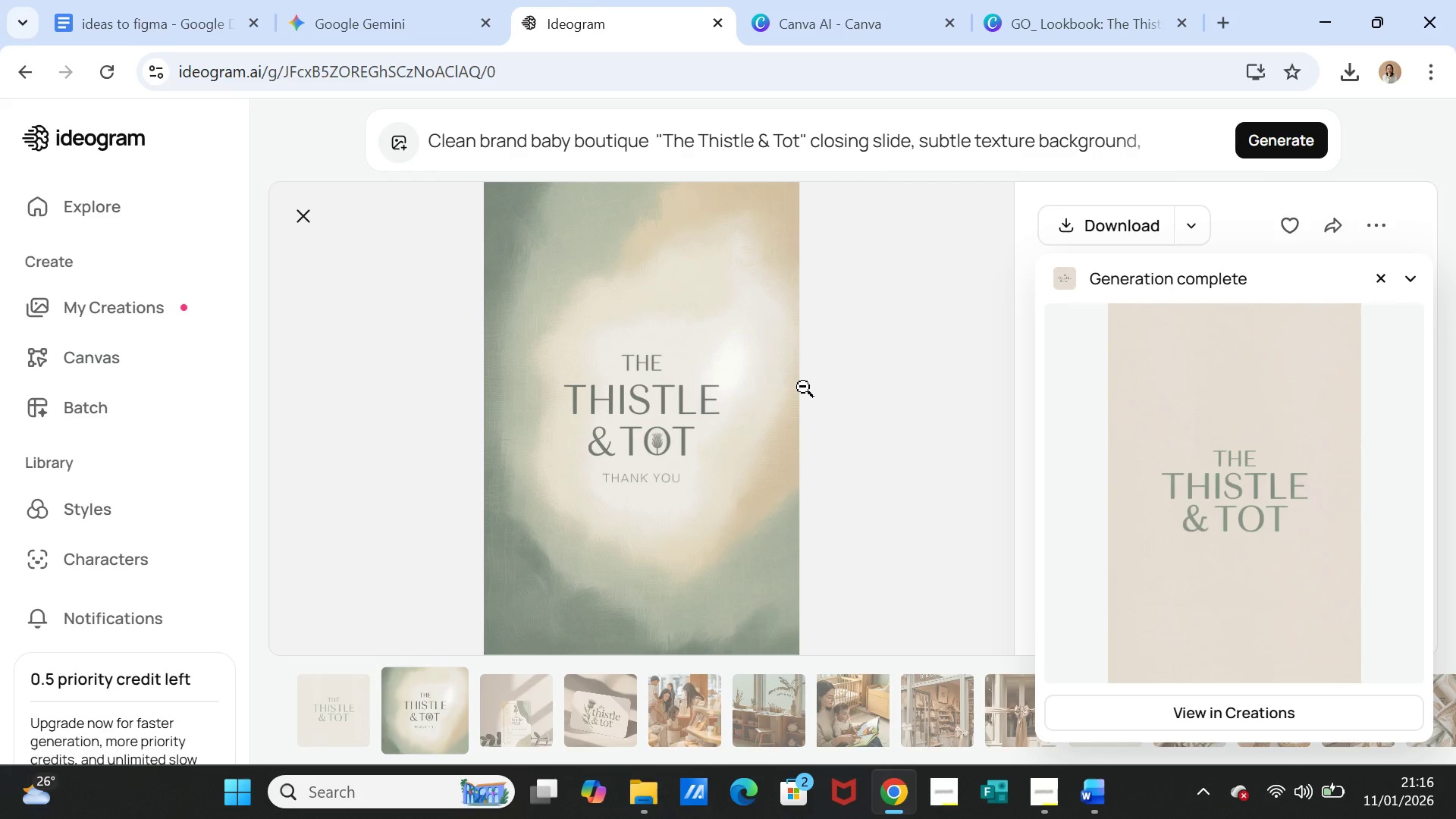 
wait(38.67)
 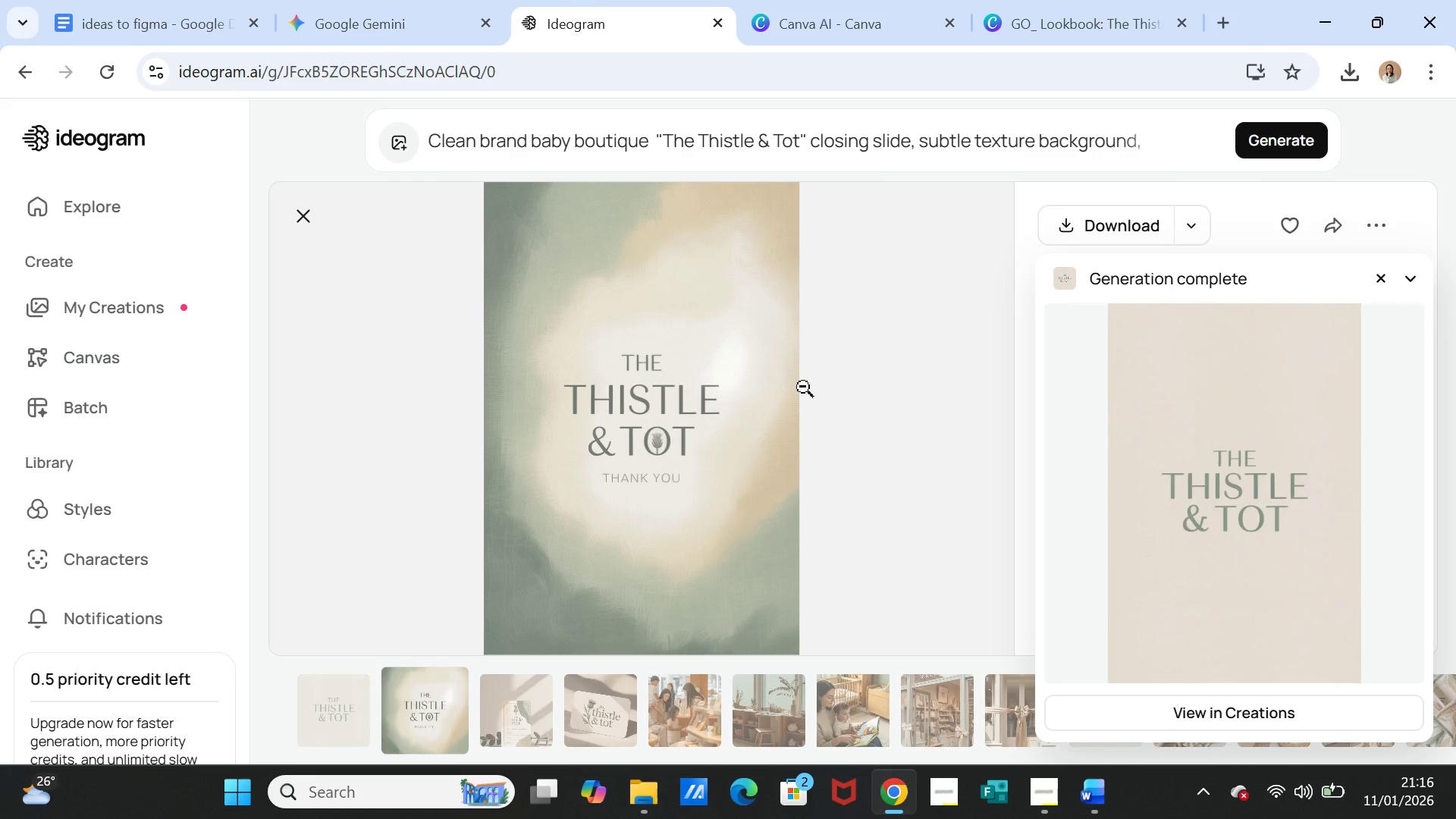 
left_click([1243, 551])
 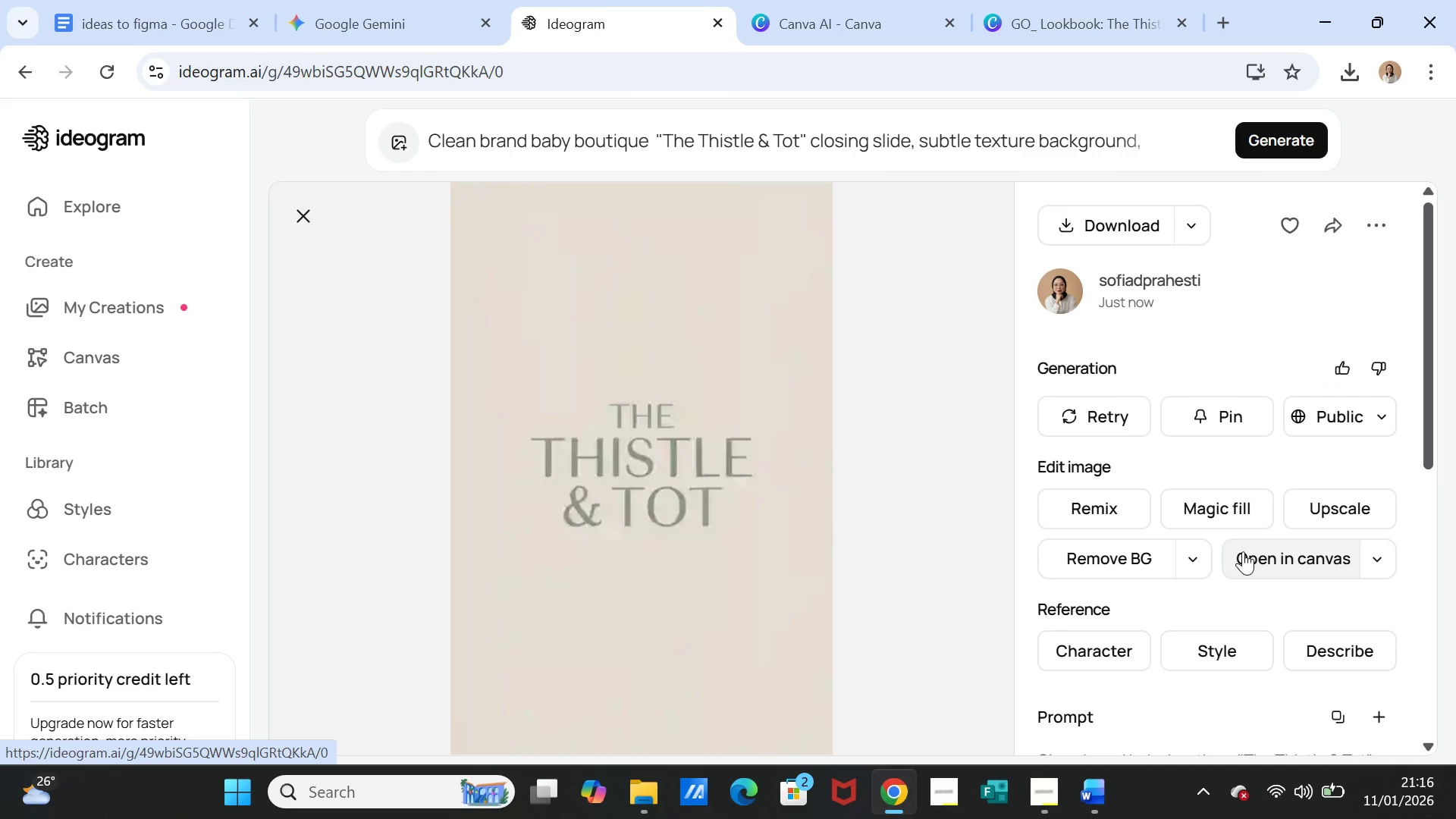 
mouse_move([1191, 530])
 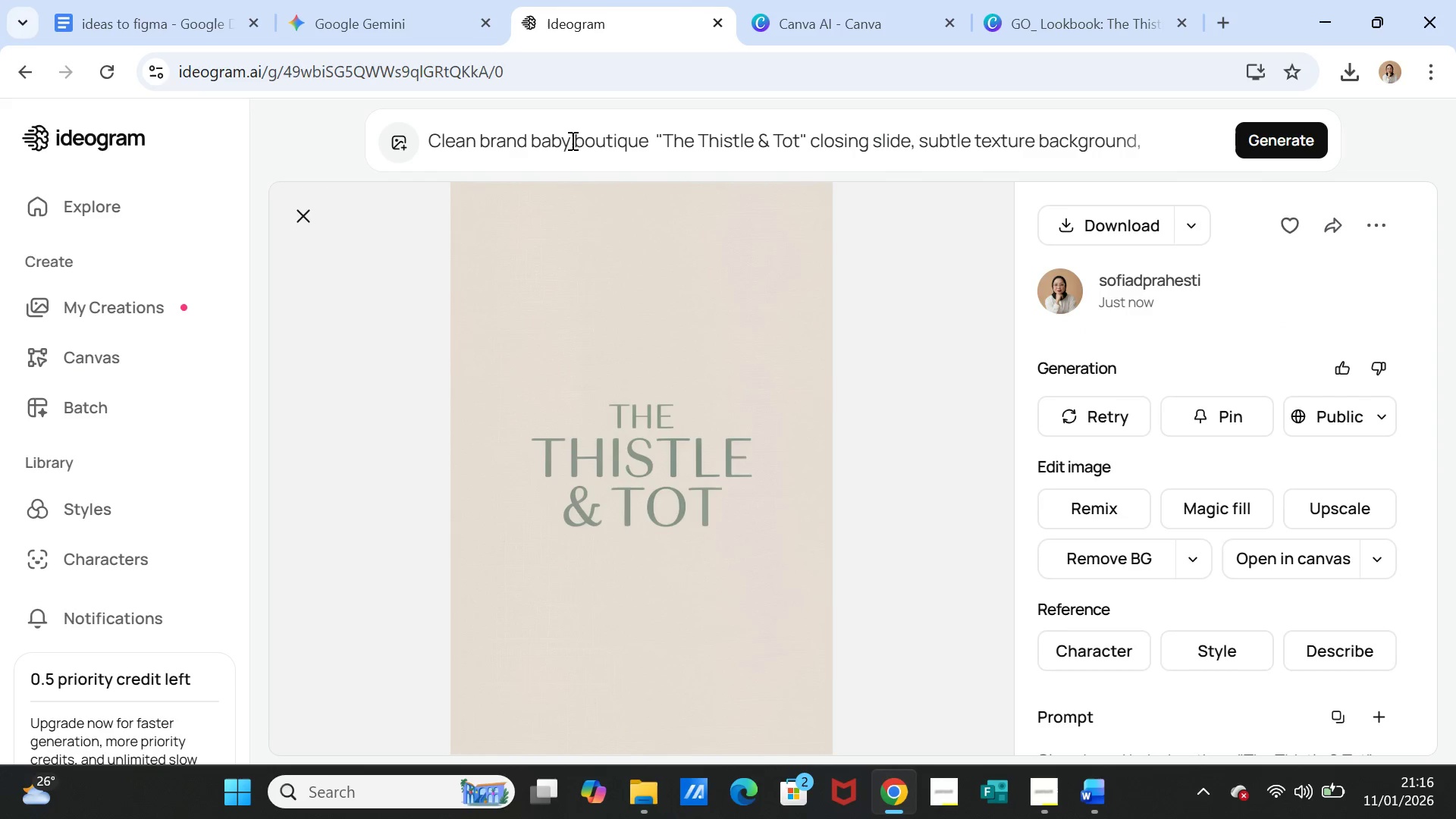 
left_click([571, 140])
 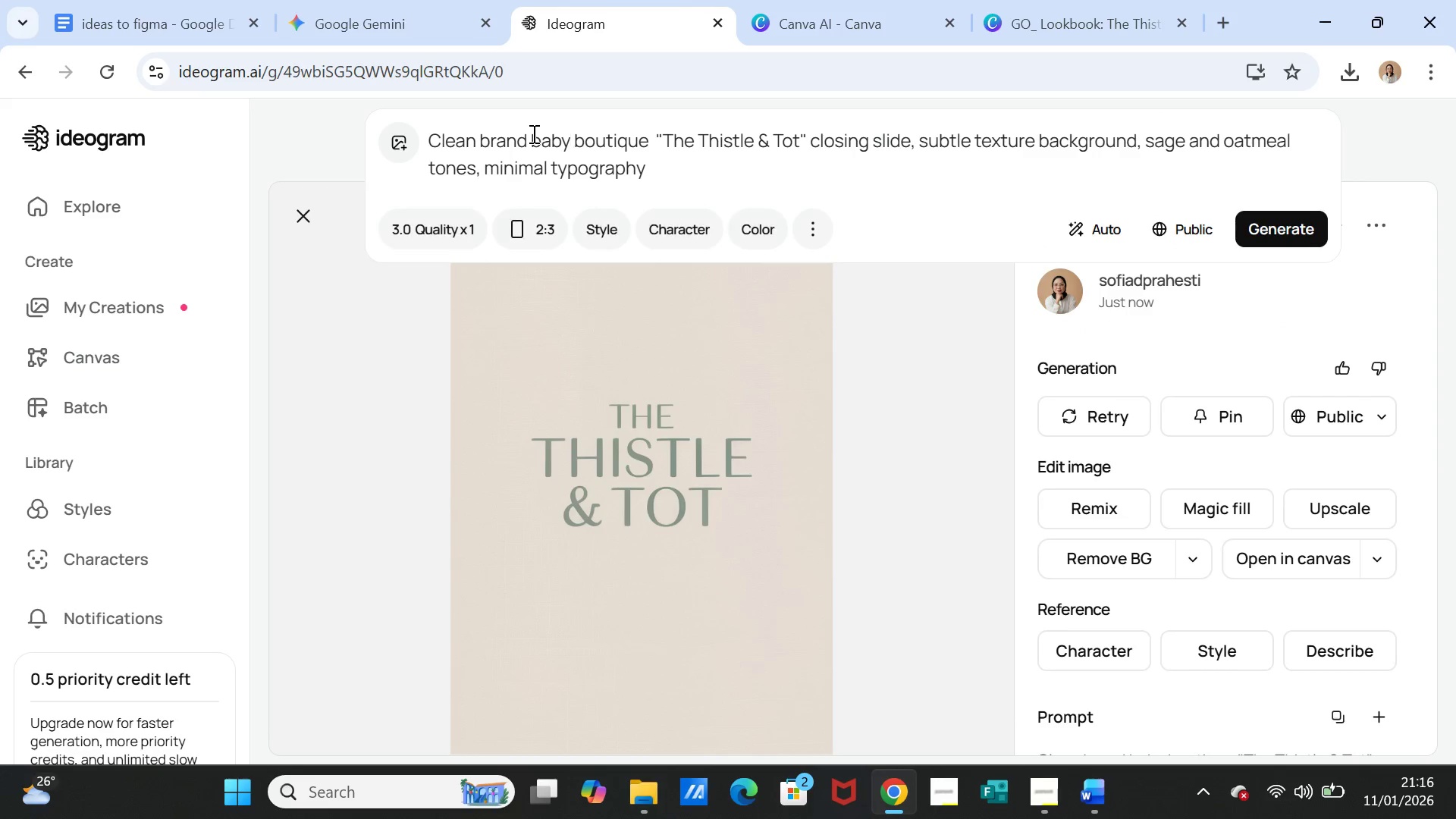 
double_click([532, 133])
 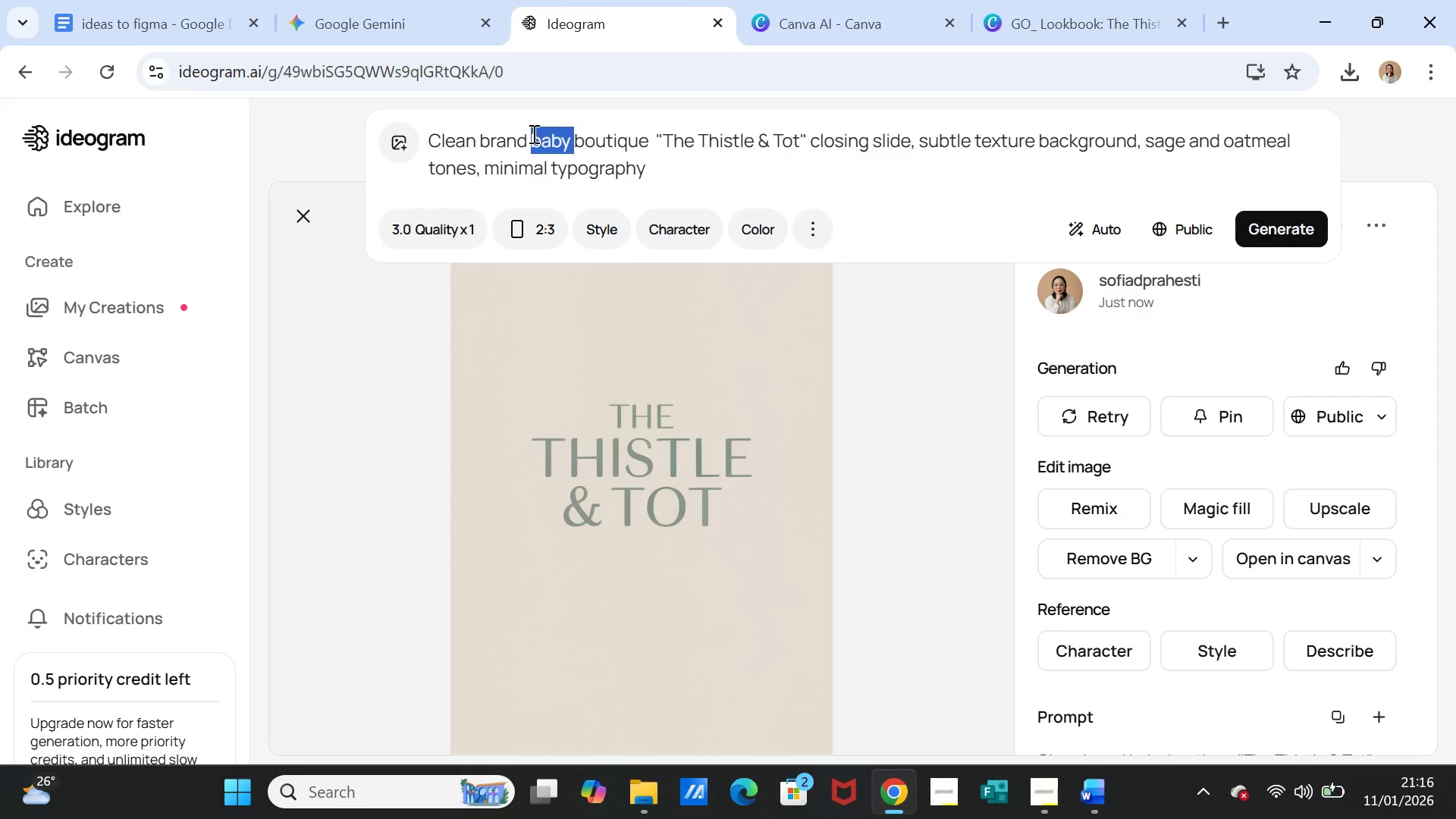 
triple_click([532, 133])
 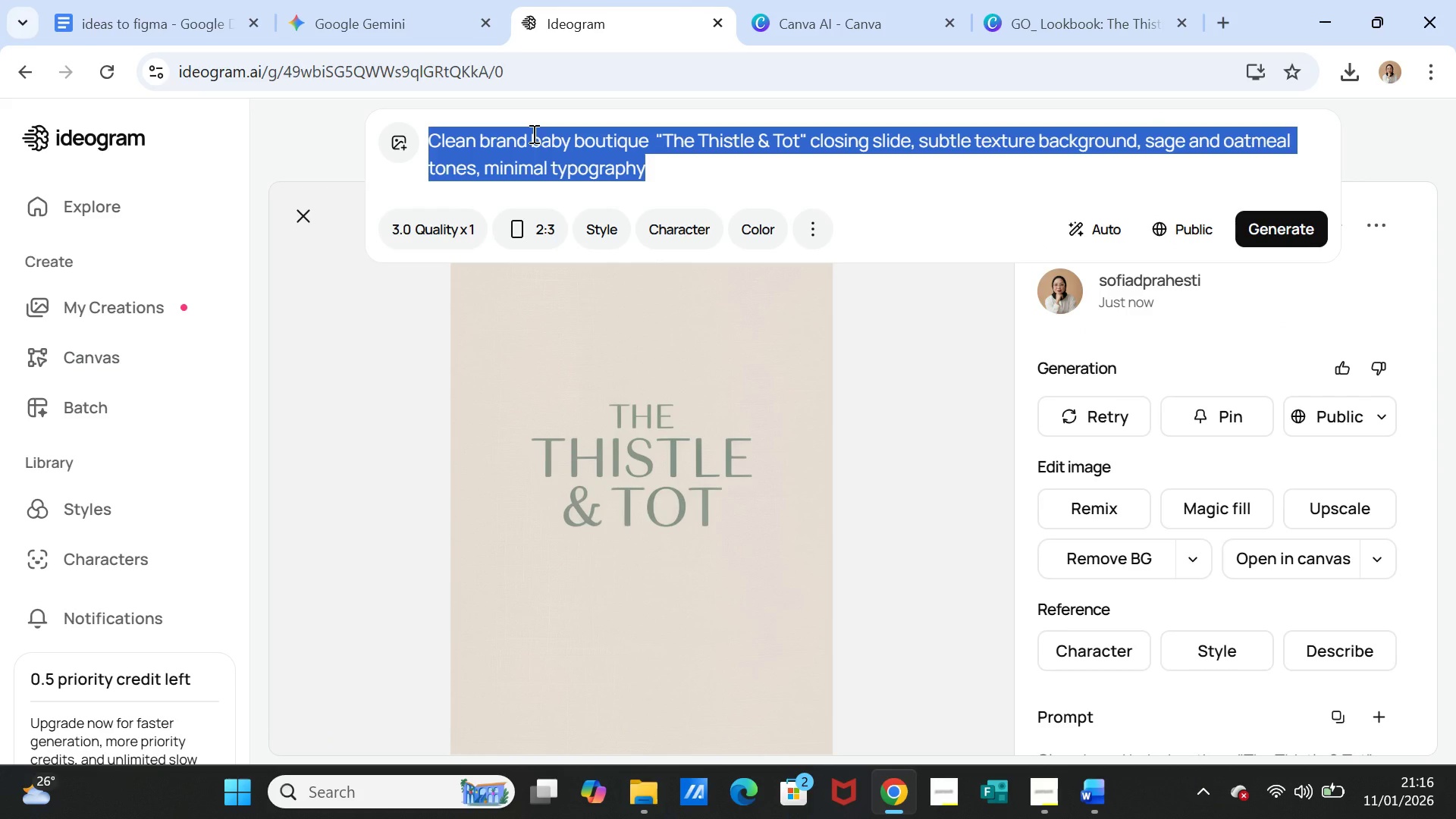 
key(Control+C)
 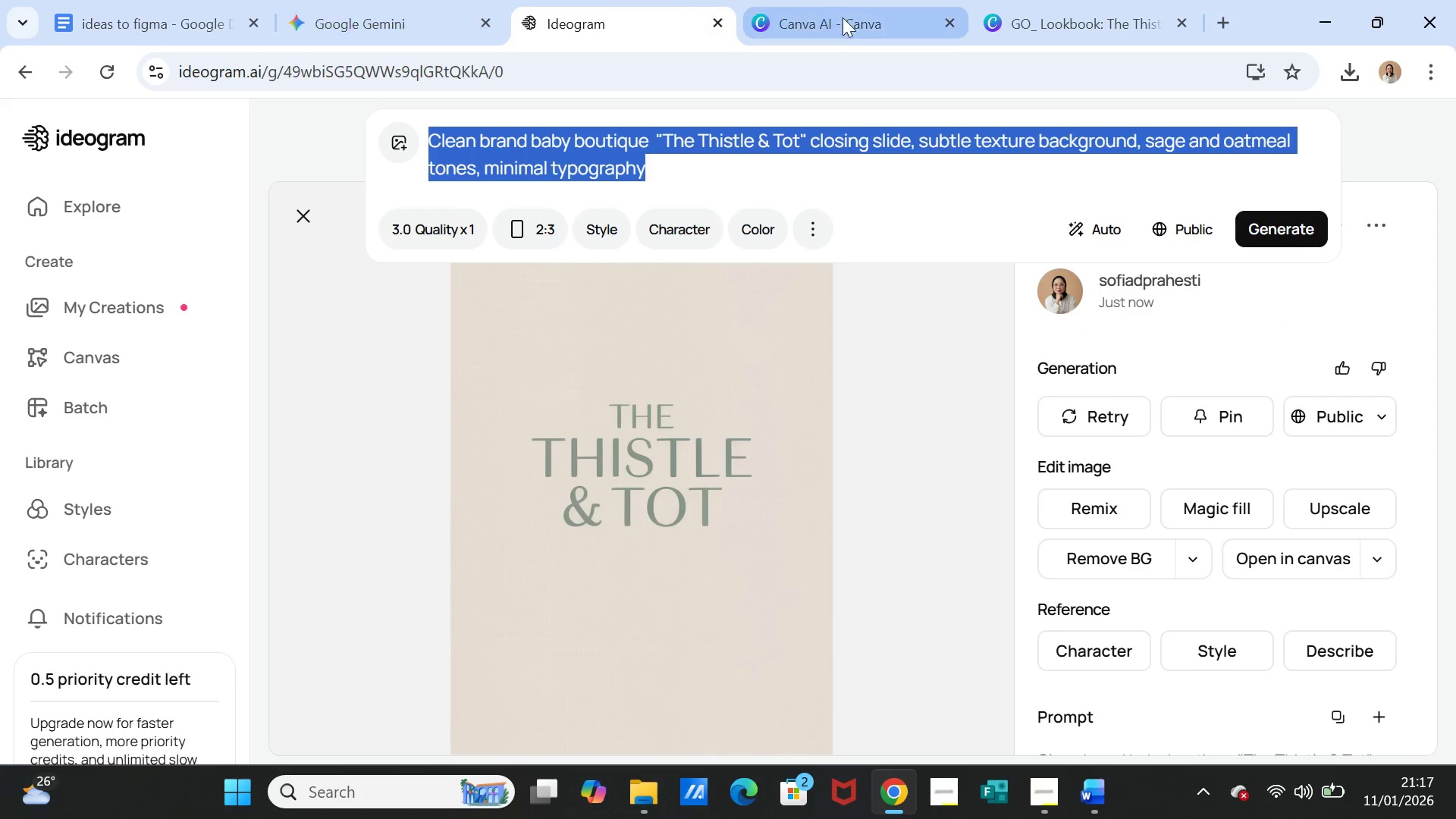 
left_click([859, 23])
 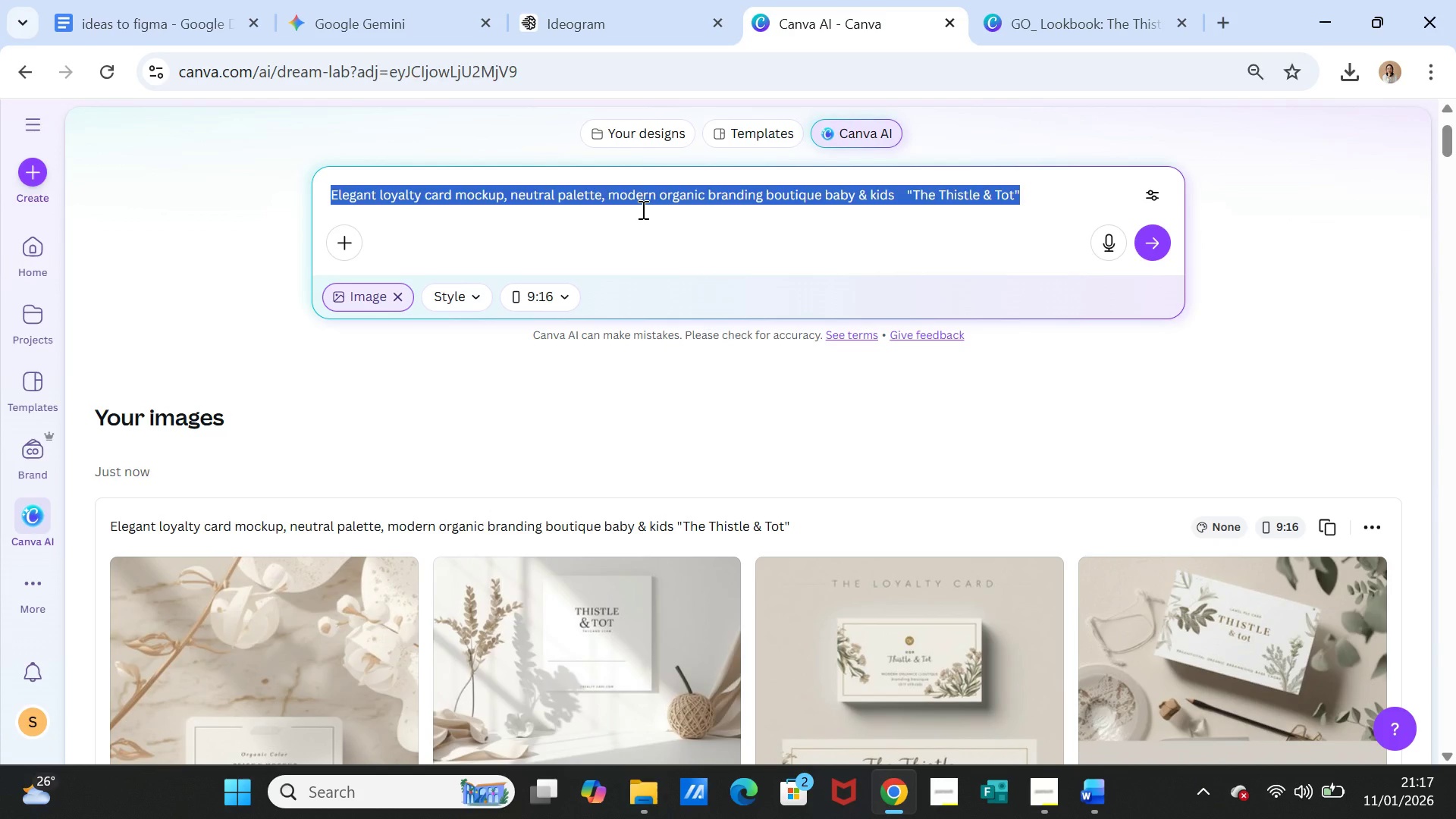 
key(Control+V)
 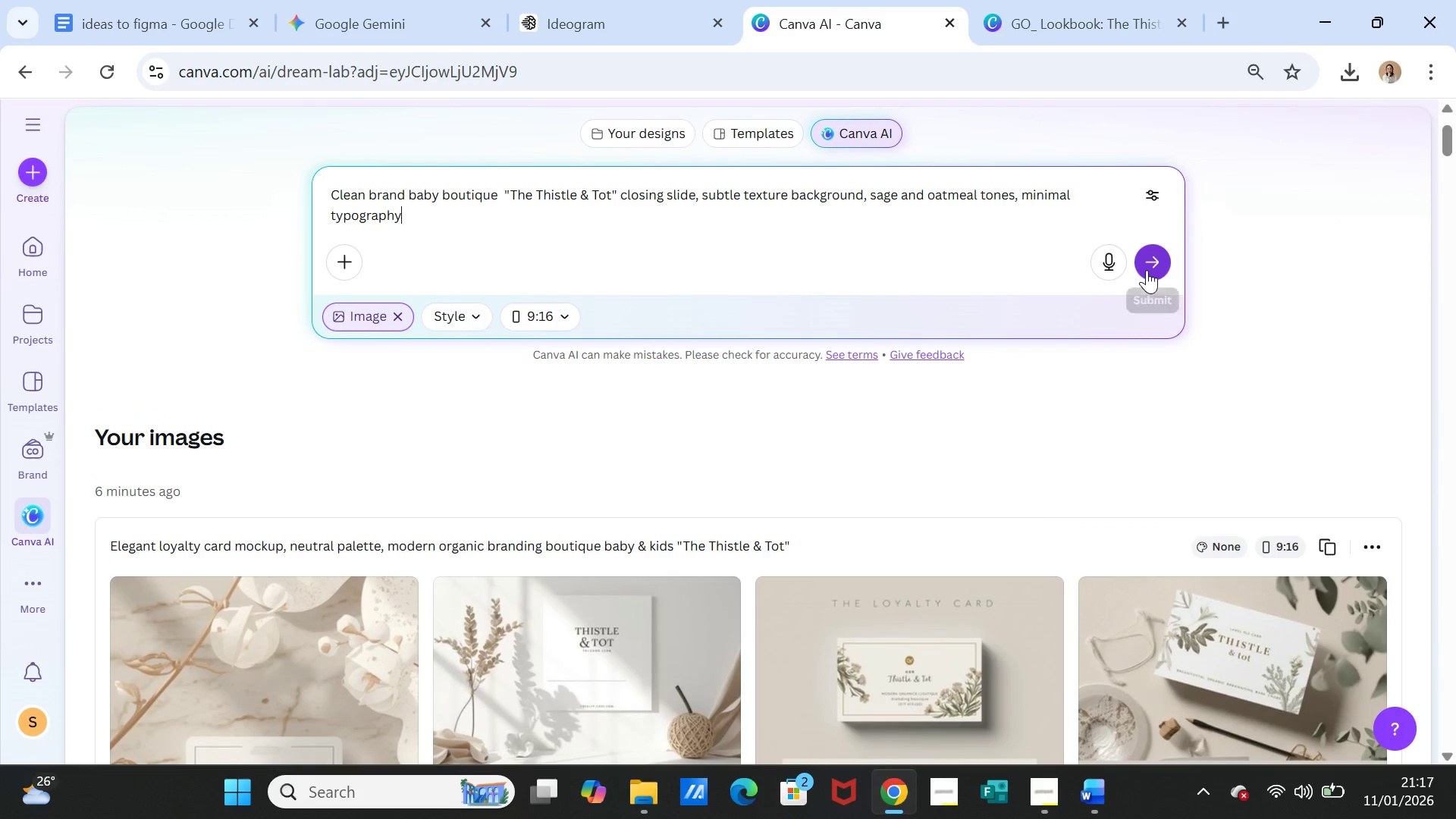 
left_click([1150, 267])
 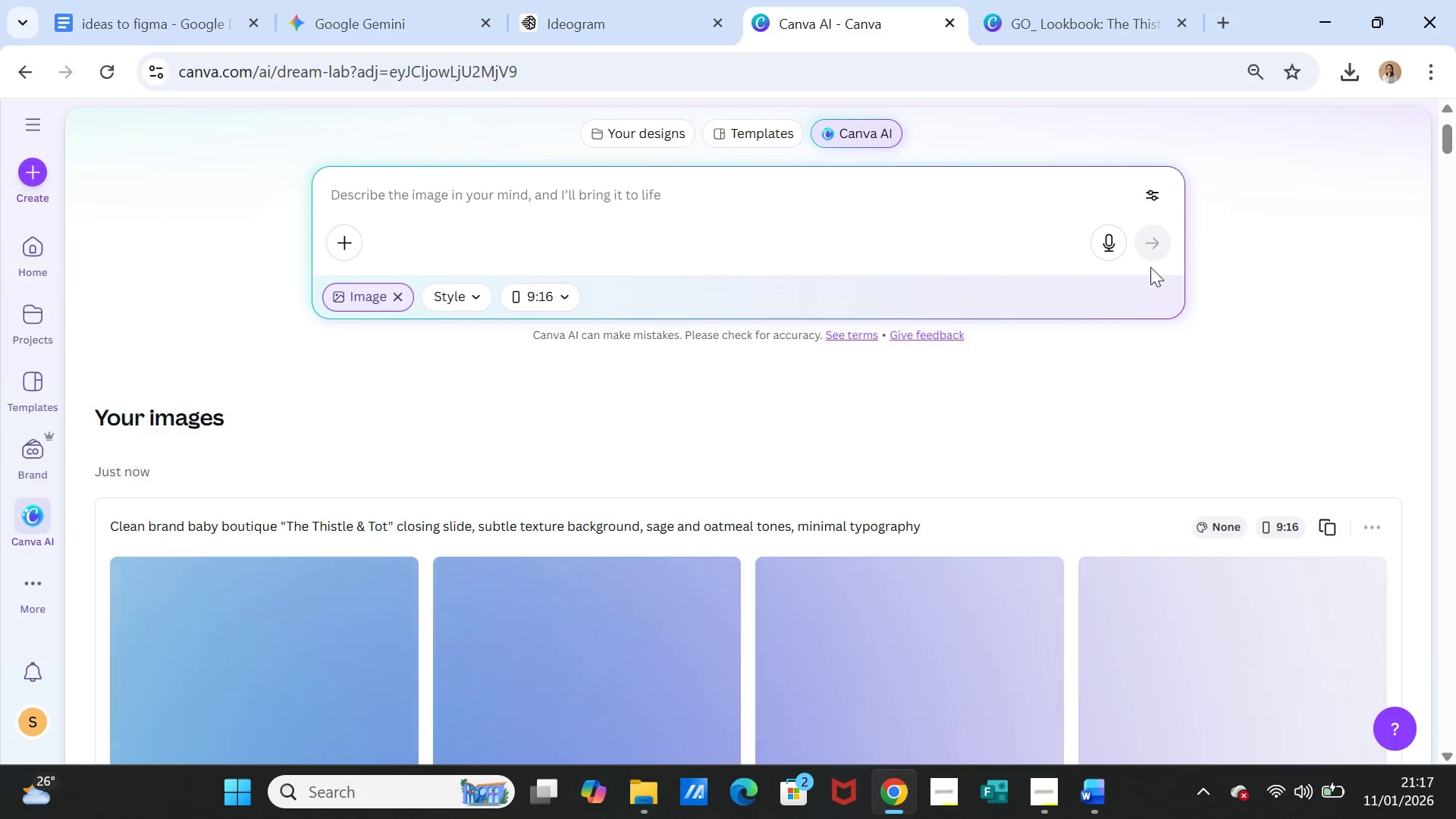 
wait(10.16)
 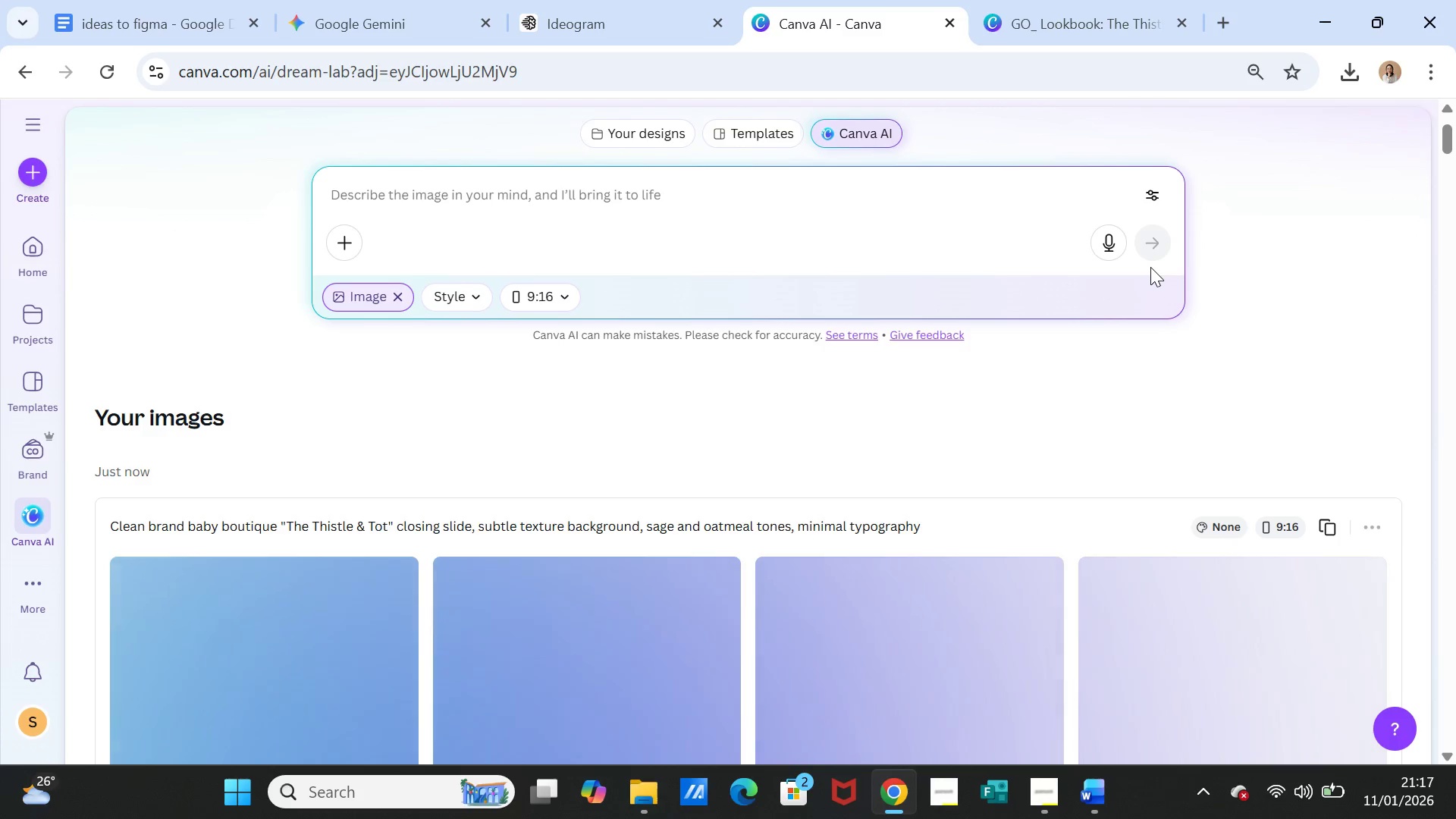 
scroll: coordinate [1152, 270], scroll_direction: down, amount: 2.0
 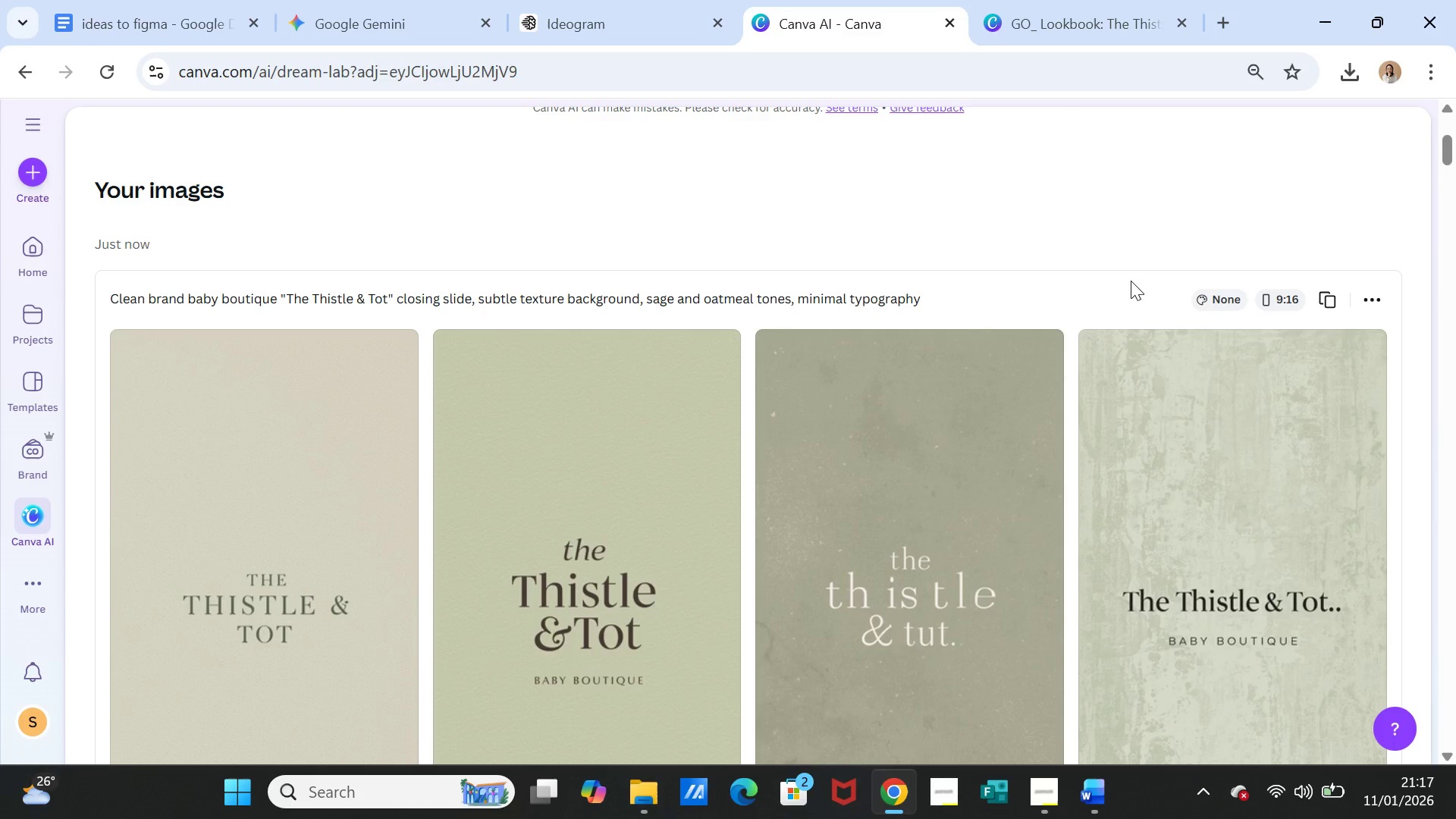 
wait(7.04)
 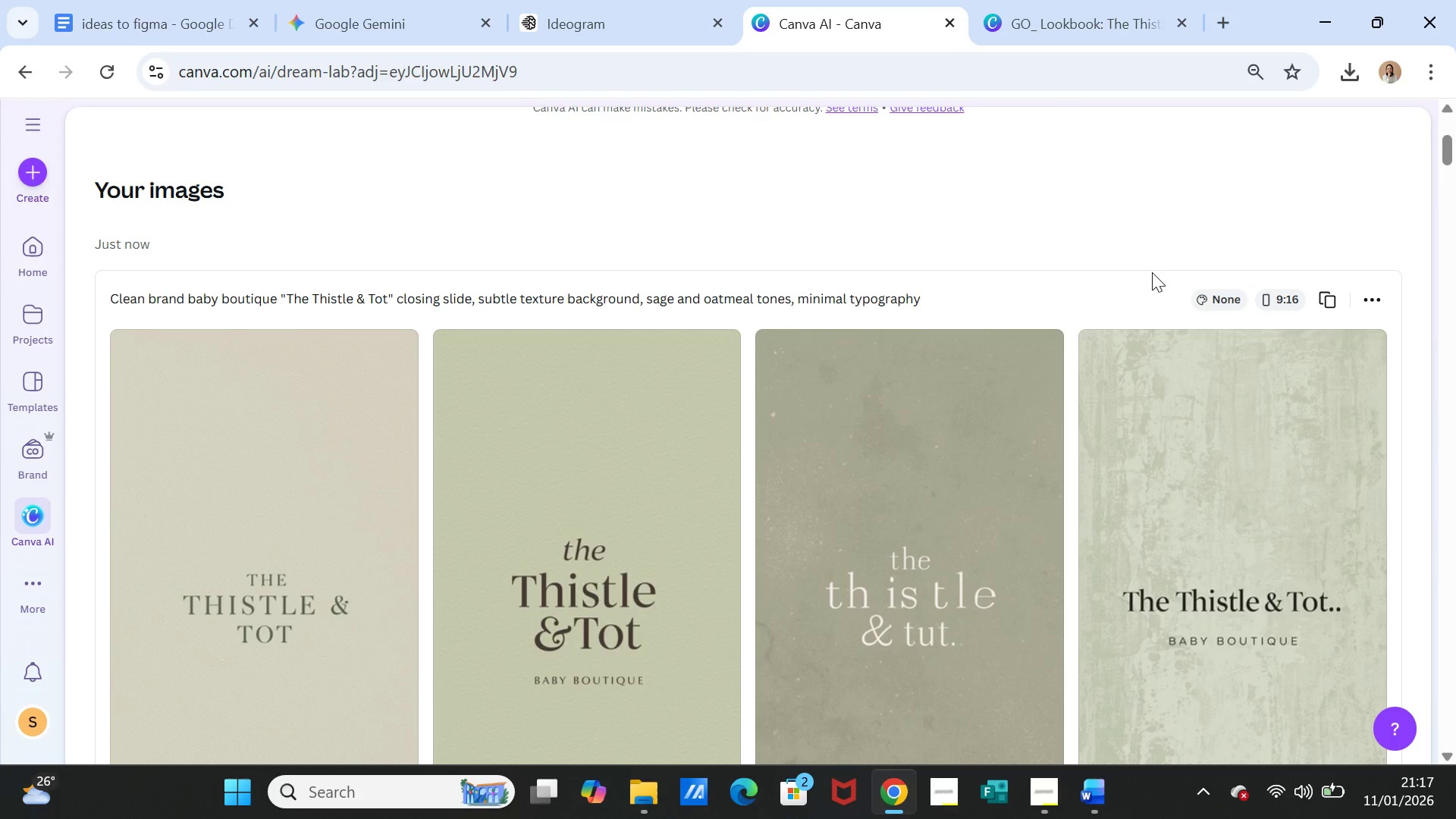 
scroll: coordinate [696, 431], scroll_direction: down, amount: 1.0
 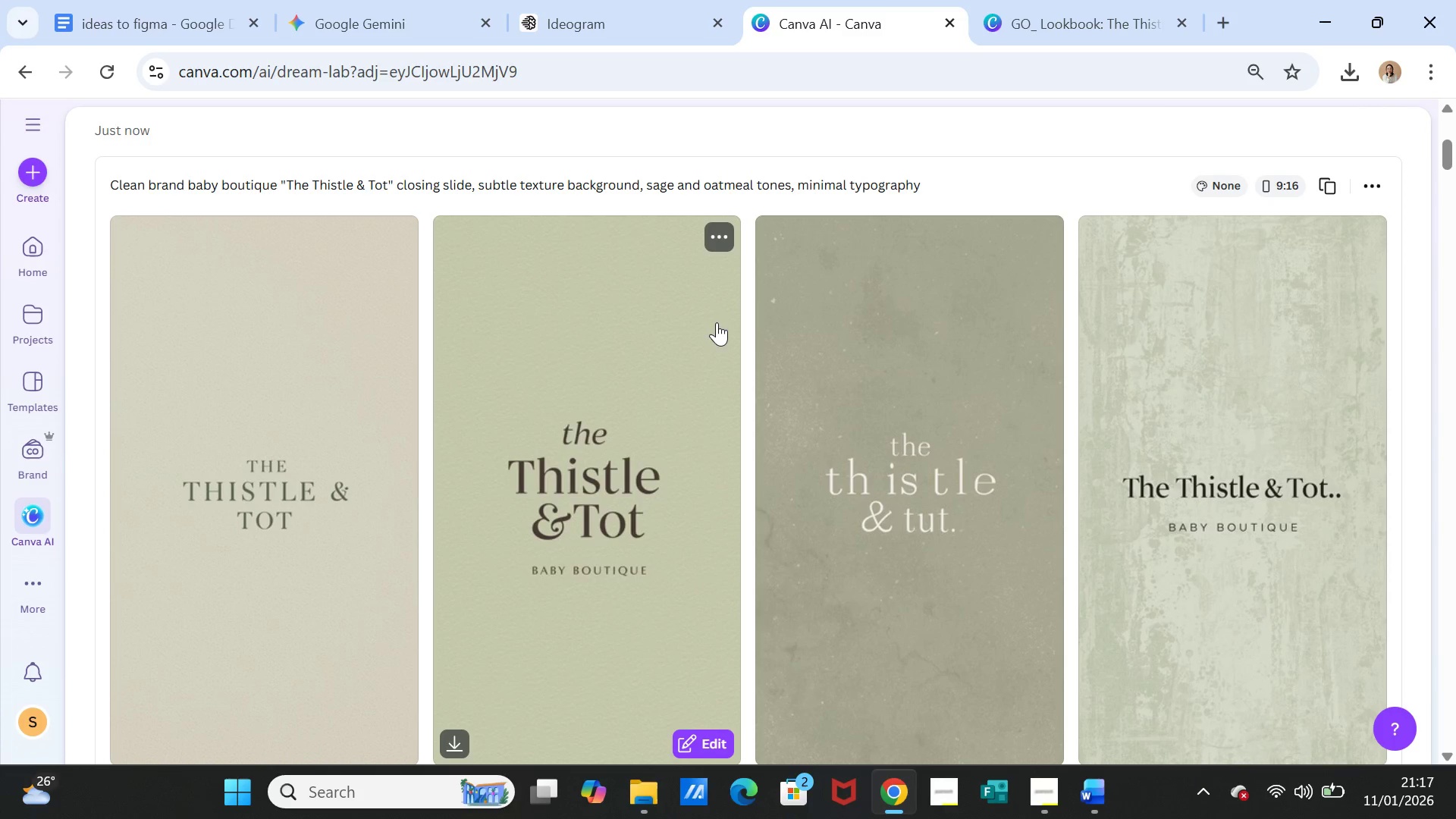 
wait(7.94)
 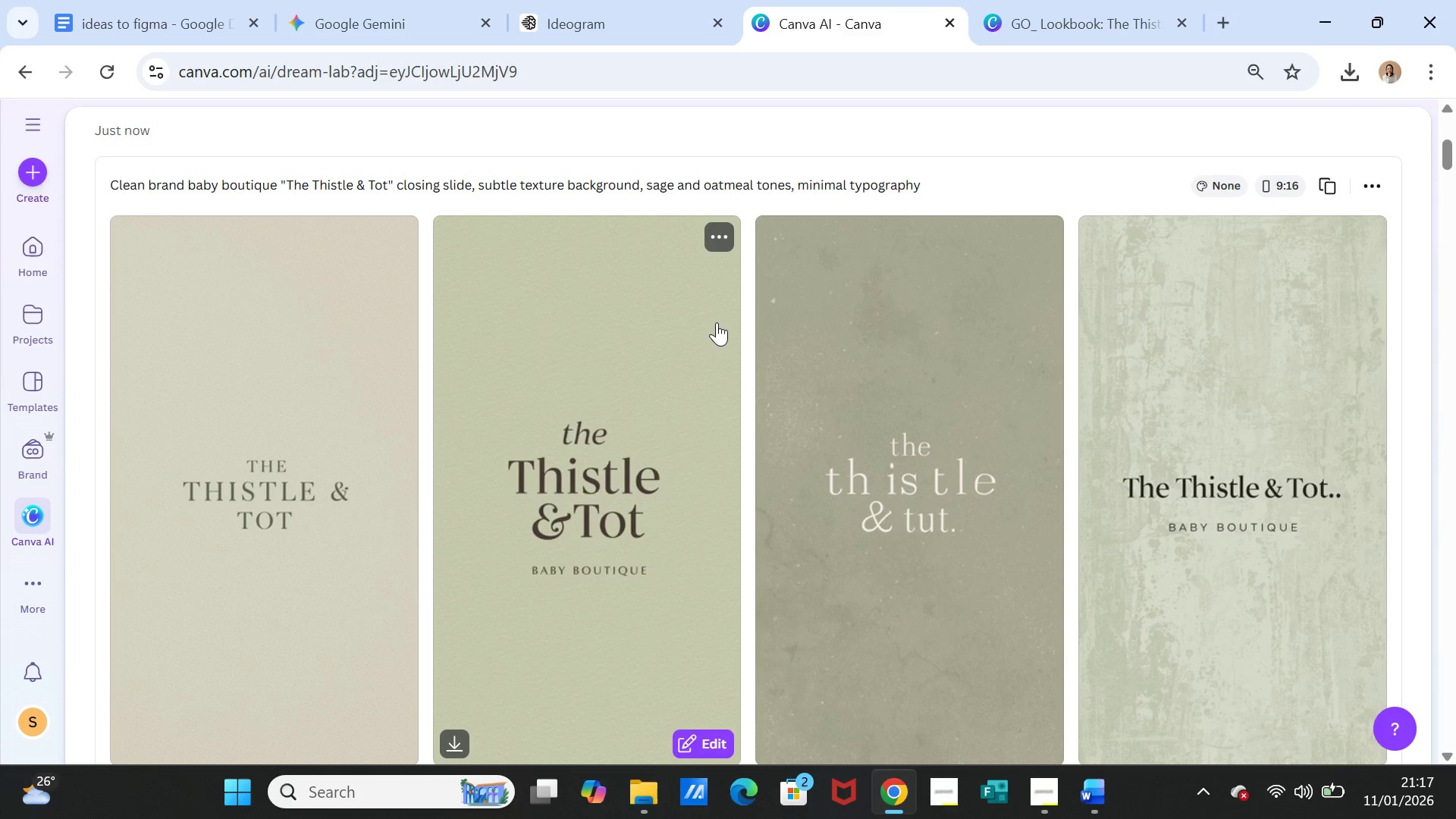 
left_click([718, 229])
 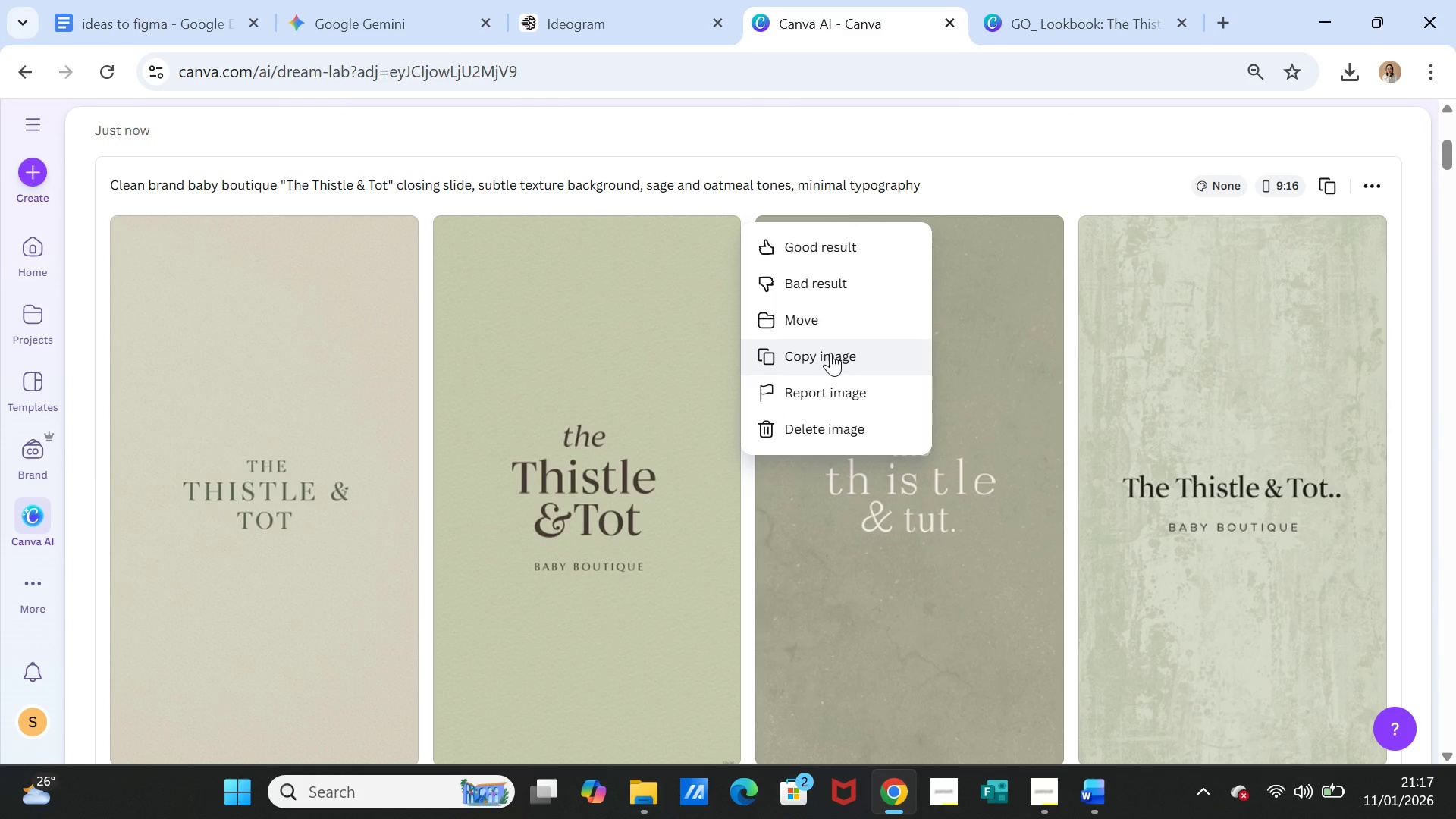 
left_click([830, 353])
 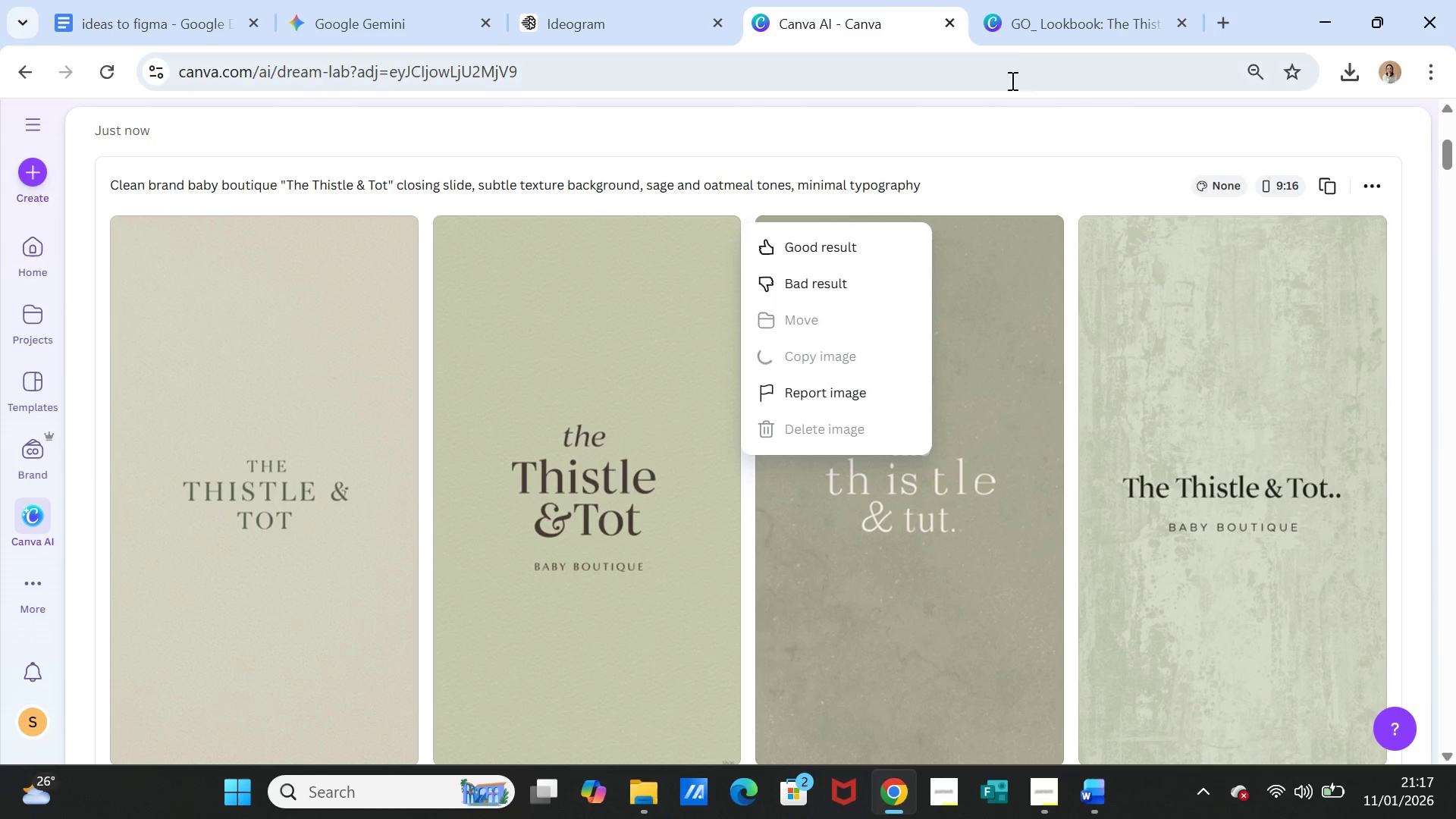 
left_click([1034, 27])
 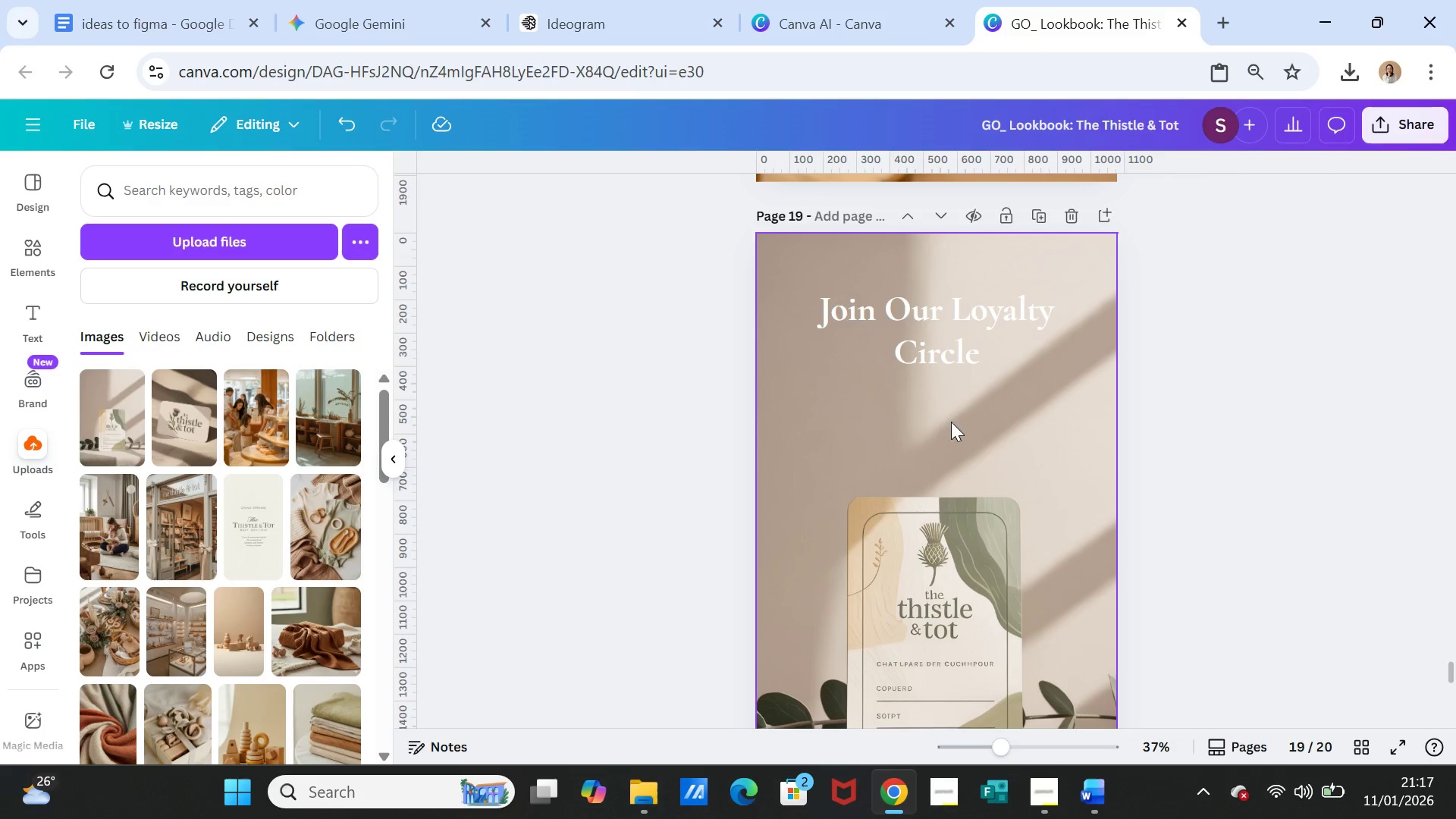 
left_click([982, 535])
 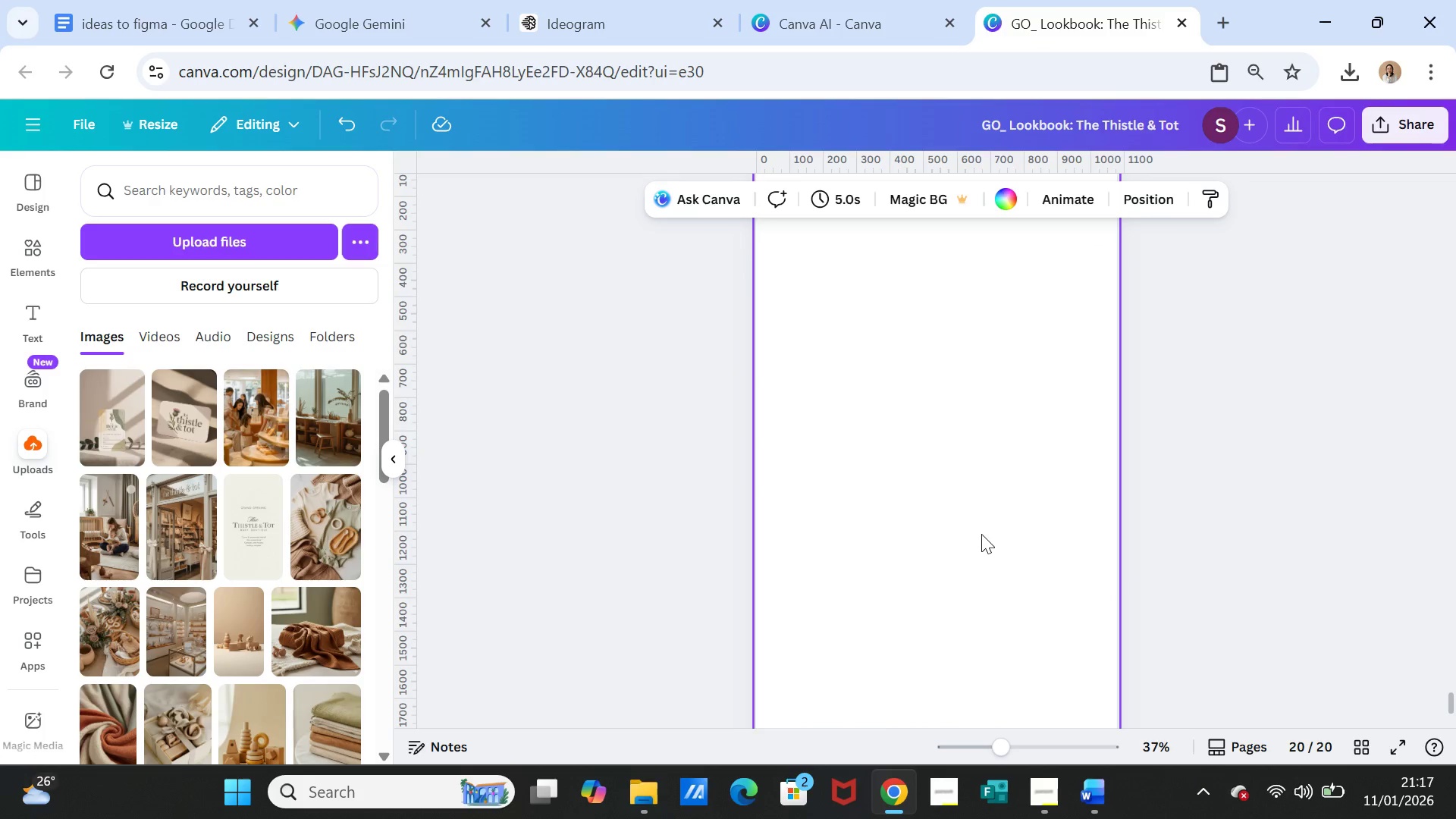 
scroll: coordinate [1232, 559], scroll_direction: down, amount: 7.0
 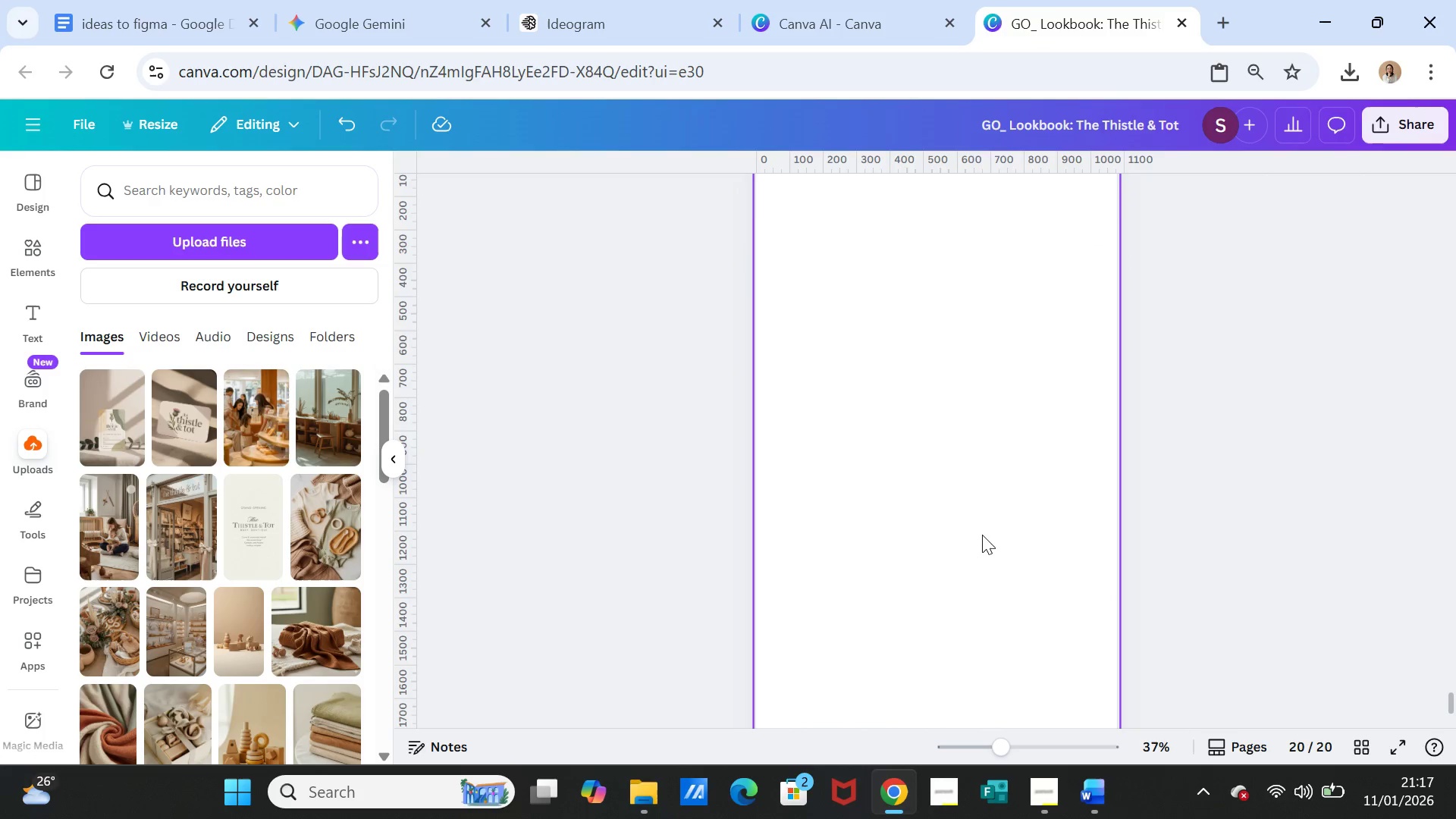 
right_click([981, 534])
 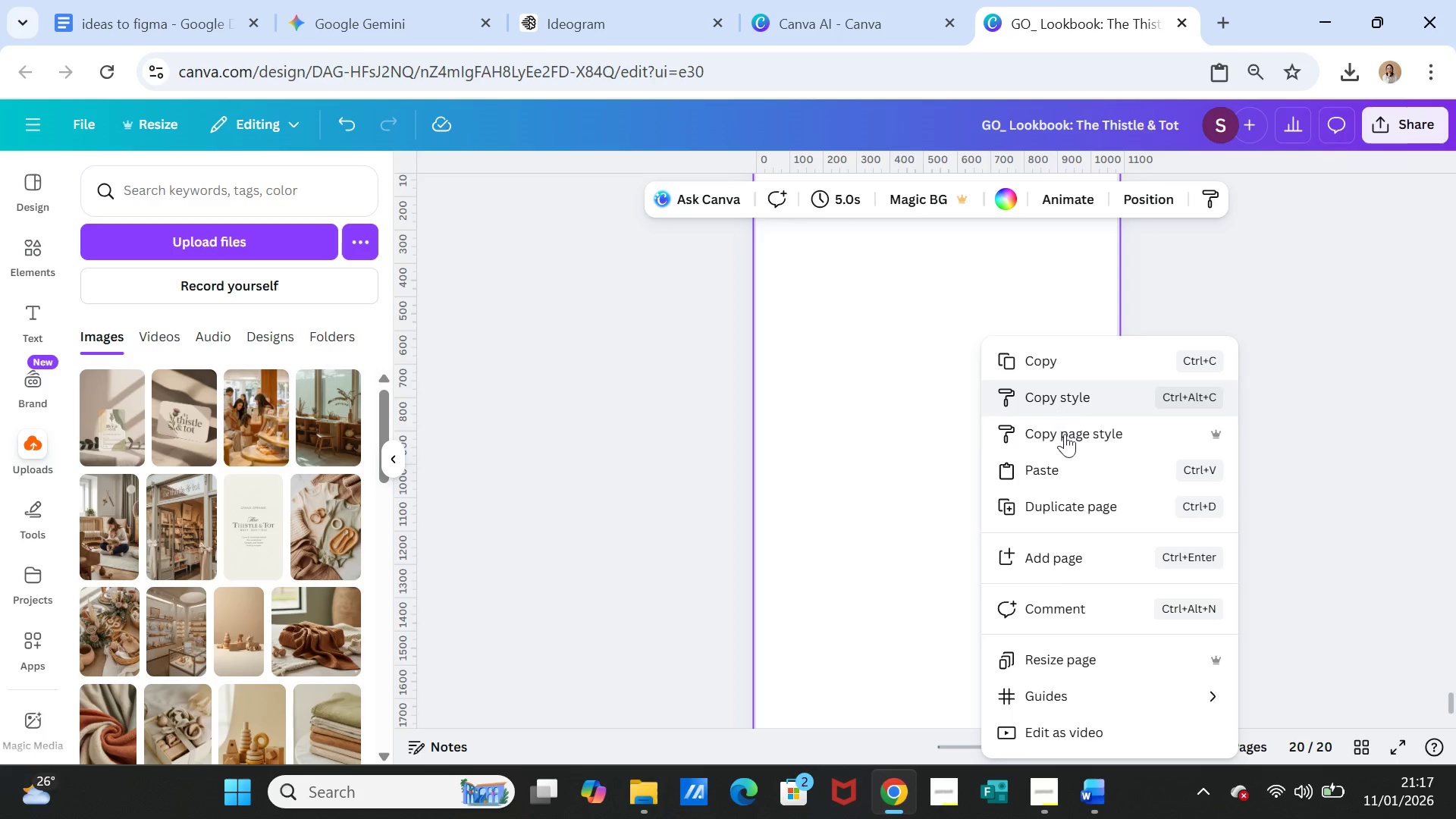 
left_click([1067, 466])
 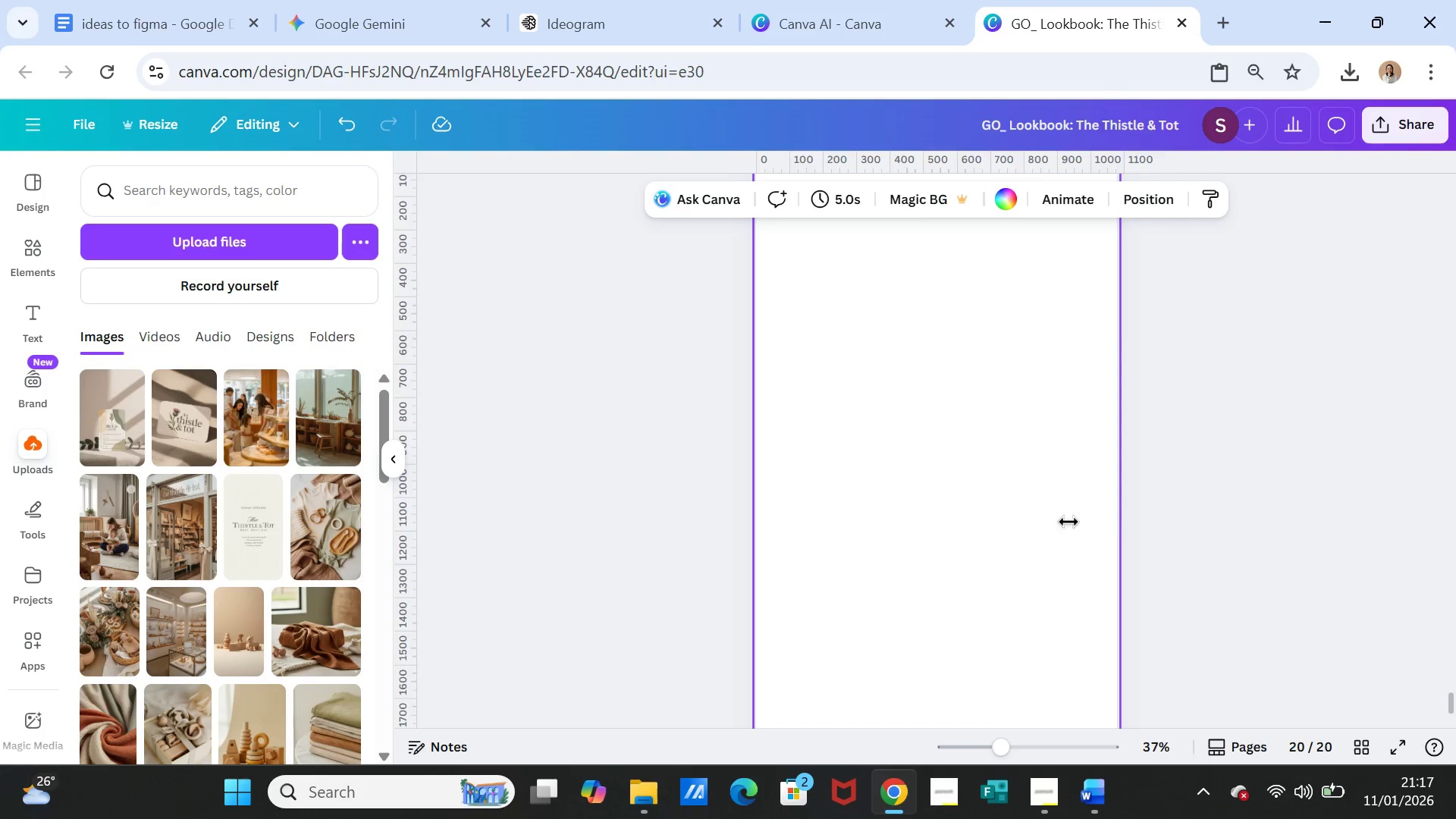 
scroll: coordinate [949, 435], scroll_direction: up, amount: 2.0
 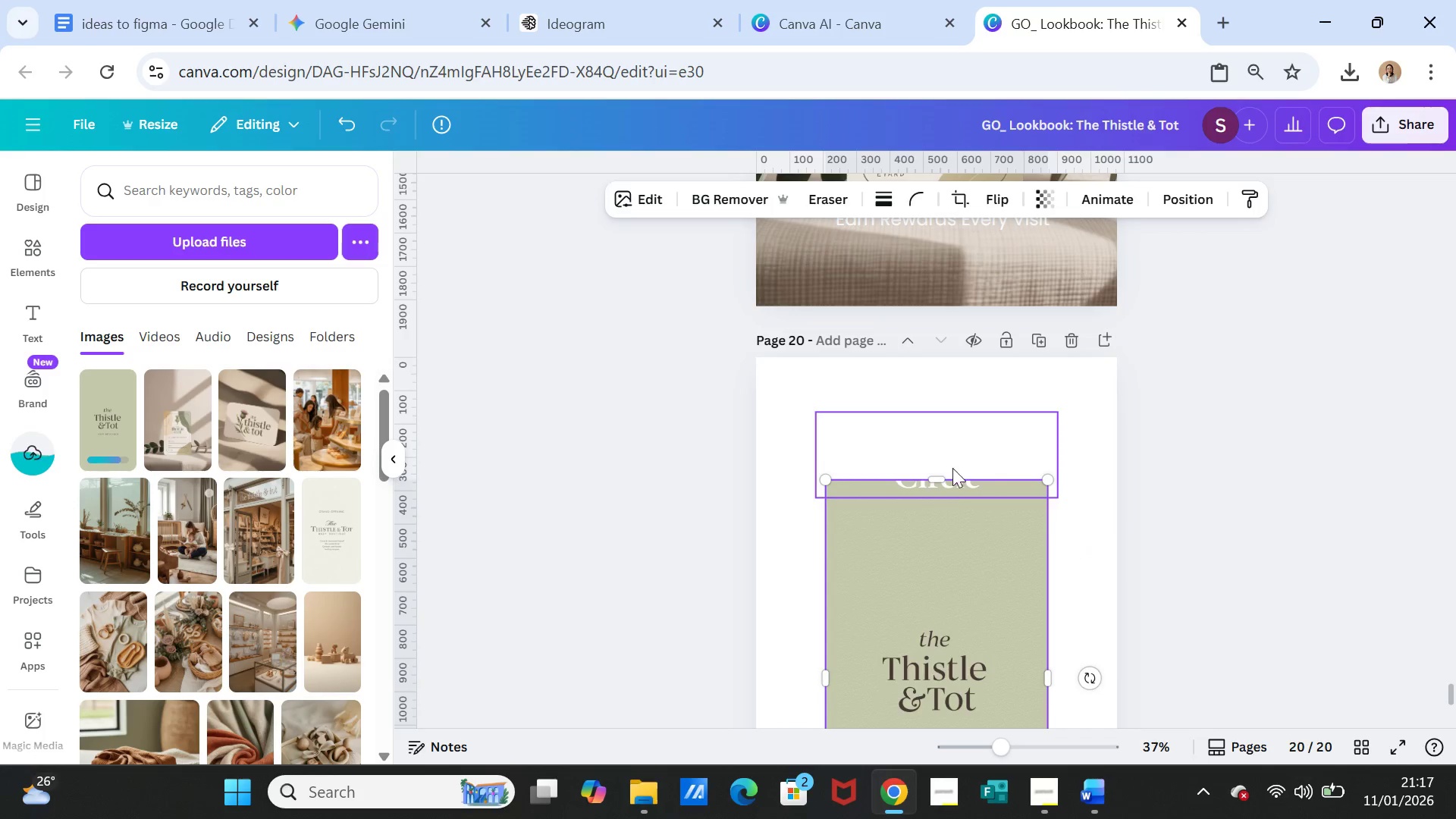 
mouse_move([940, 498])
 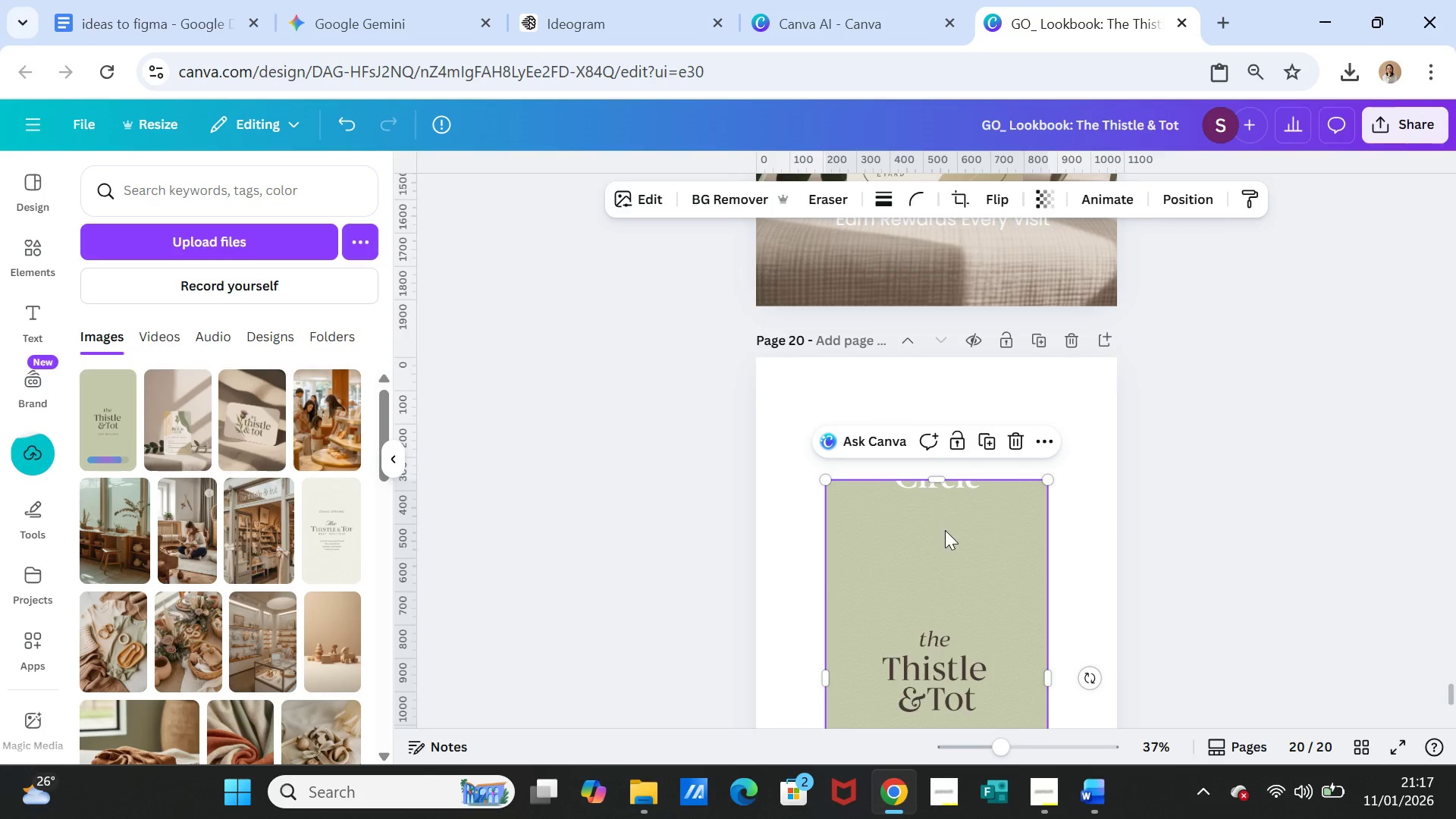 
left_click([945, 530])
 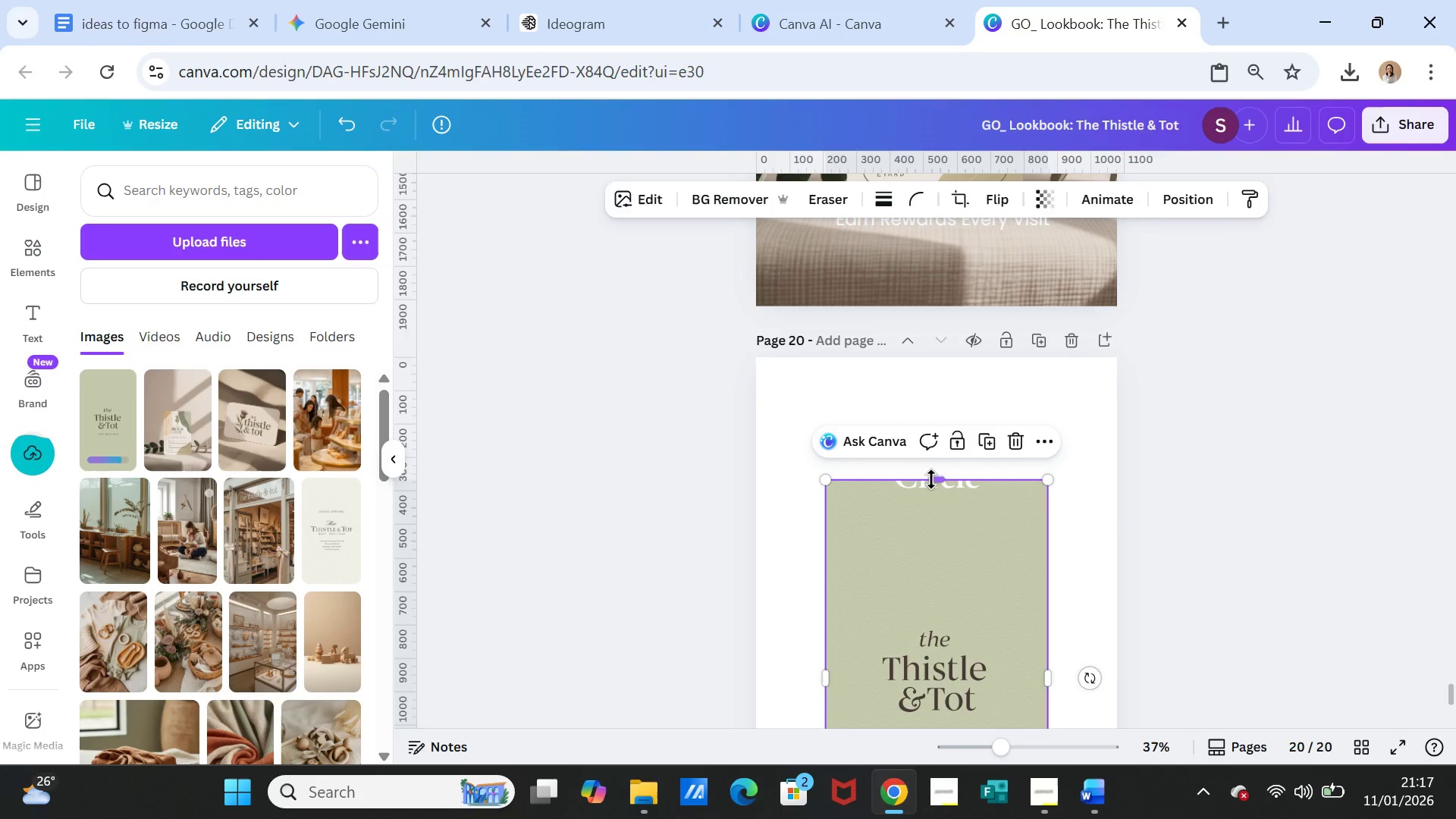 
left_click_drag(start_coordinate=[932, 479], to_coordinate=[932, 359])
 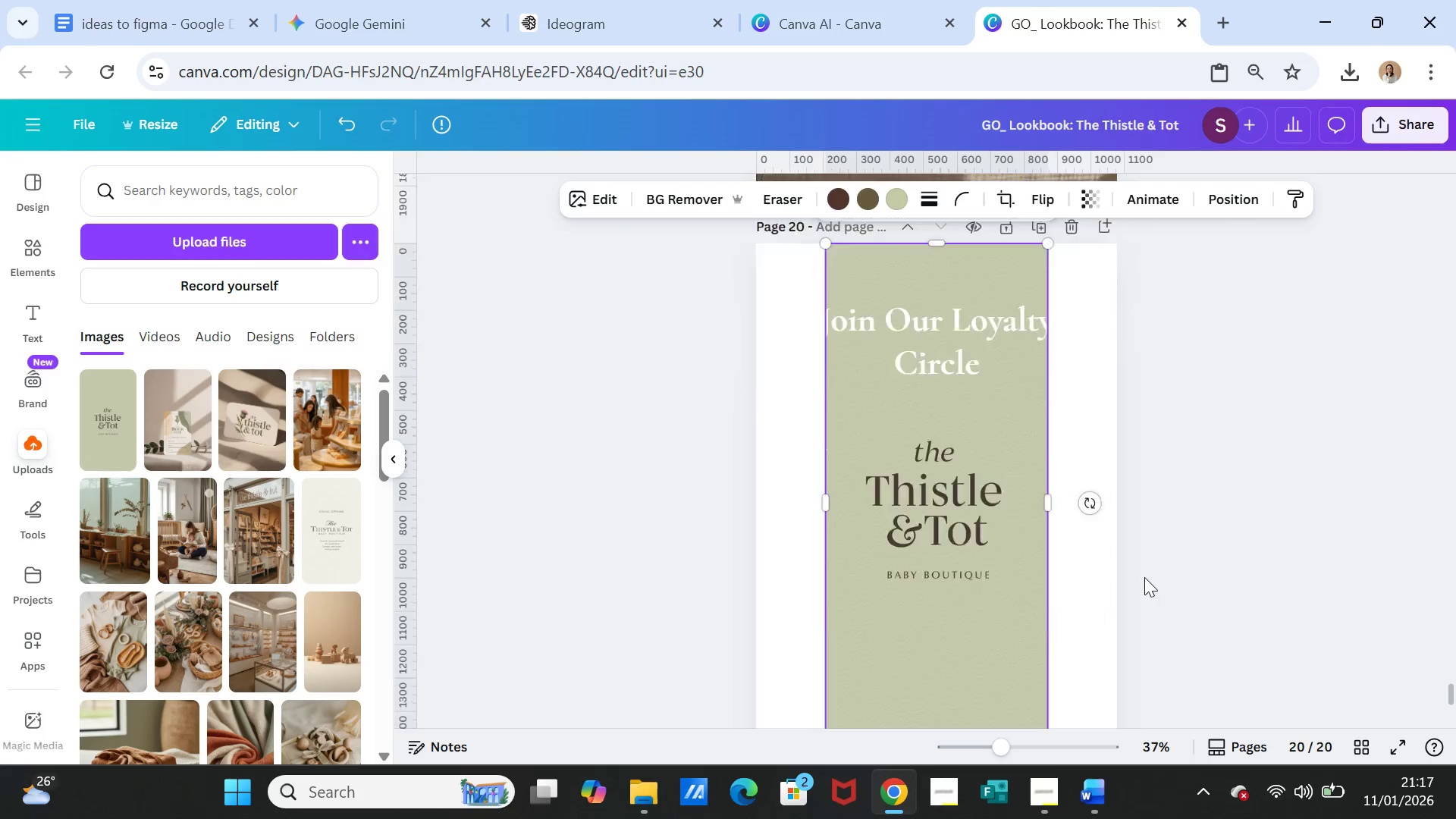 
scroll: coordinate [1144, 577], scroll_direction: down, amount: 3.0
 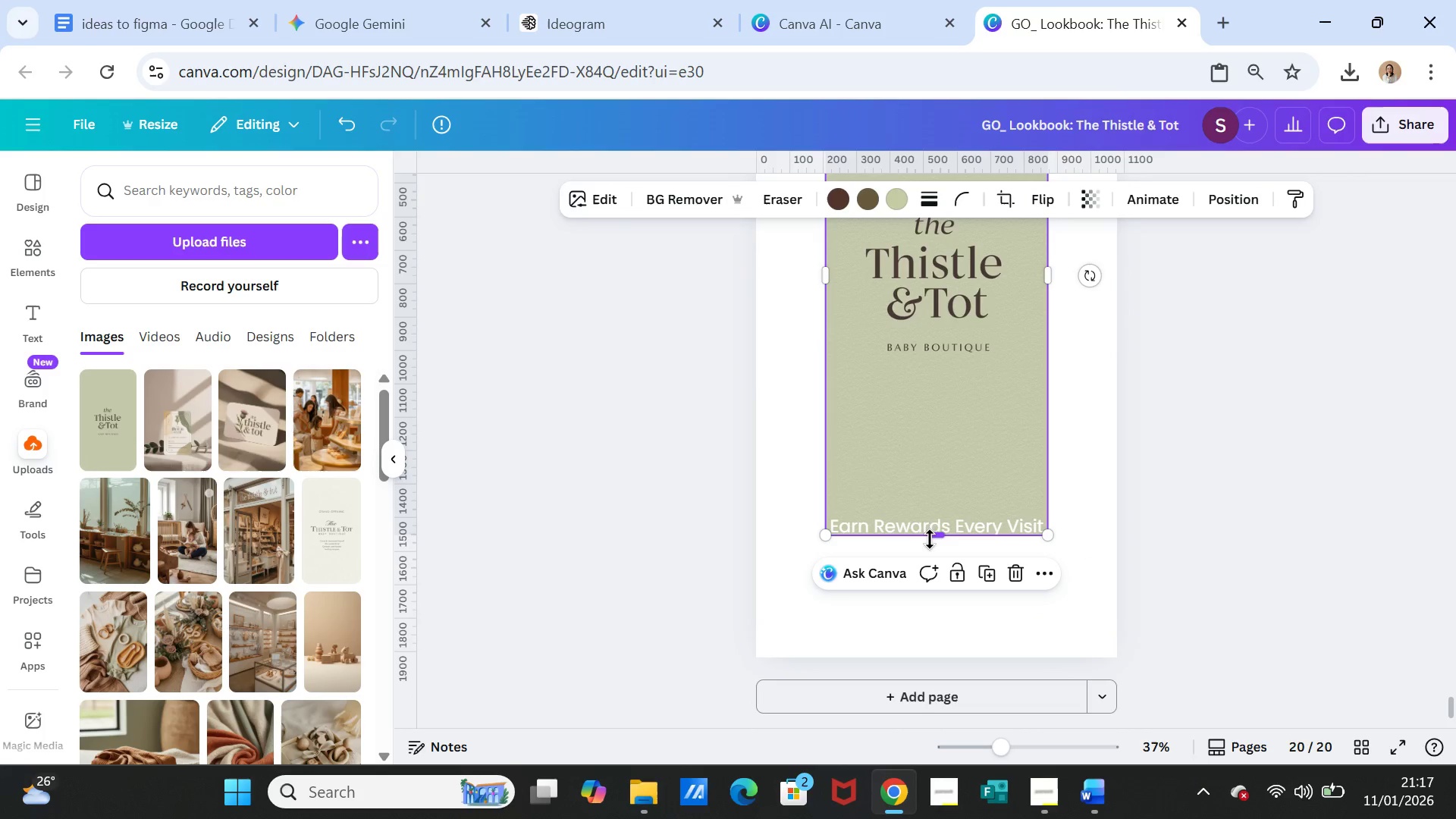 
left_click_drag(start_coordinate=[932, 538], to_coordinate=[940, 657])
 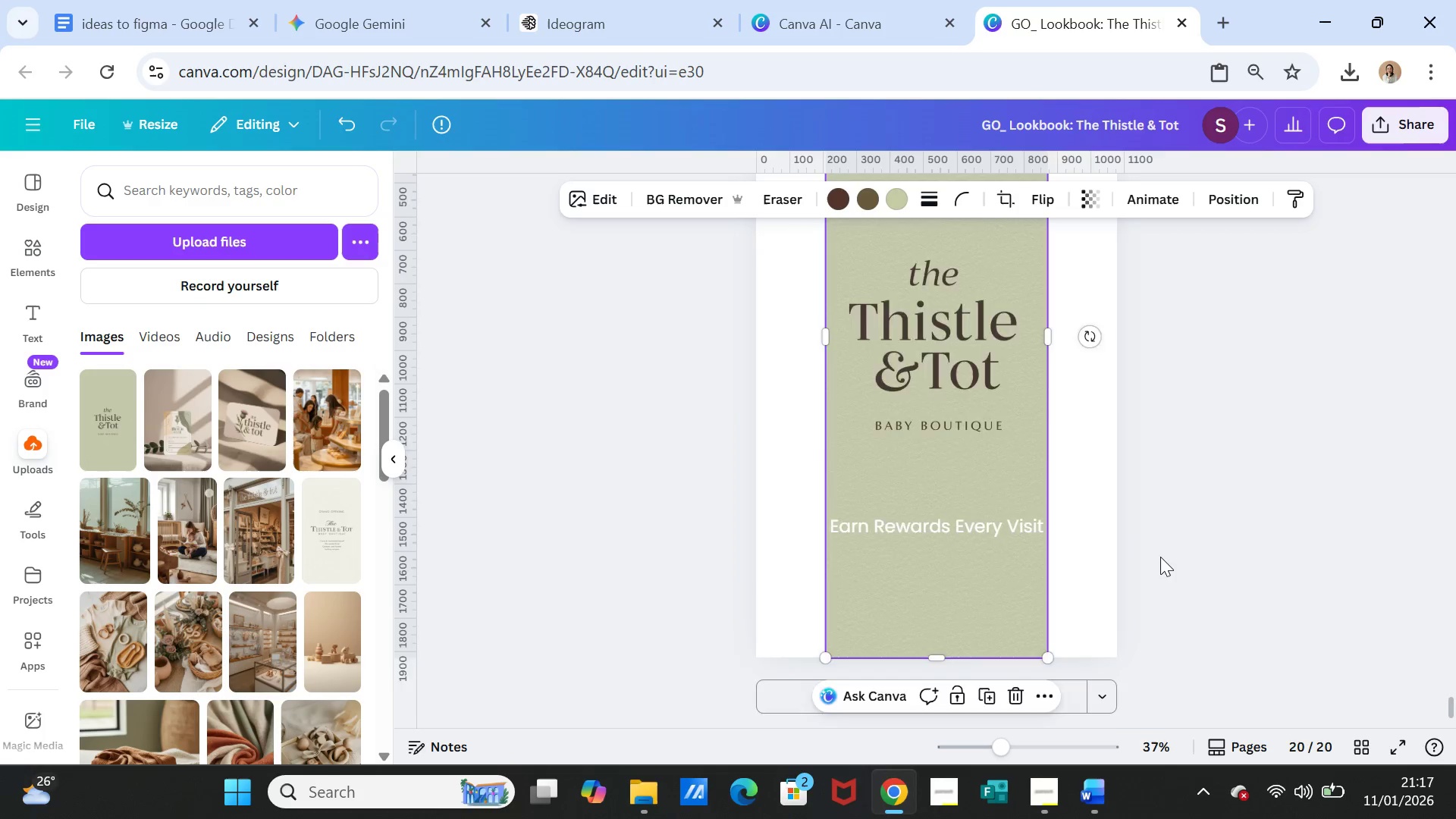 
scroll: coordinate [1160, 557], scroll_direction: up, amount: 1.0
 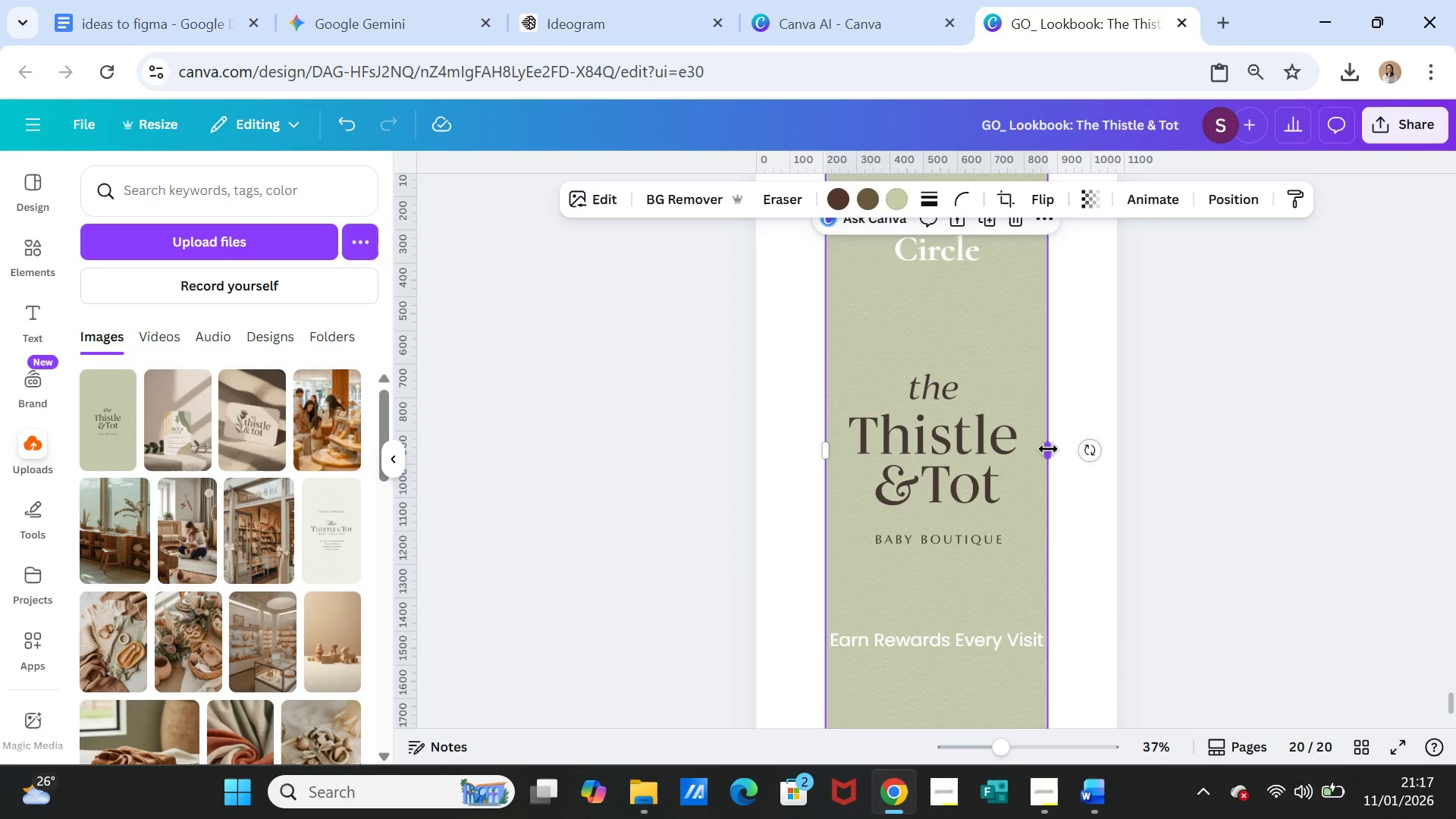 
left_click_drag(start_coordinate=[1048, 449], to_coordinate=[1115, 454])
 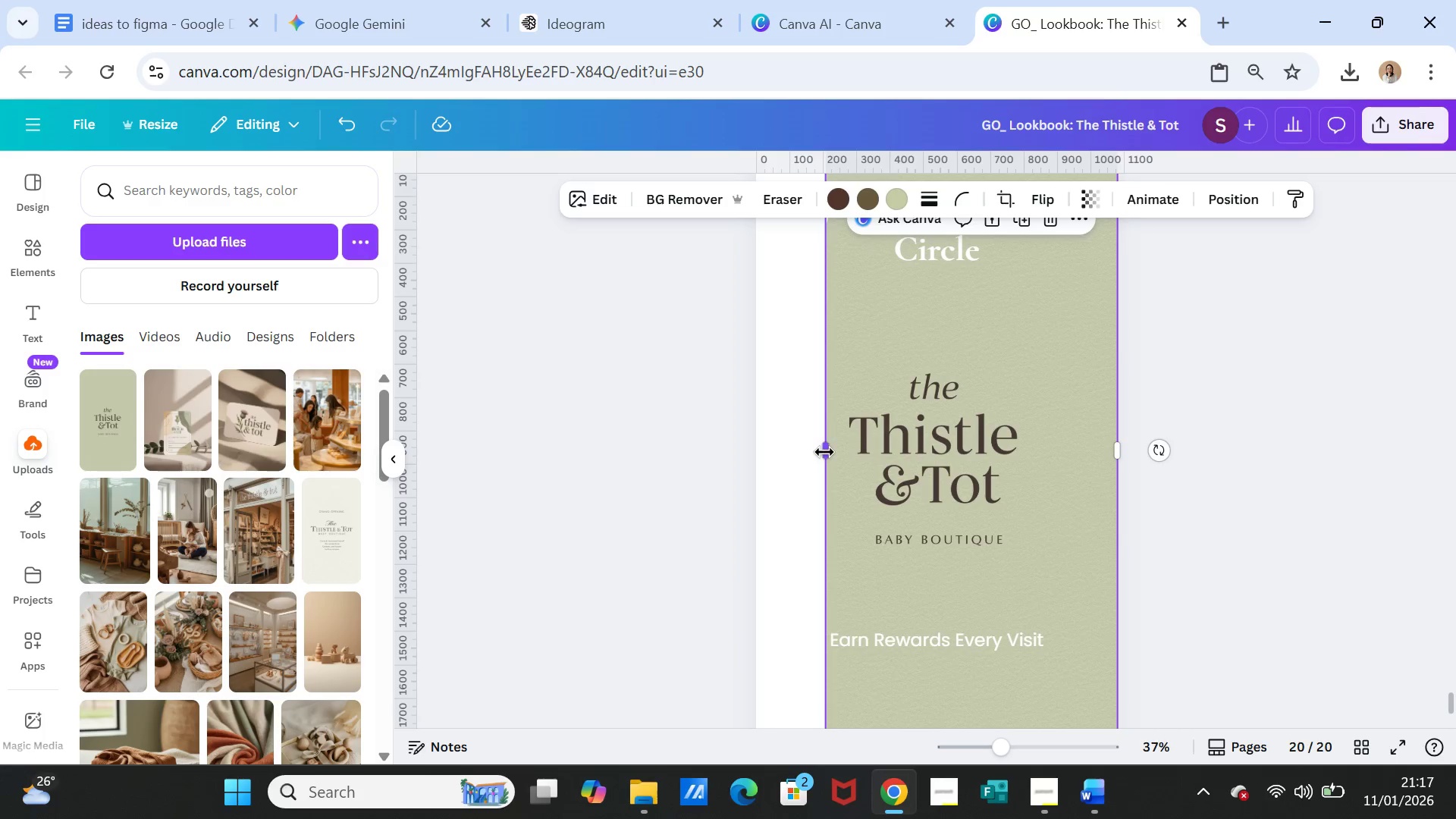 
left_click_drag(start_coordinate=[824, 452], to_coordinate=[758, 451])
 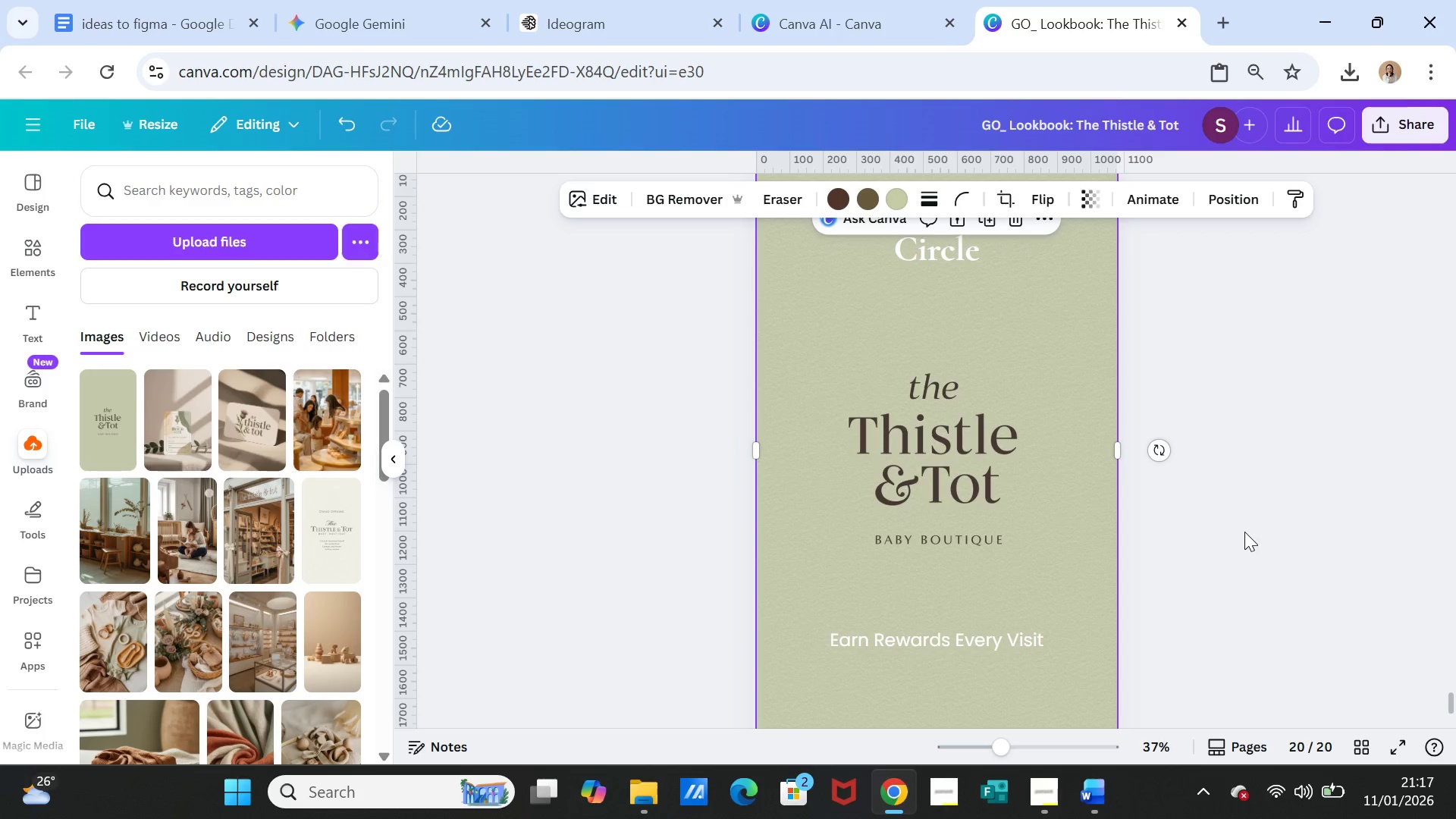 
left_click([1244, 532])
 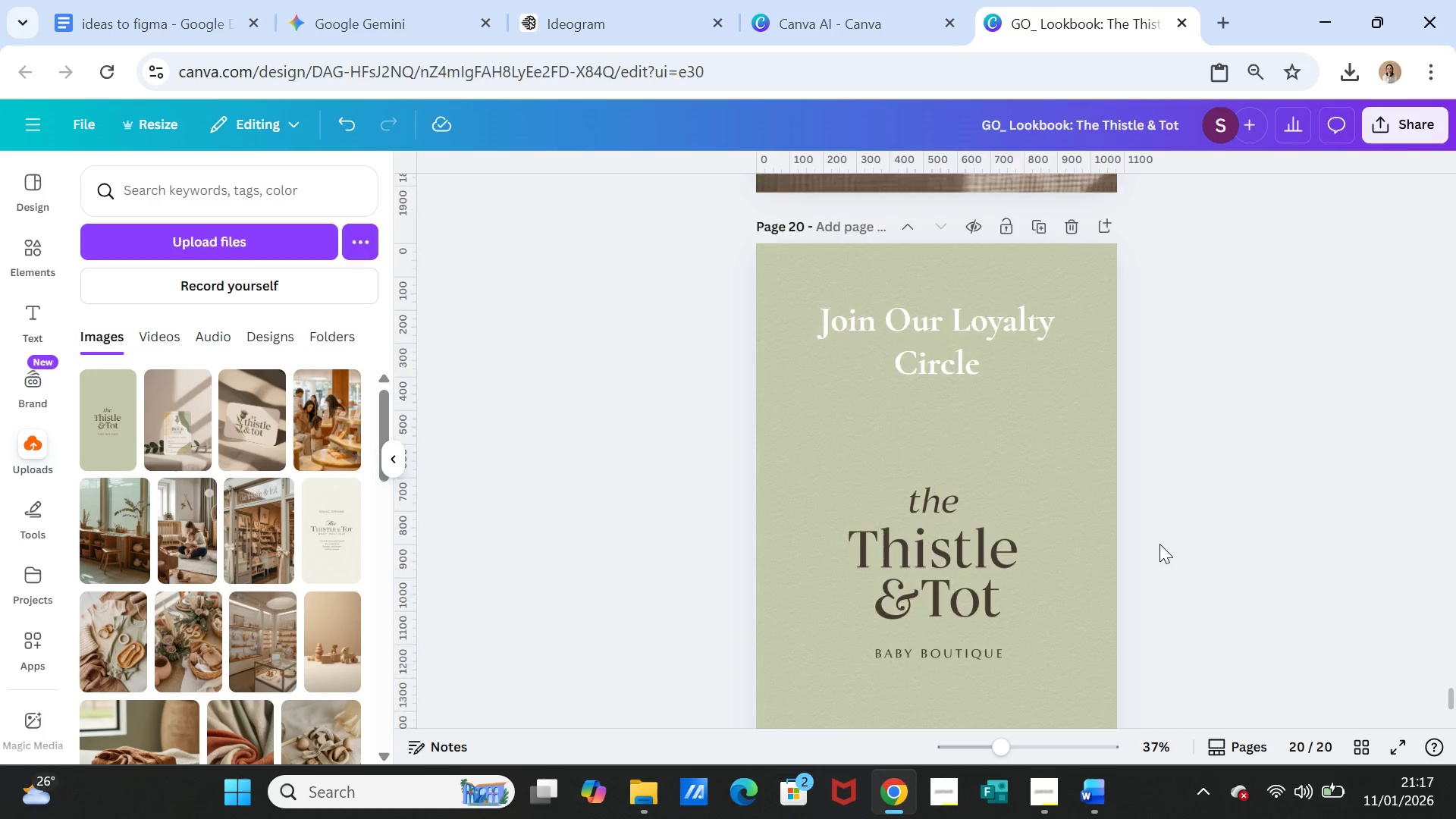 
scroll: coordinate [1159, 544], scroll_direction: up, amount: 1.0
 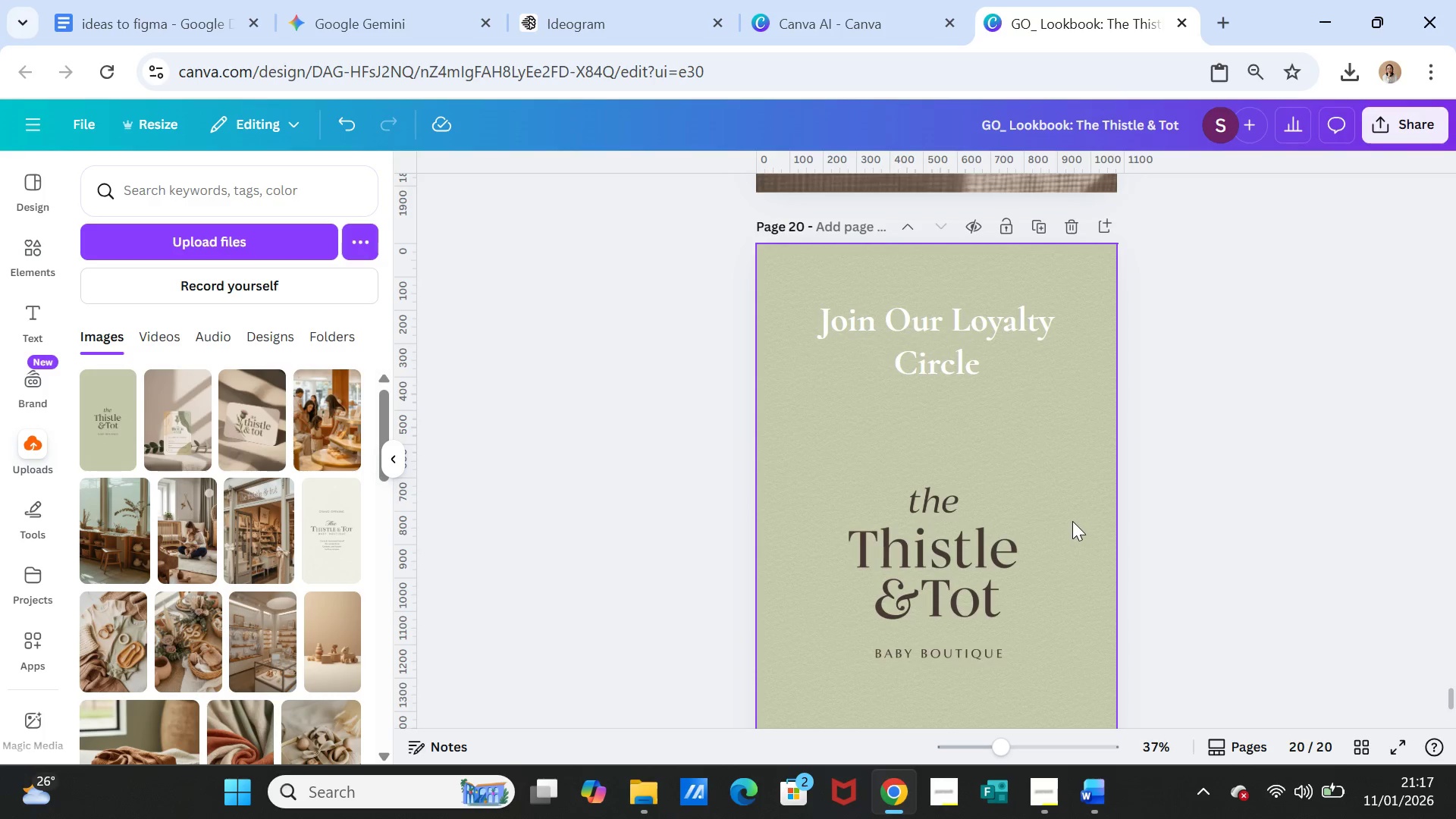 
left_click([1072, 521])
 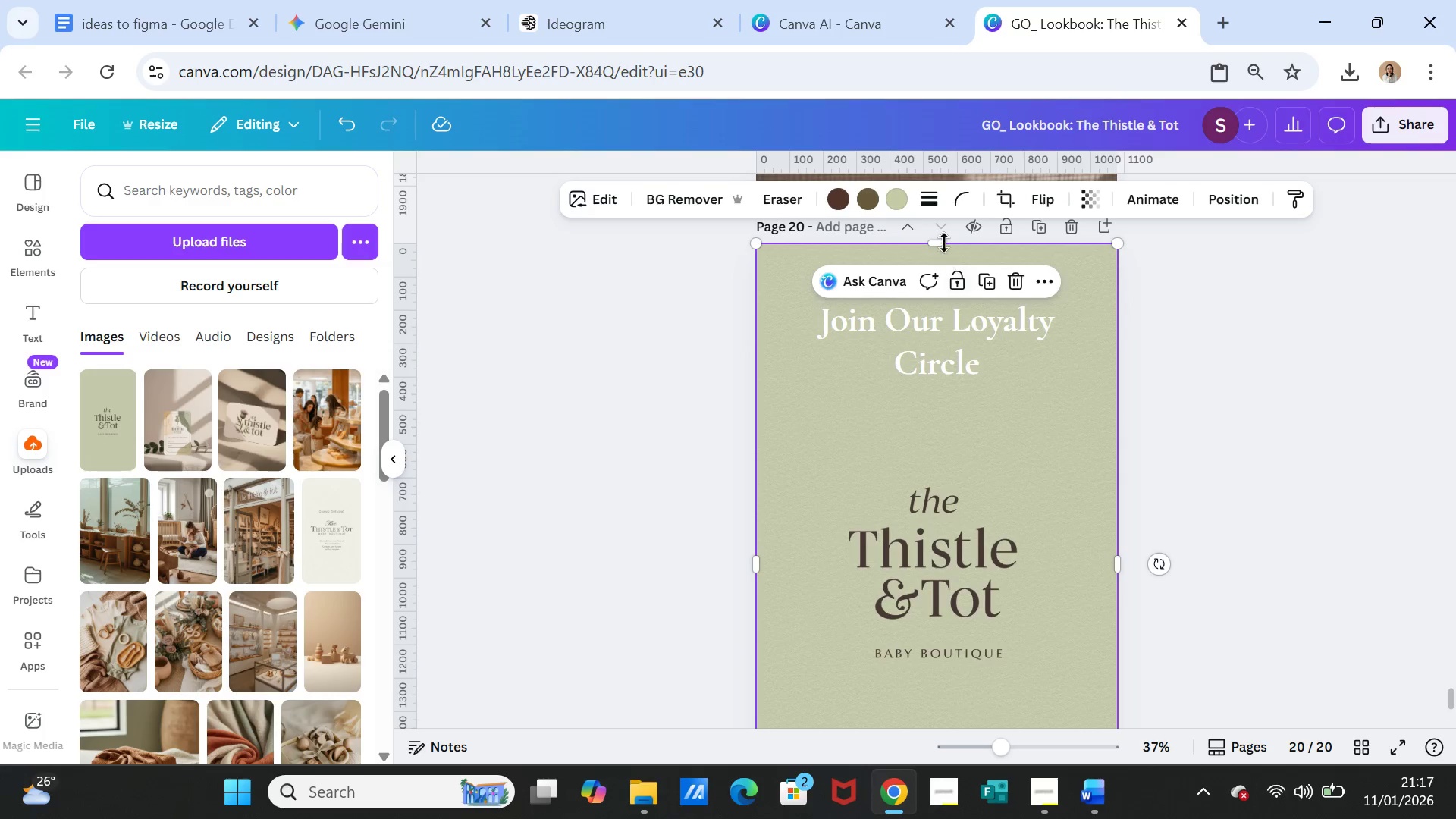 
left_click_drag(start_coordinate=[944, 243], to_coordinate=[940, 0])
 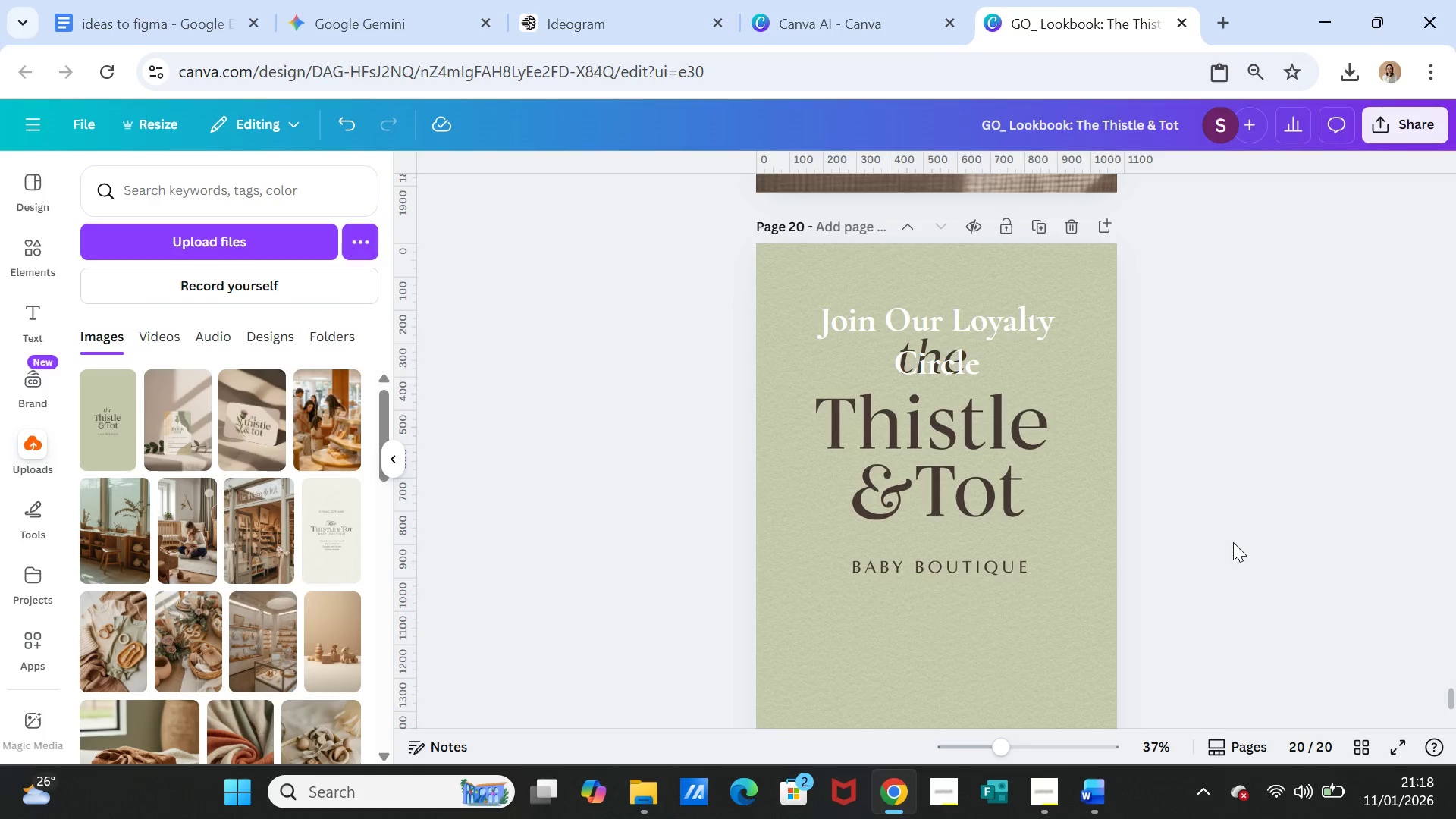 
double_click([1238, 557])
 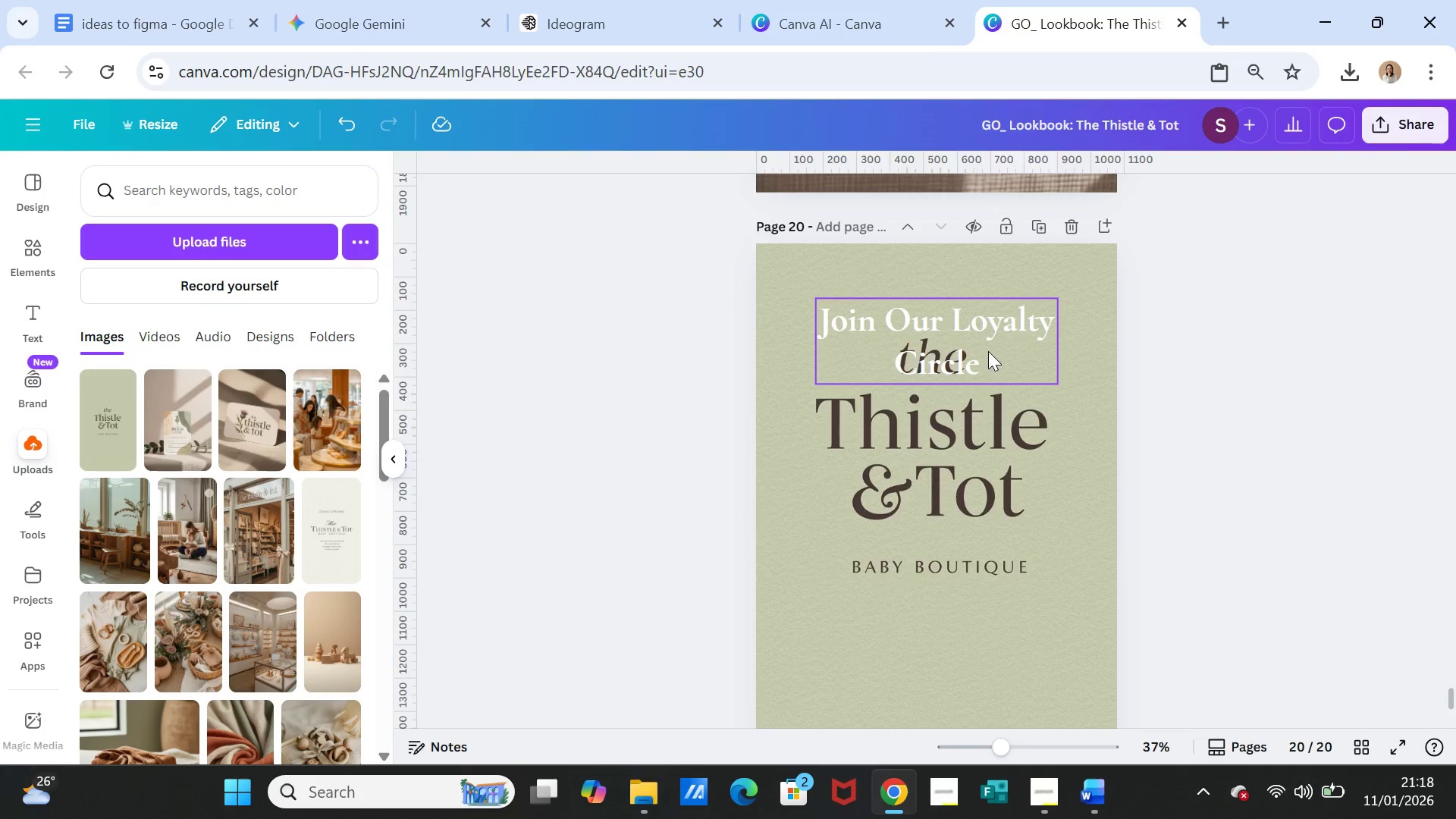 
left_click_drag(start_coordinate=[987, 348], to_coordinate=[996, 635])
 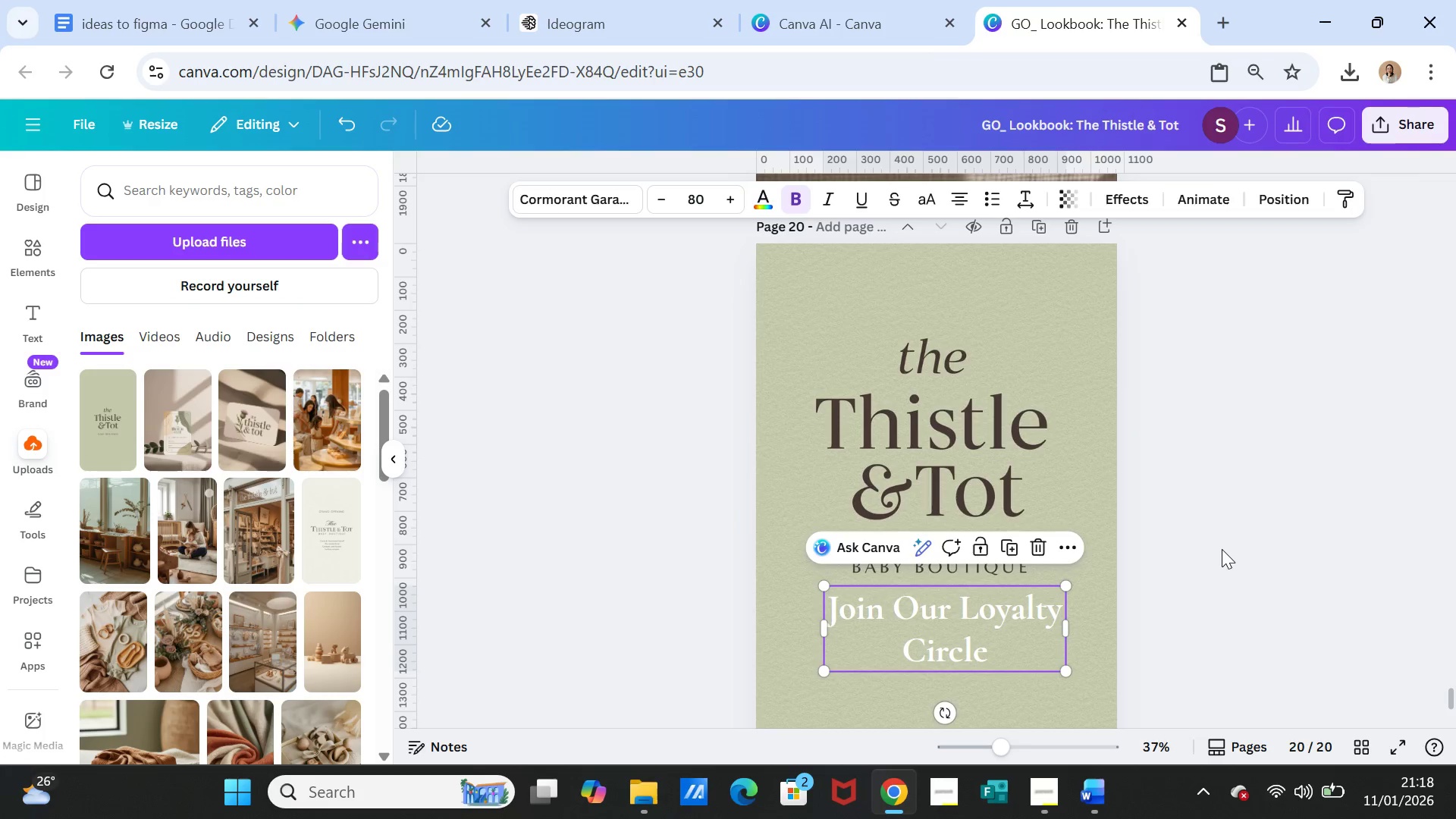 
left_click([1222, 549])
 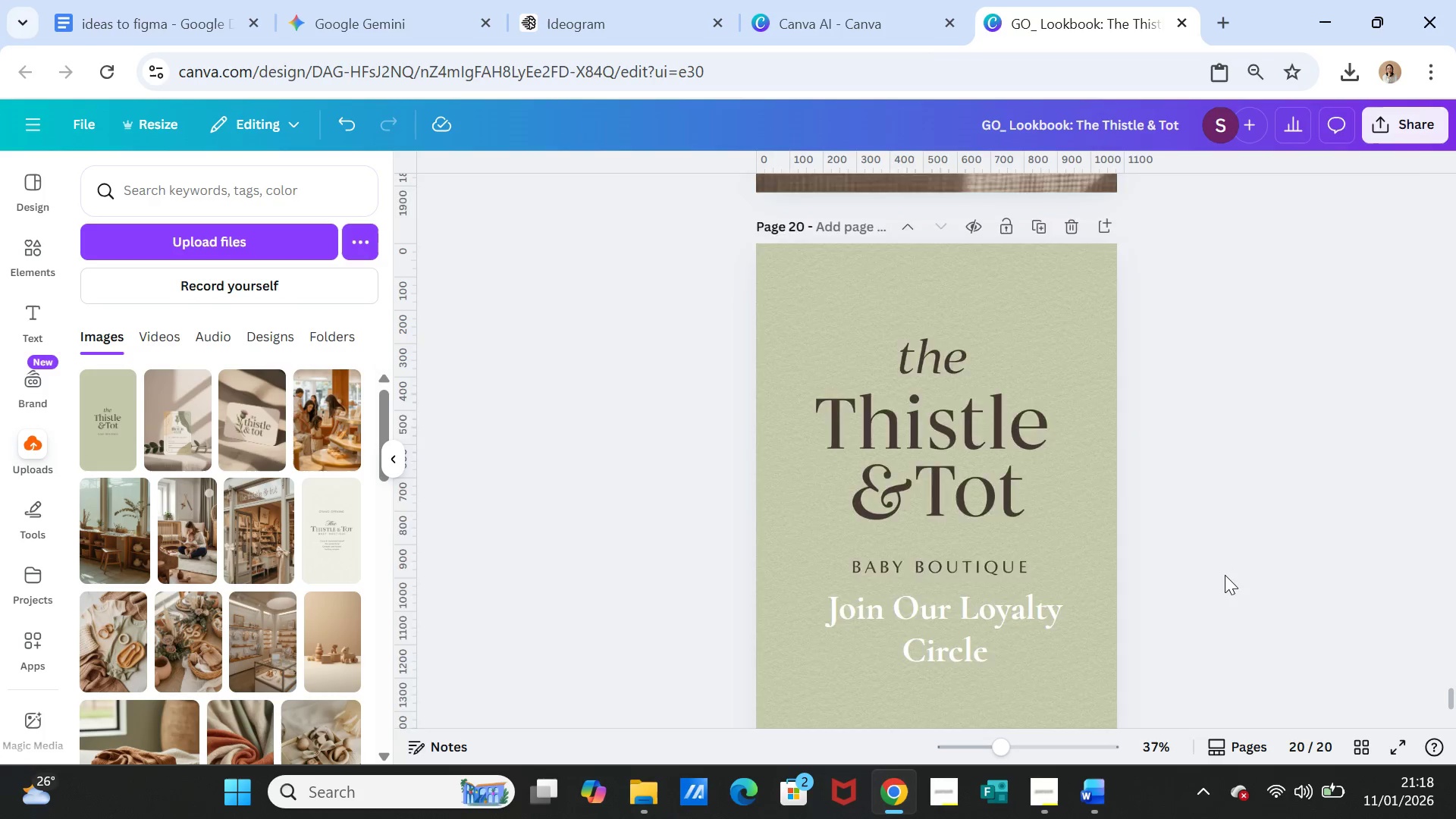 
scroll: coordinate [1225, 575], scroll_direction: down, amount: 1.0
 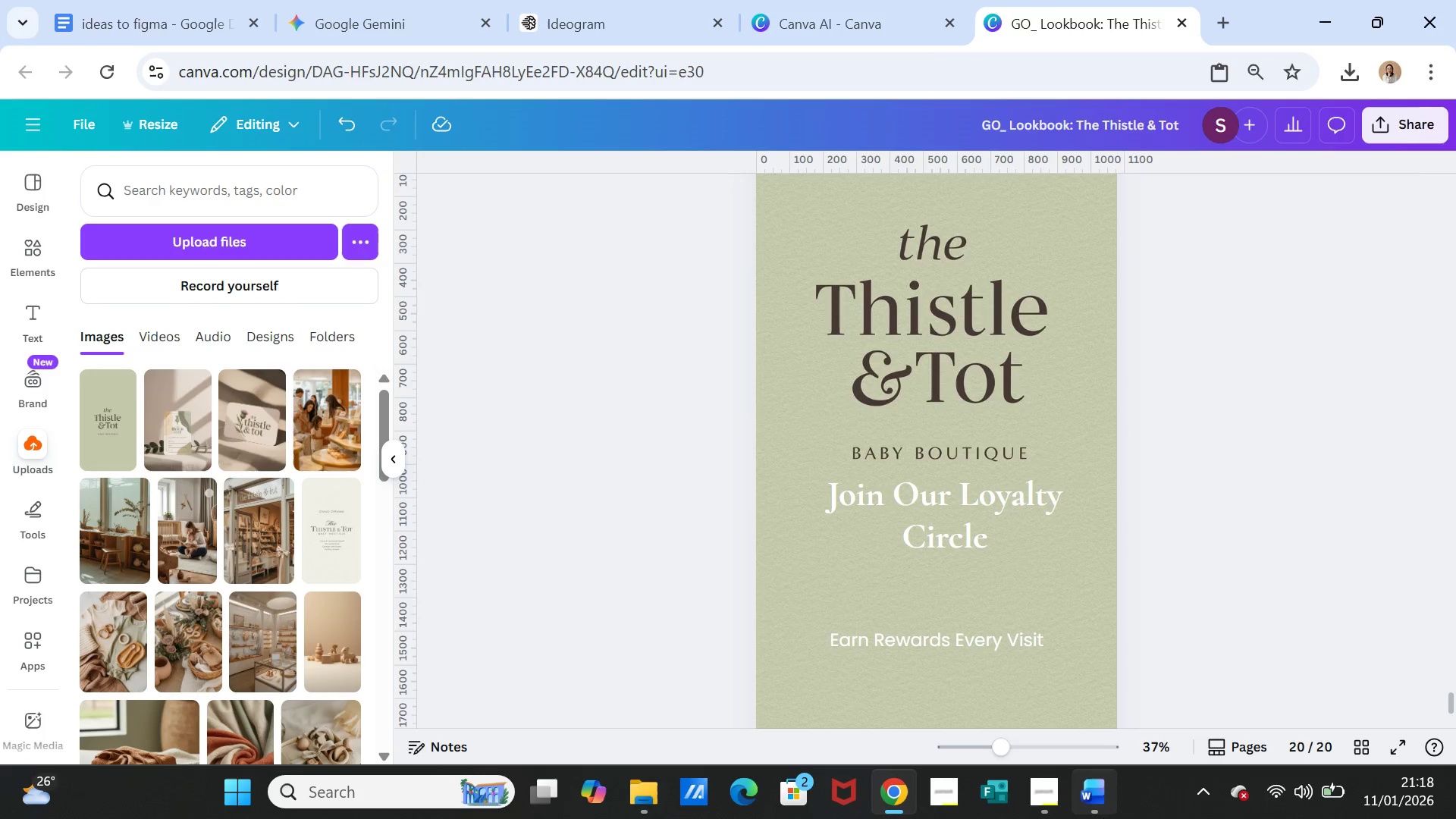 
mouse_move([1035, 791])
 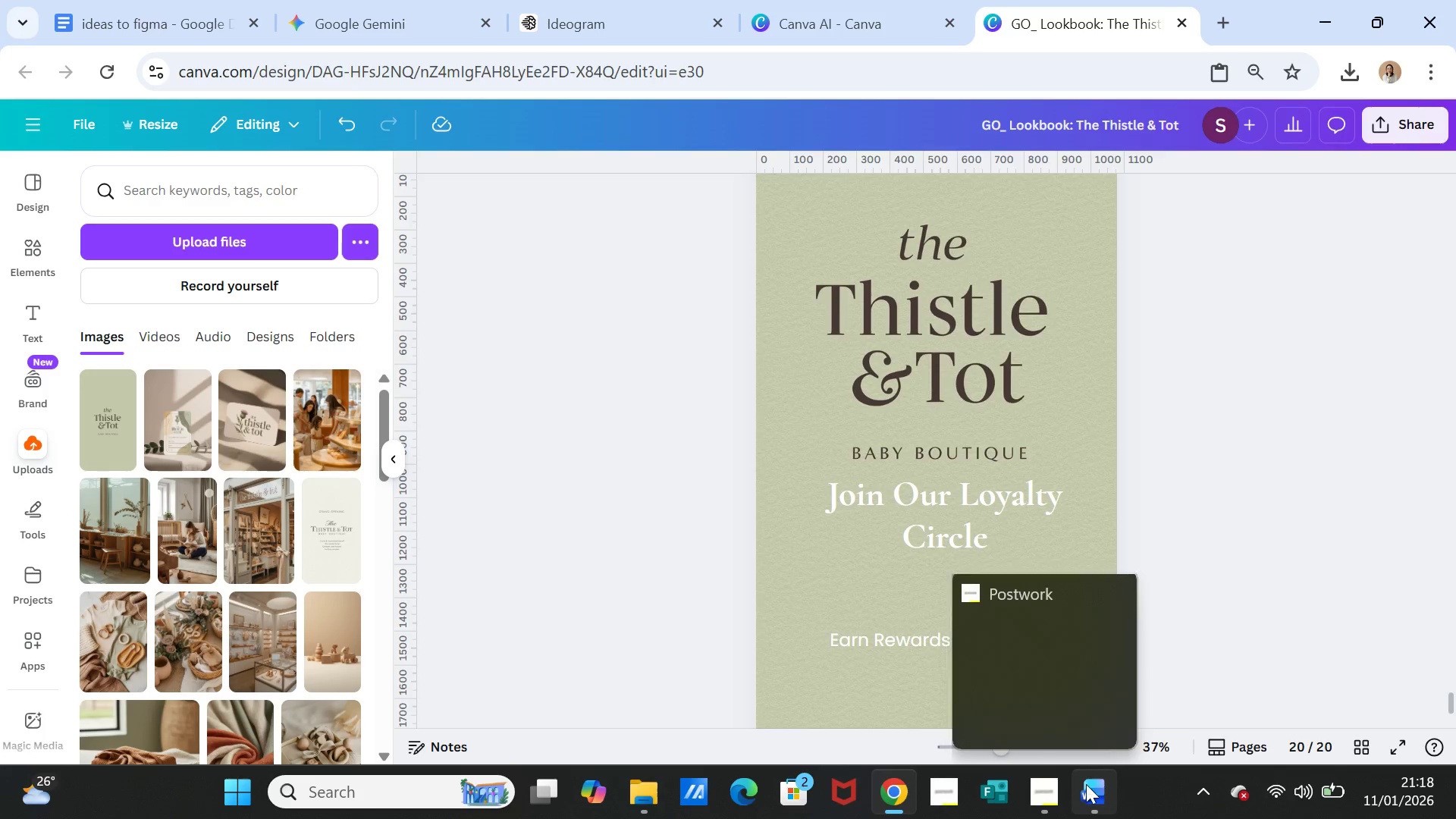 
left_click([1083, 790])
 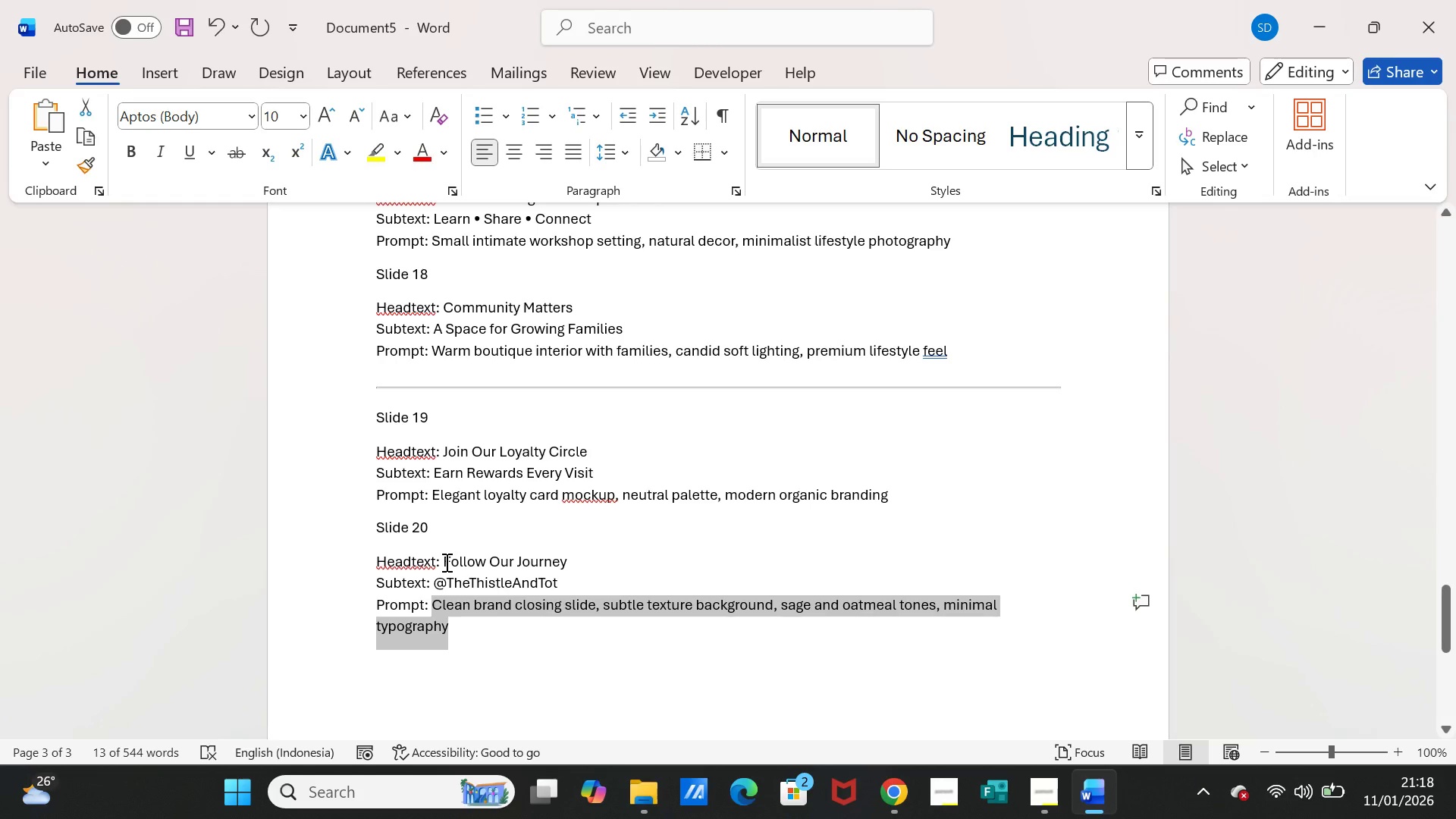 
left_click_drag(start_coordinate=[445, 560], to_coordinate=[556, 560])
 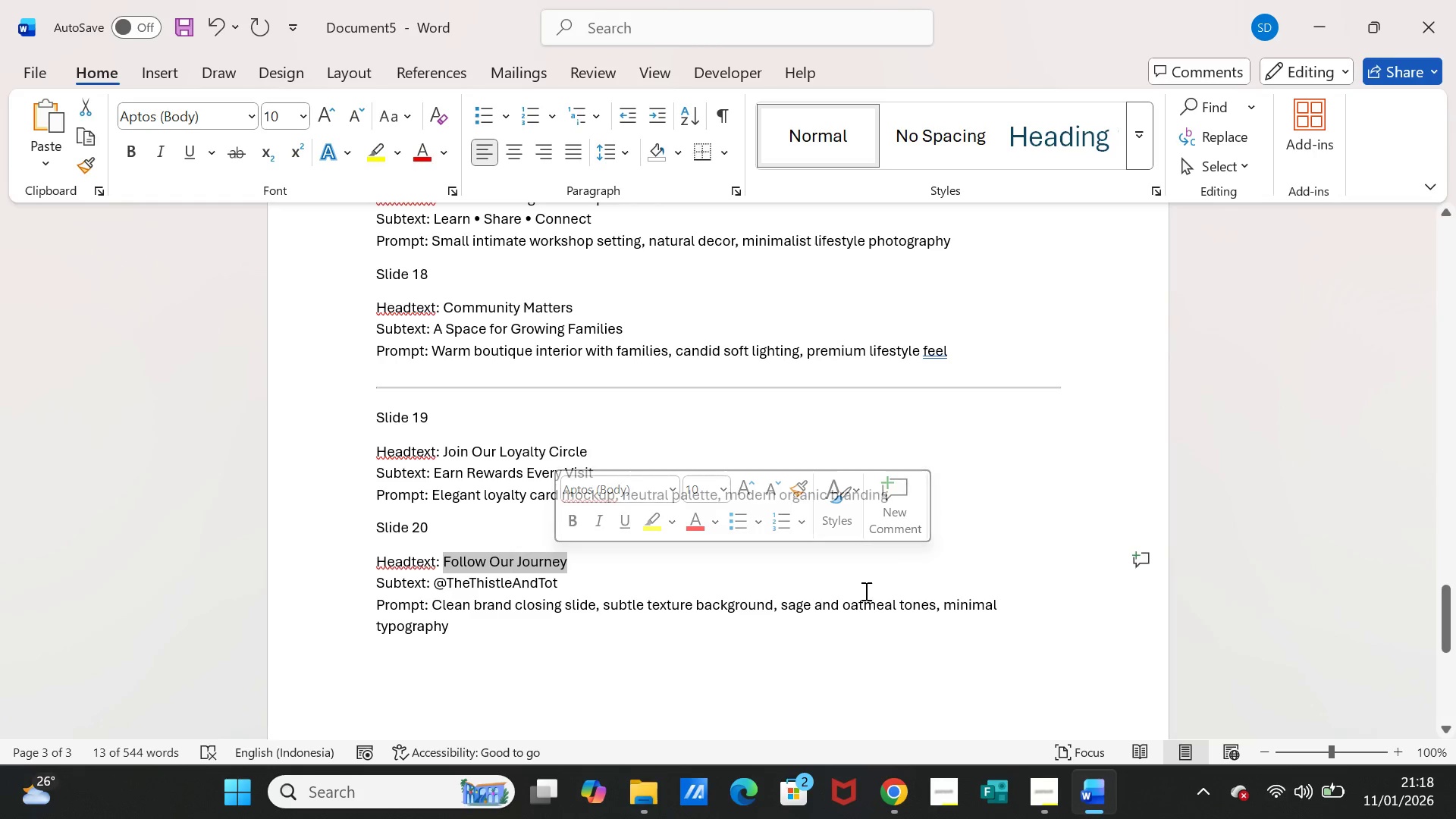 
key(Control+C)
 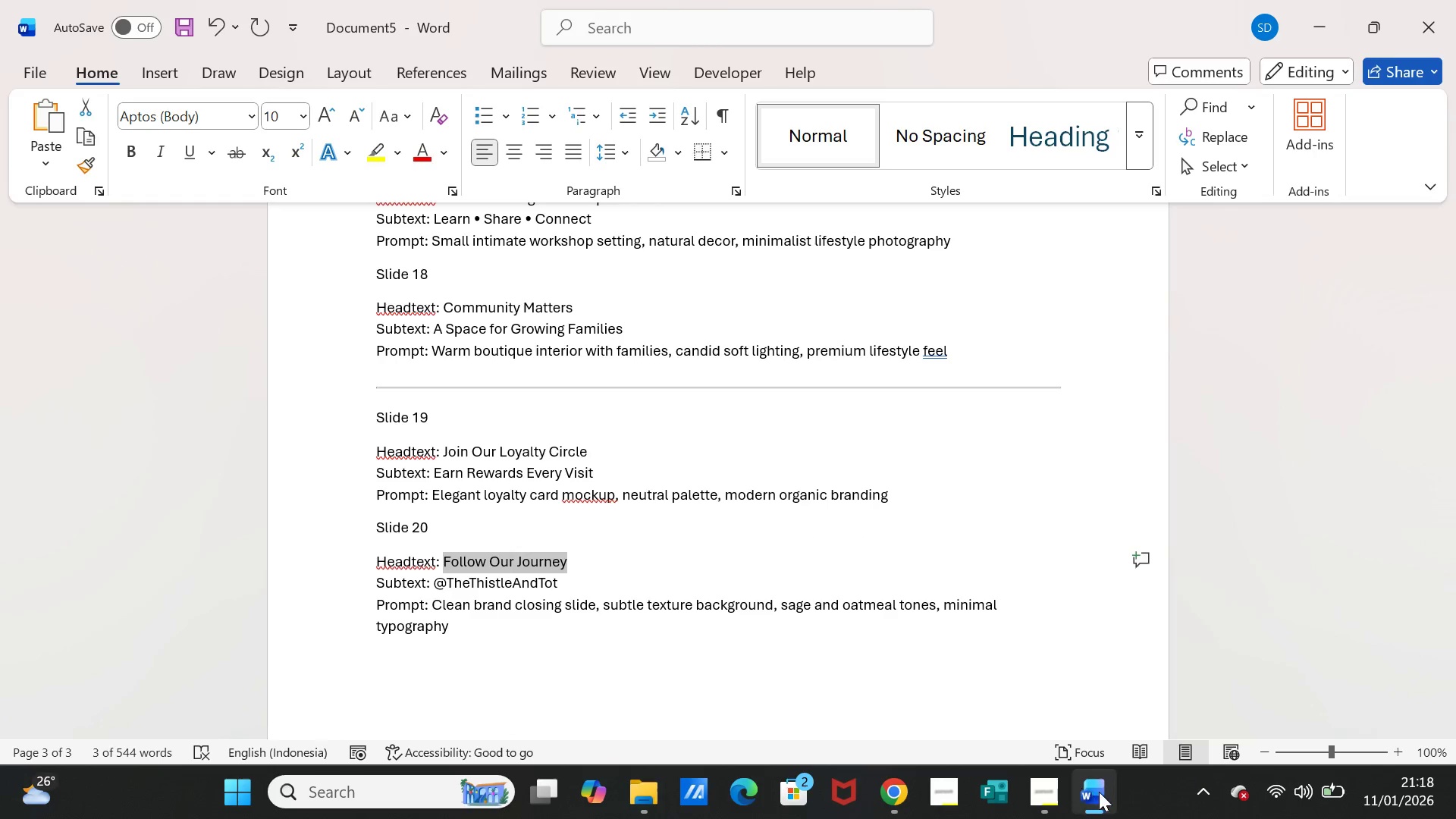 
left_click([1100, 792])
 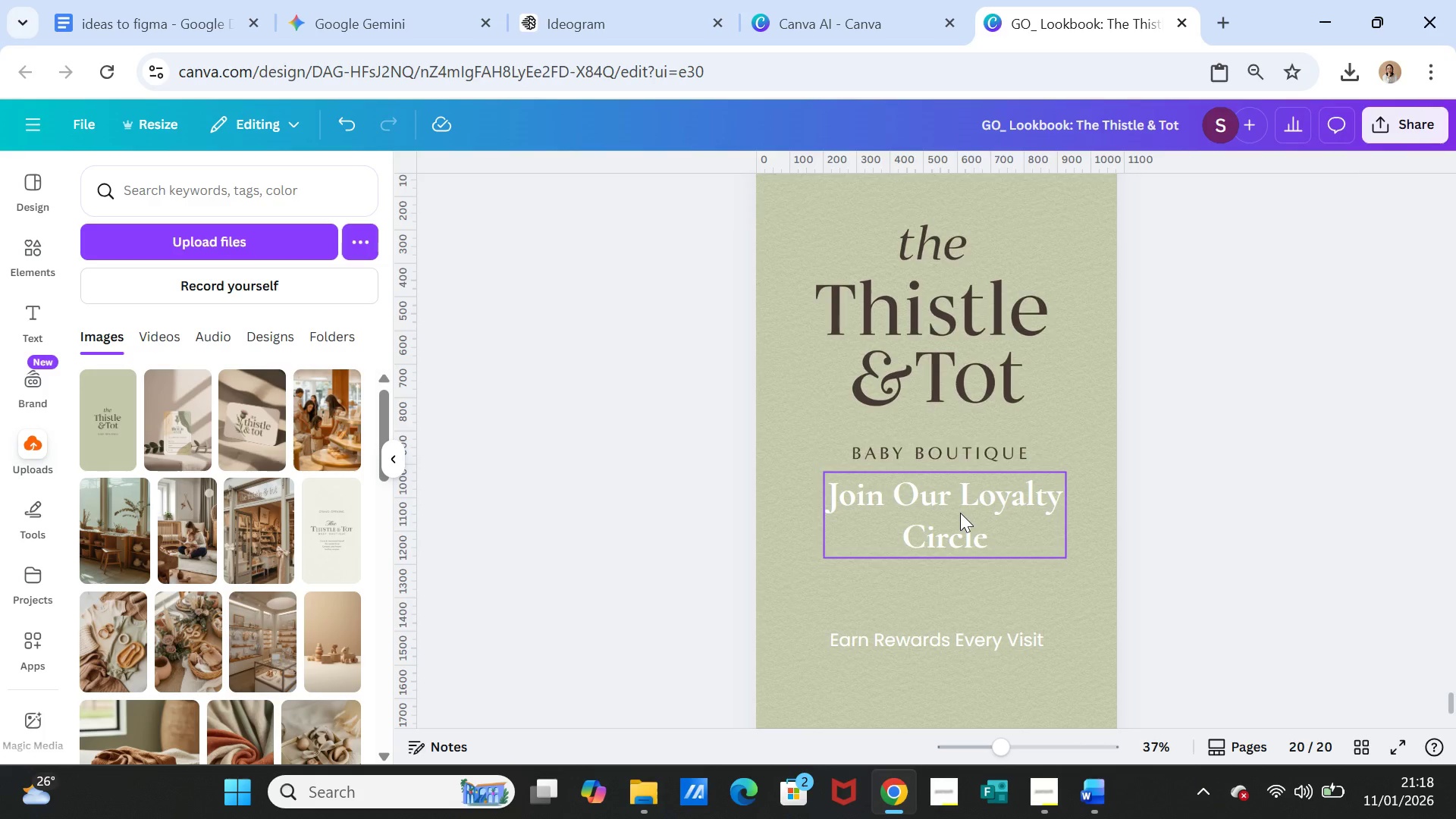 
double_click([960, 513])
 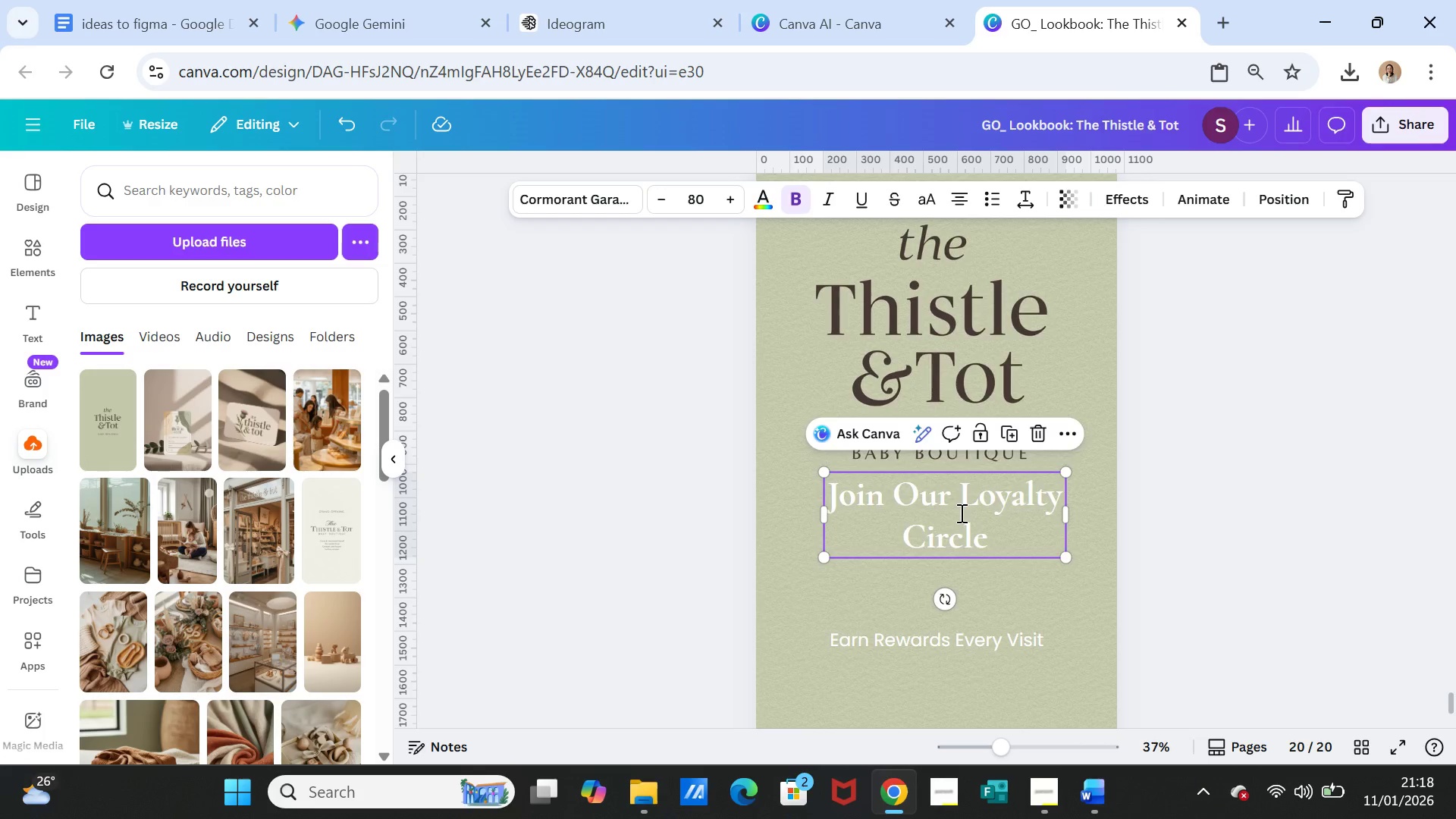 
triple_click([960, 513])
 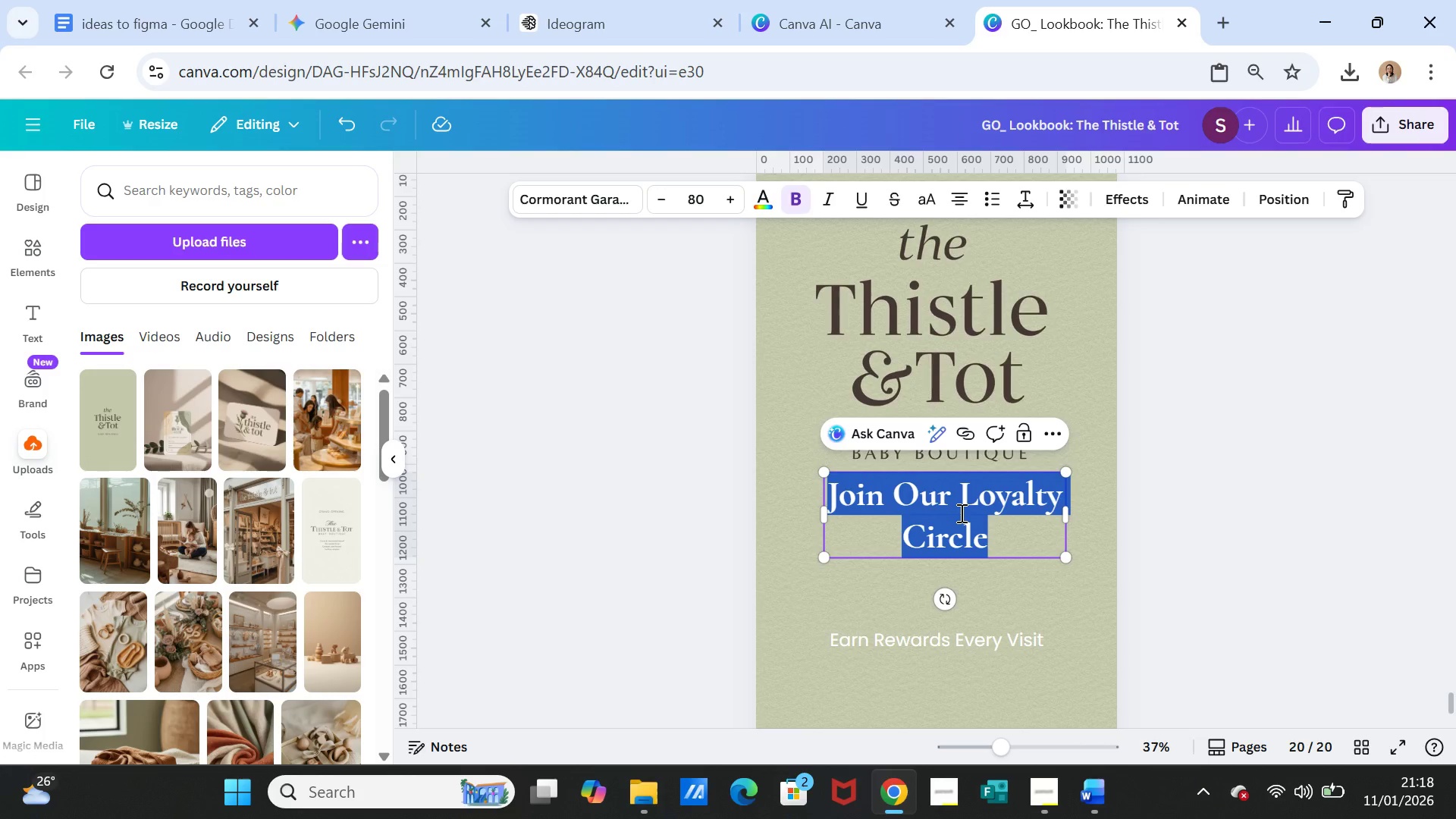 
key(Control+V)
 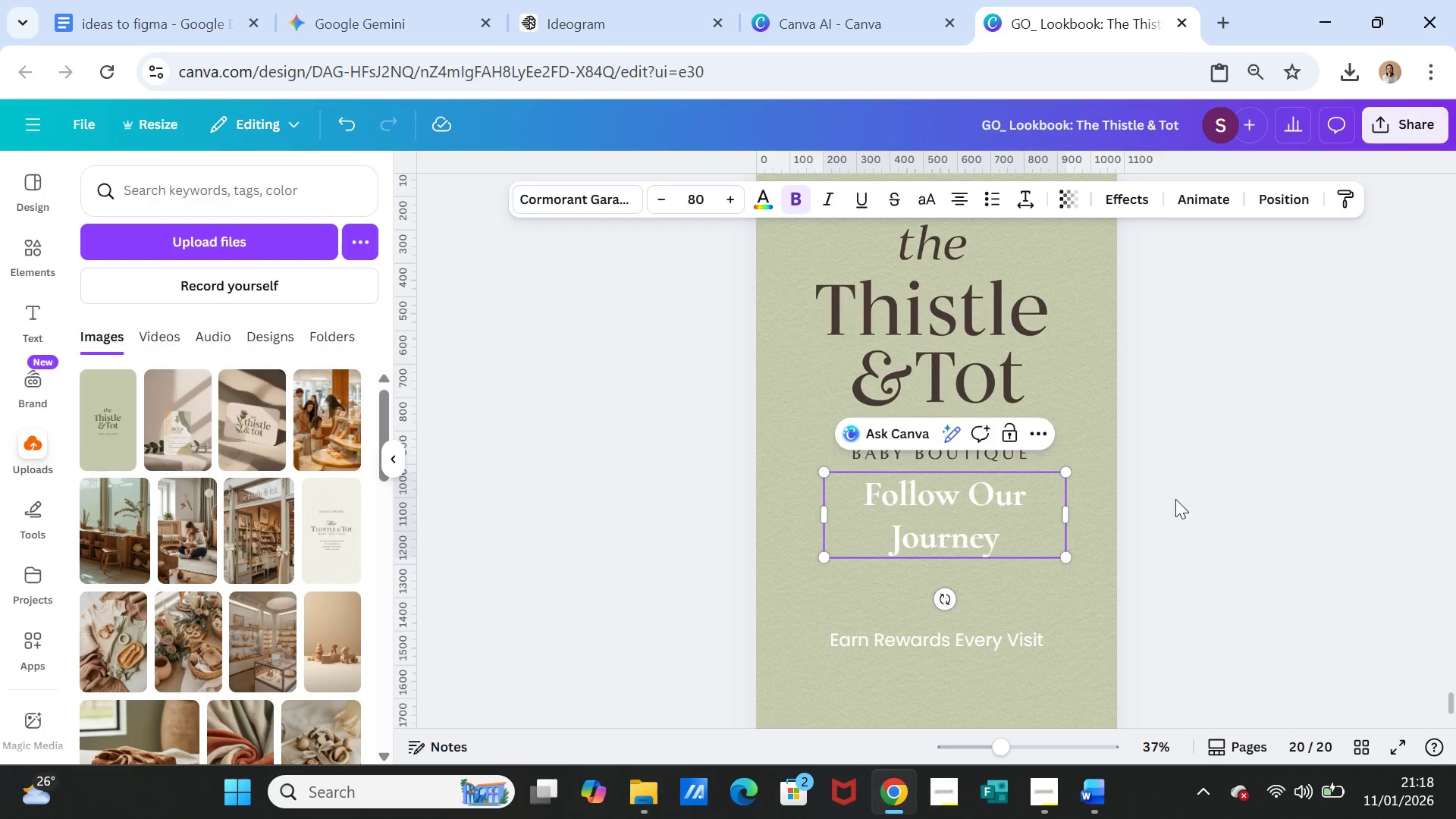 
left_click([1175, 499])
 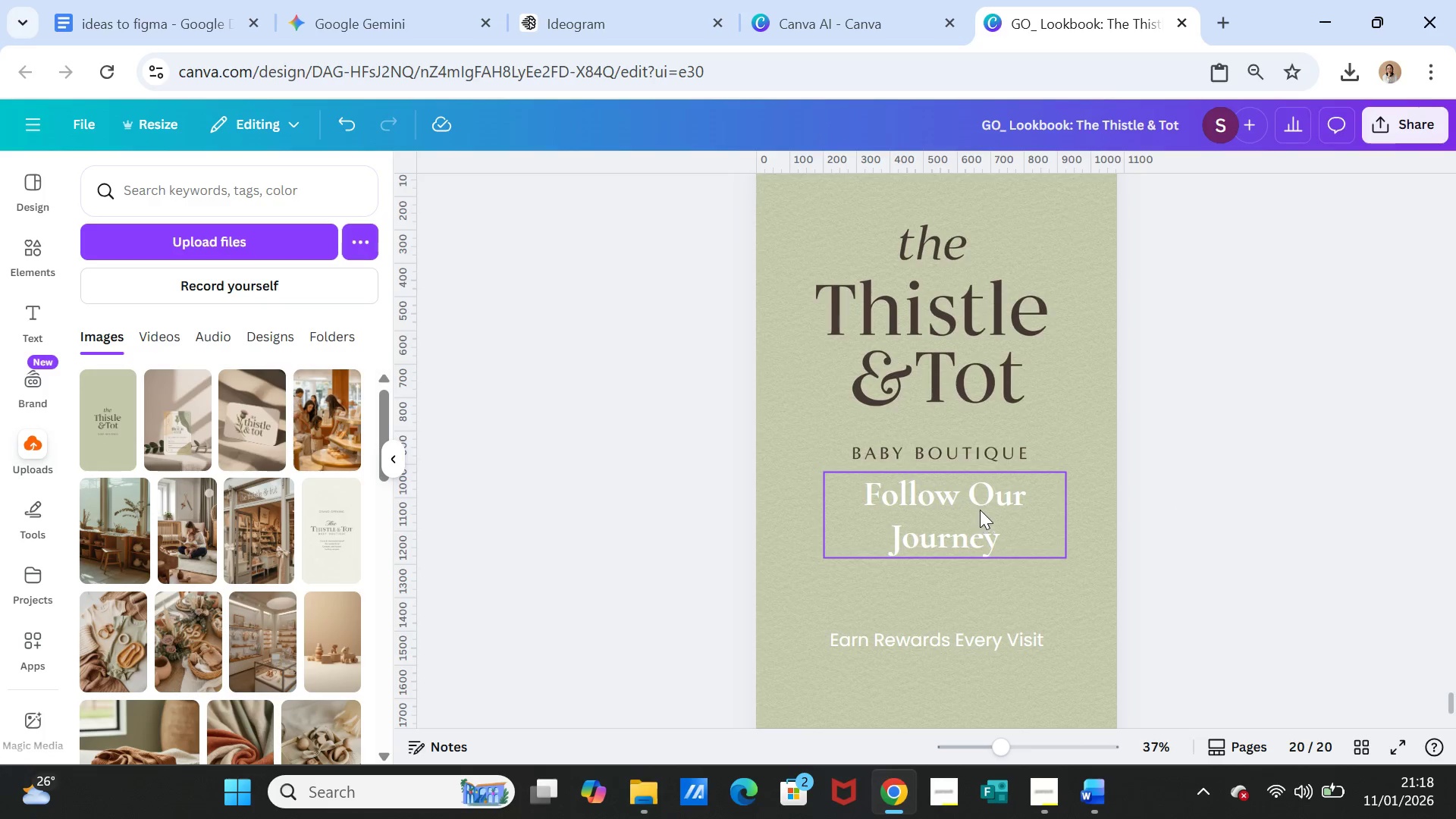 
double_click([978, 506])
 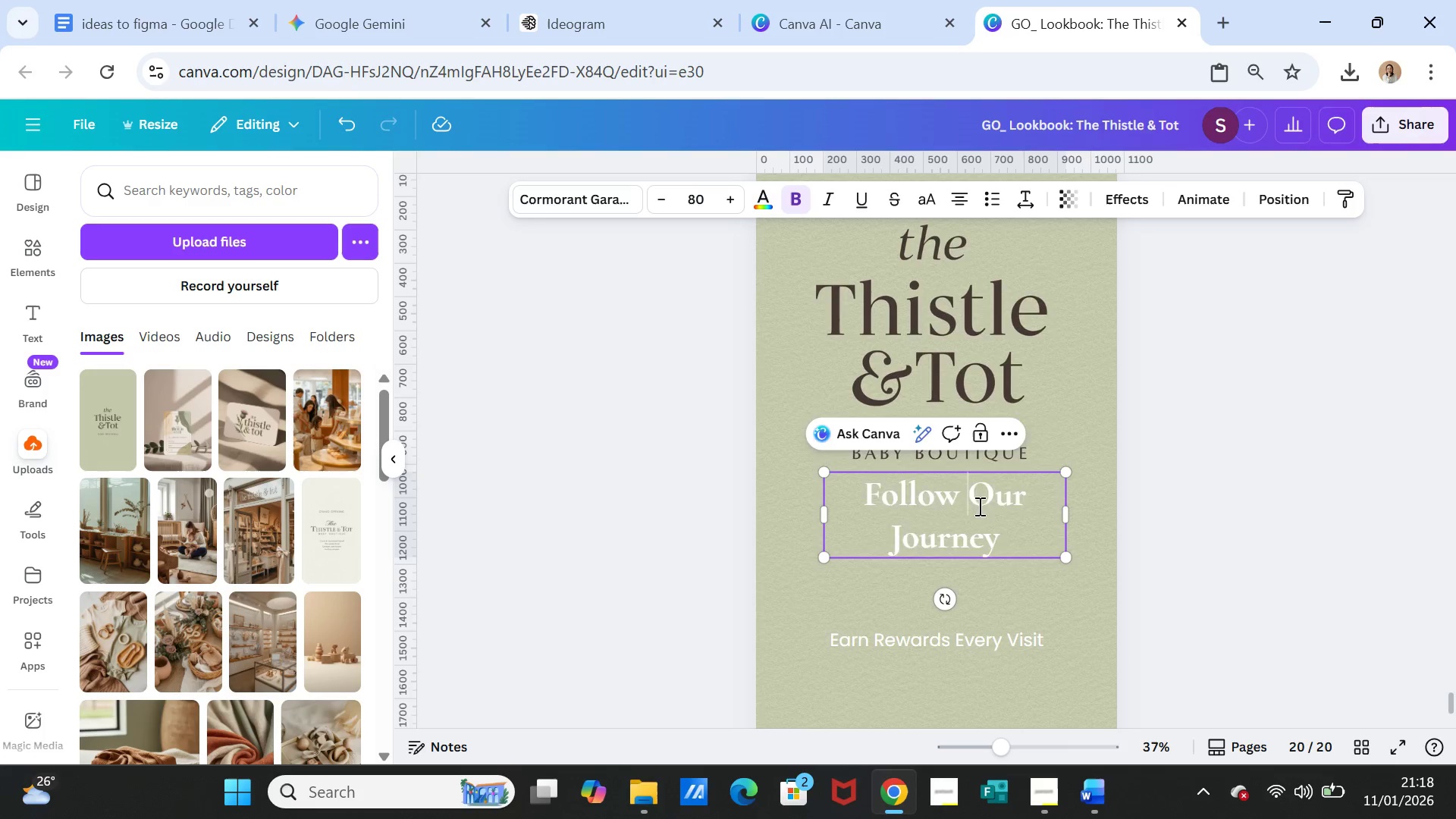 
triple_click([978, 506])
 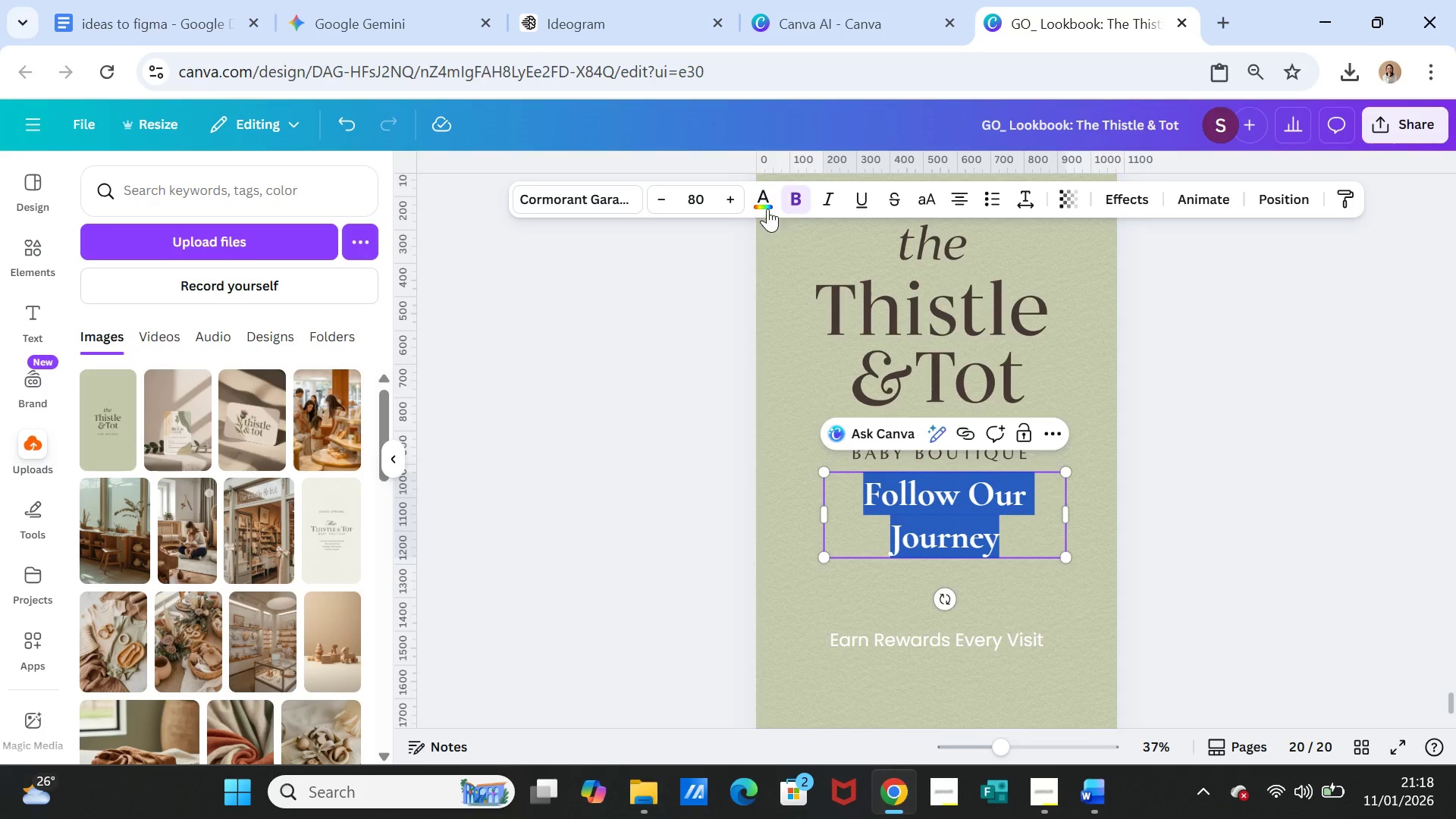 
left_click([759, 196])
 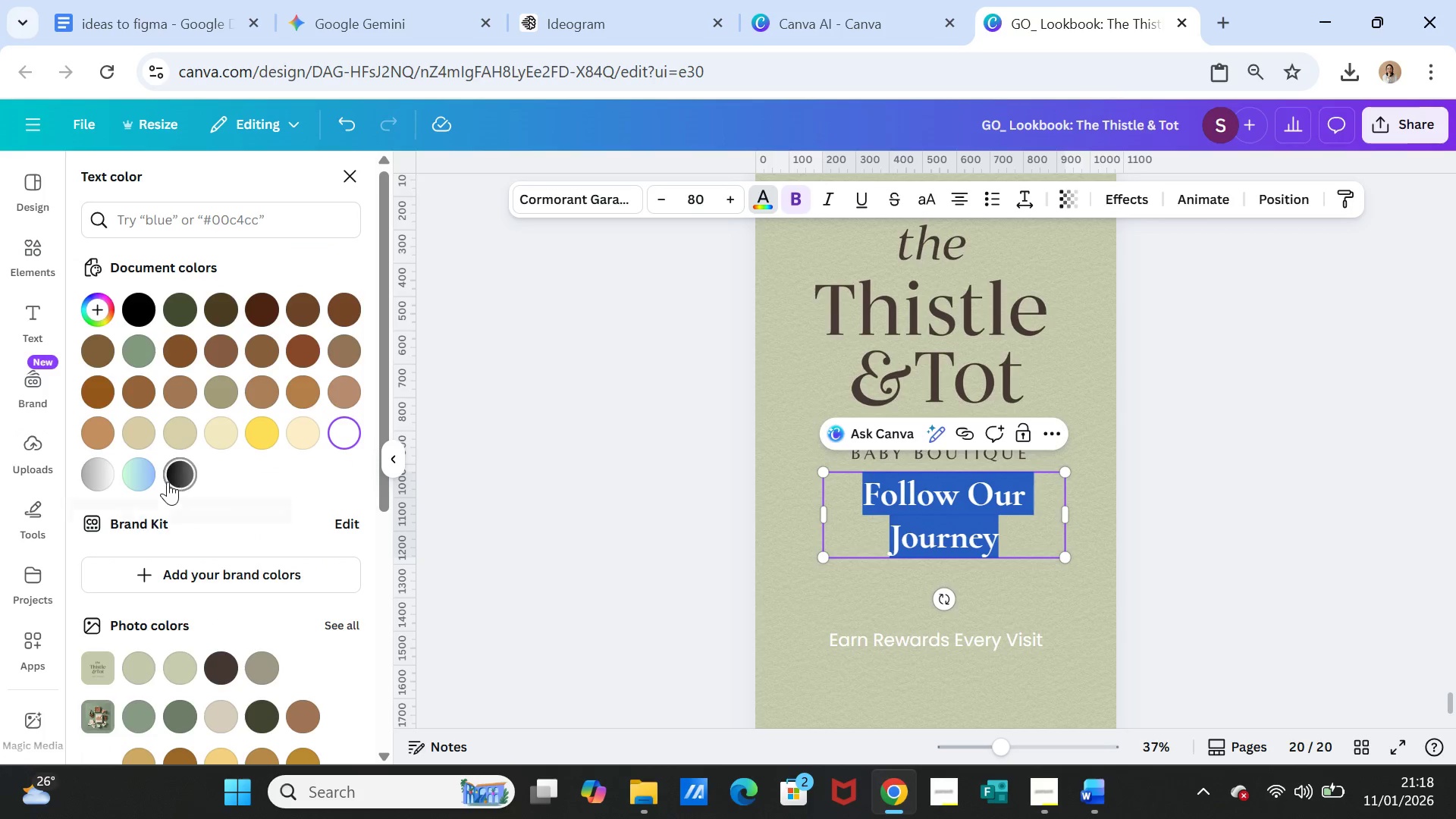 
left_click([101, 476])
 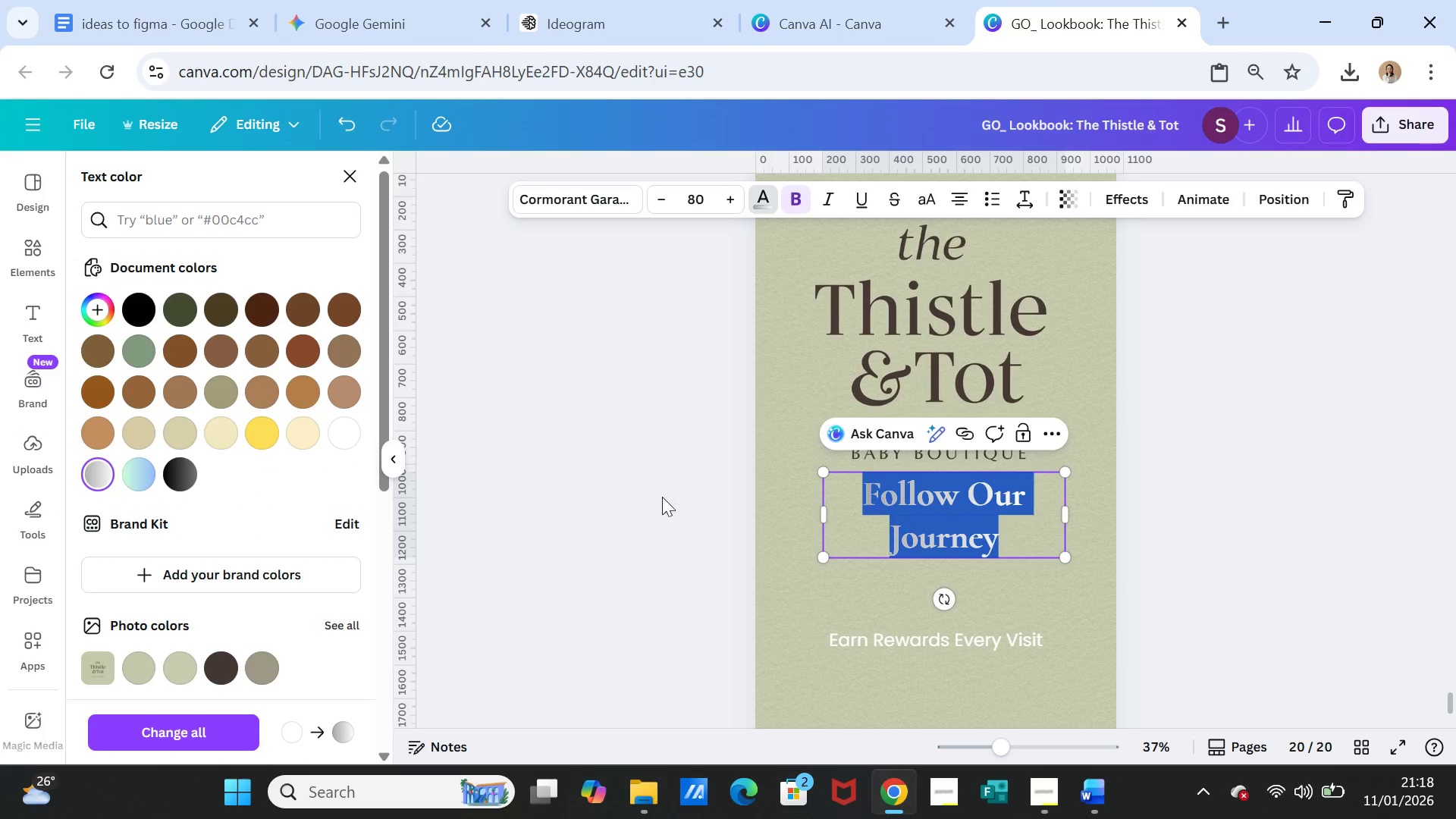 
left_click_drag(start_coordinate=[1081, 499], to_coordinate=[1090, 504])
 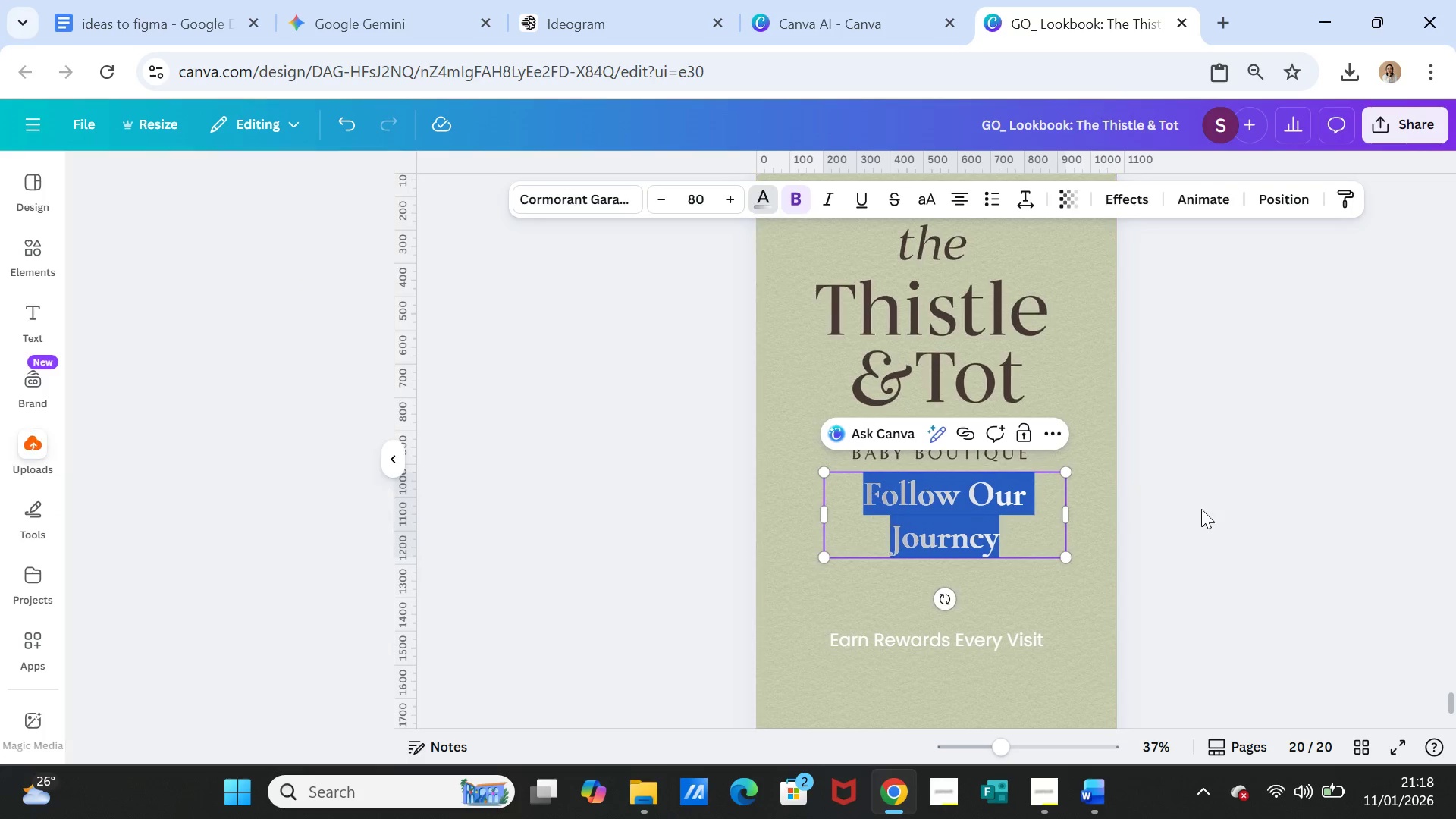 
double_click([1202, 509])
 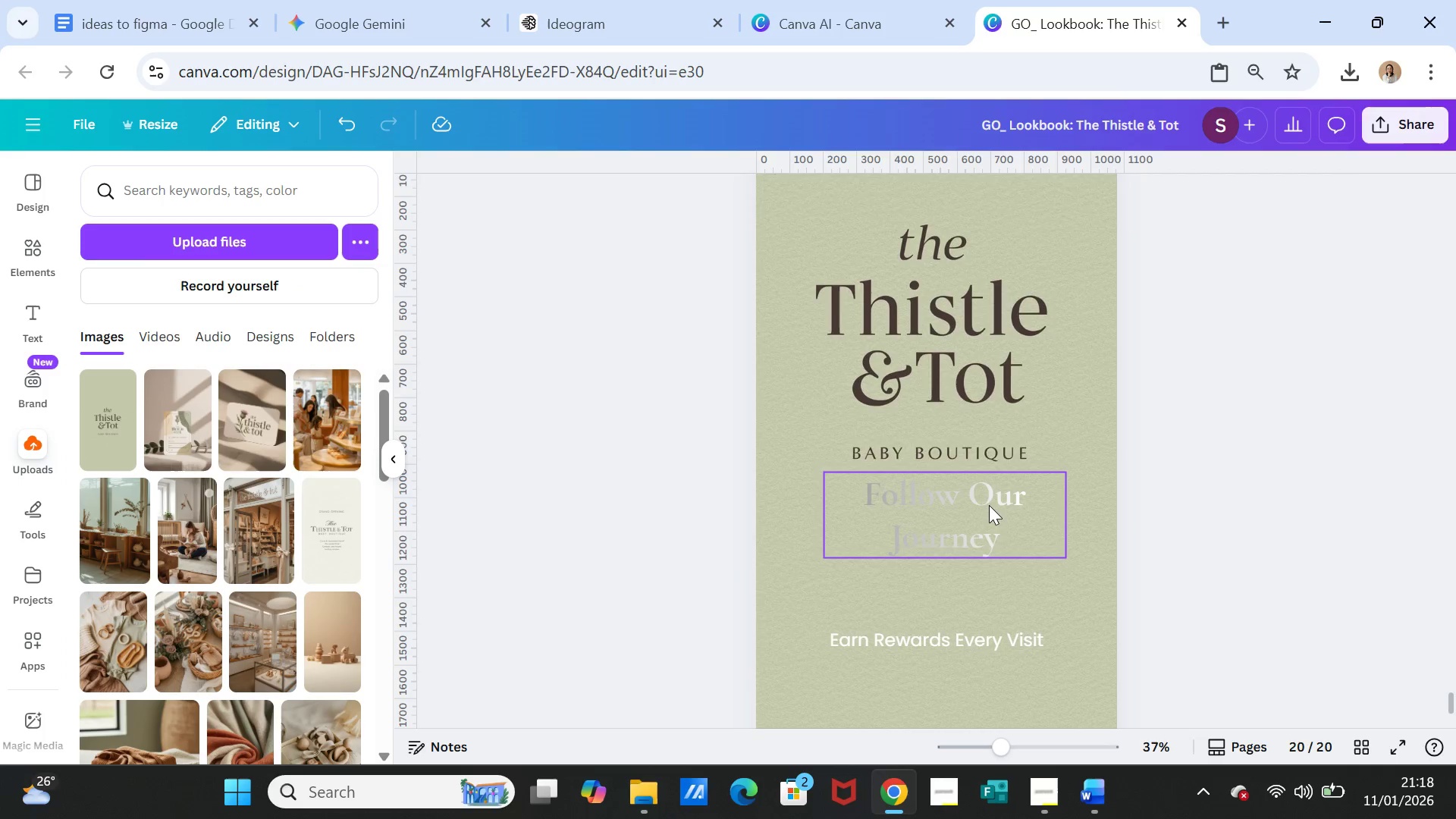 
double_click([988, 505])
 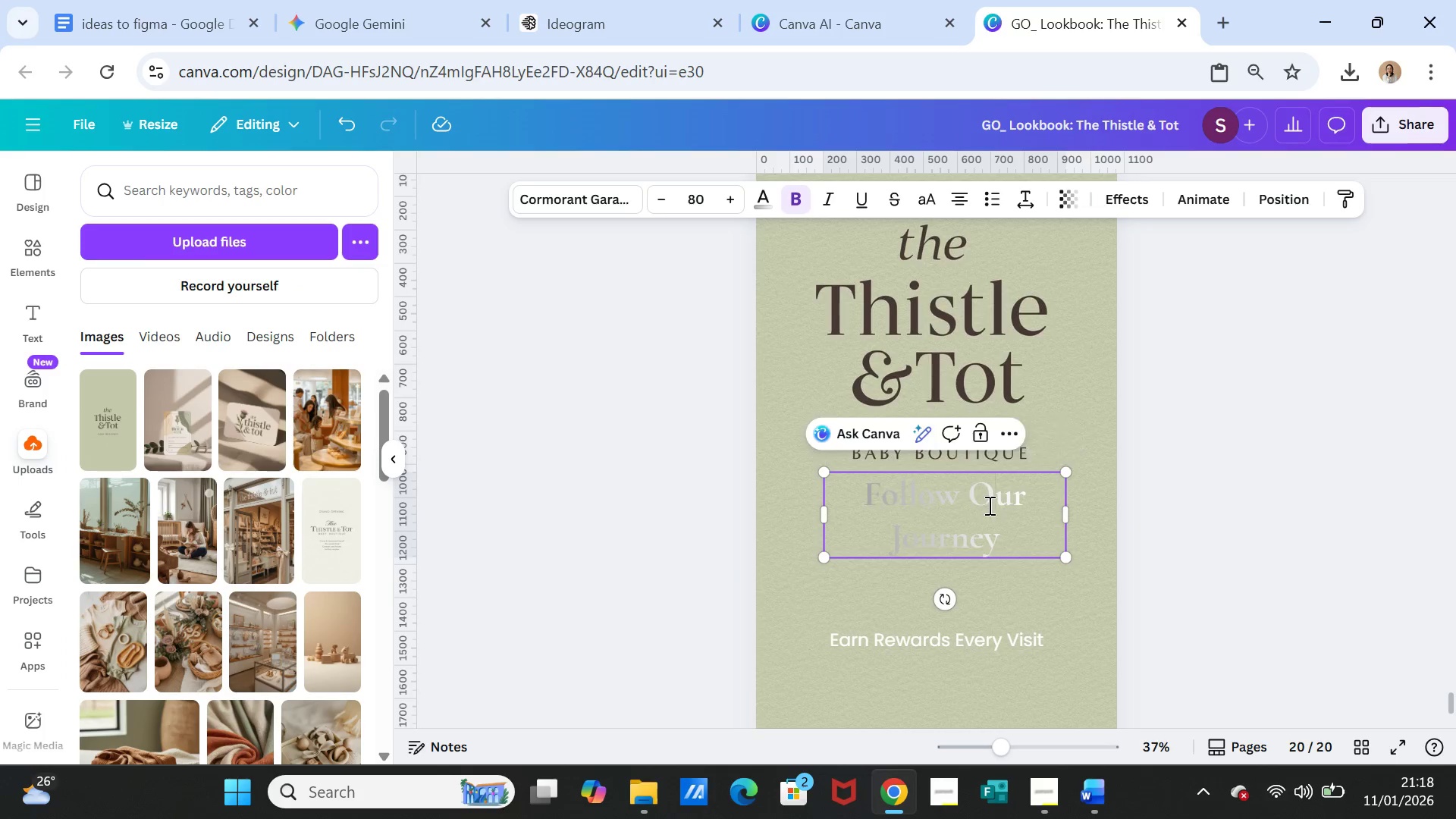 
triple_click([988, 505])
 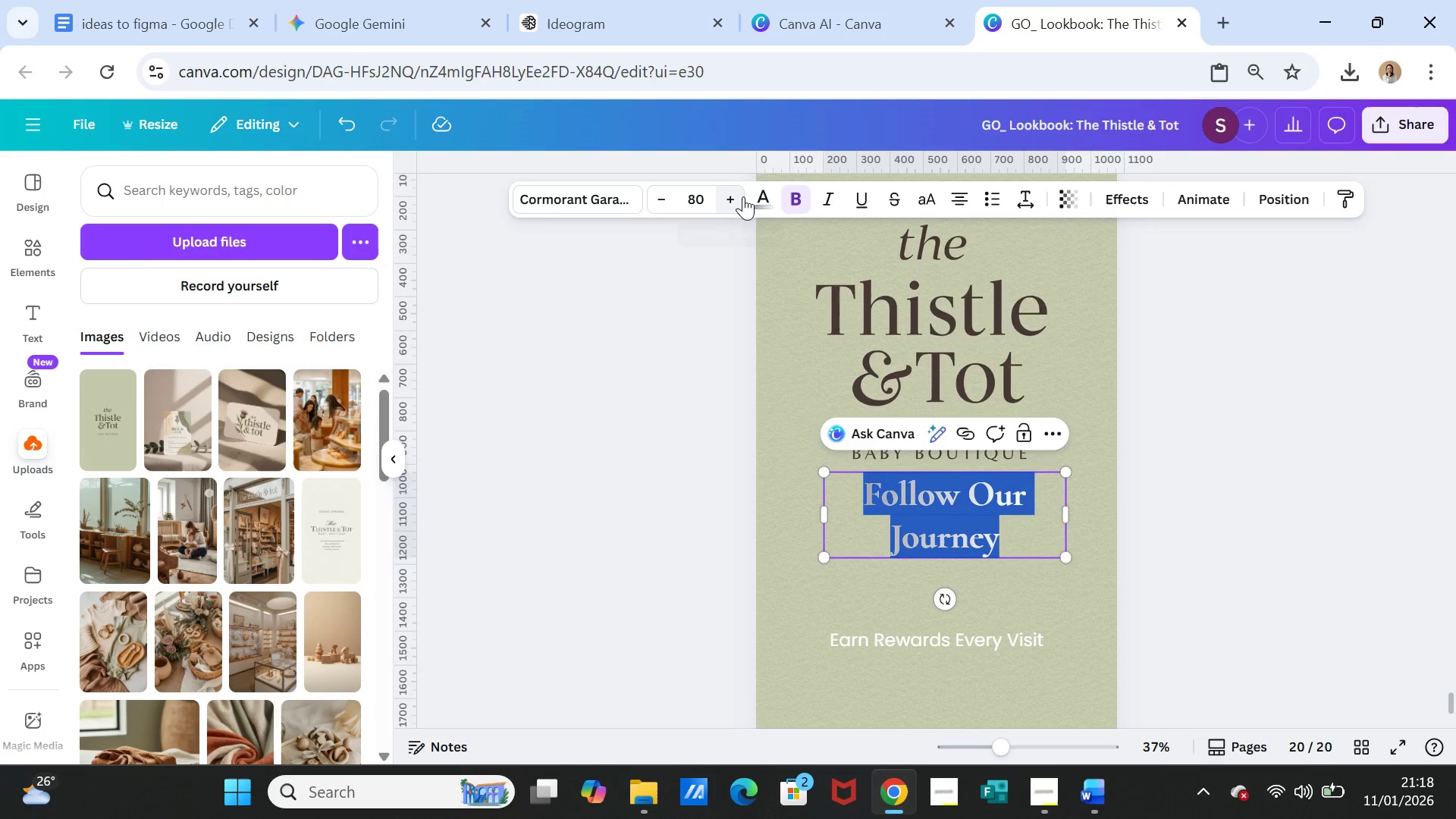 
left_click([764, 192])
 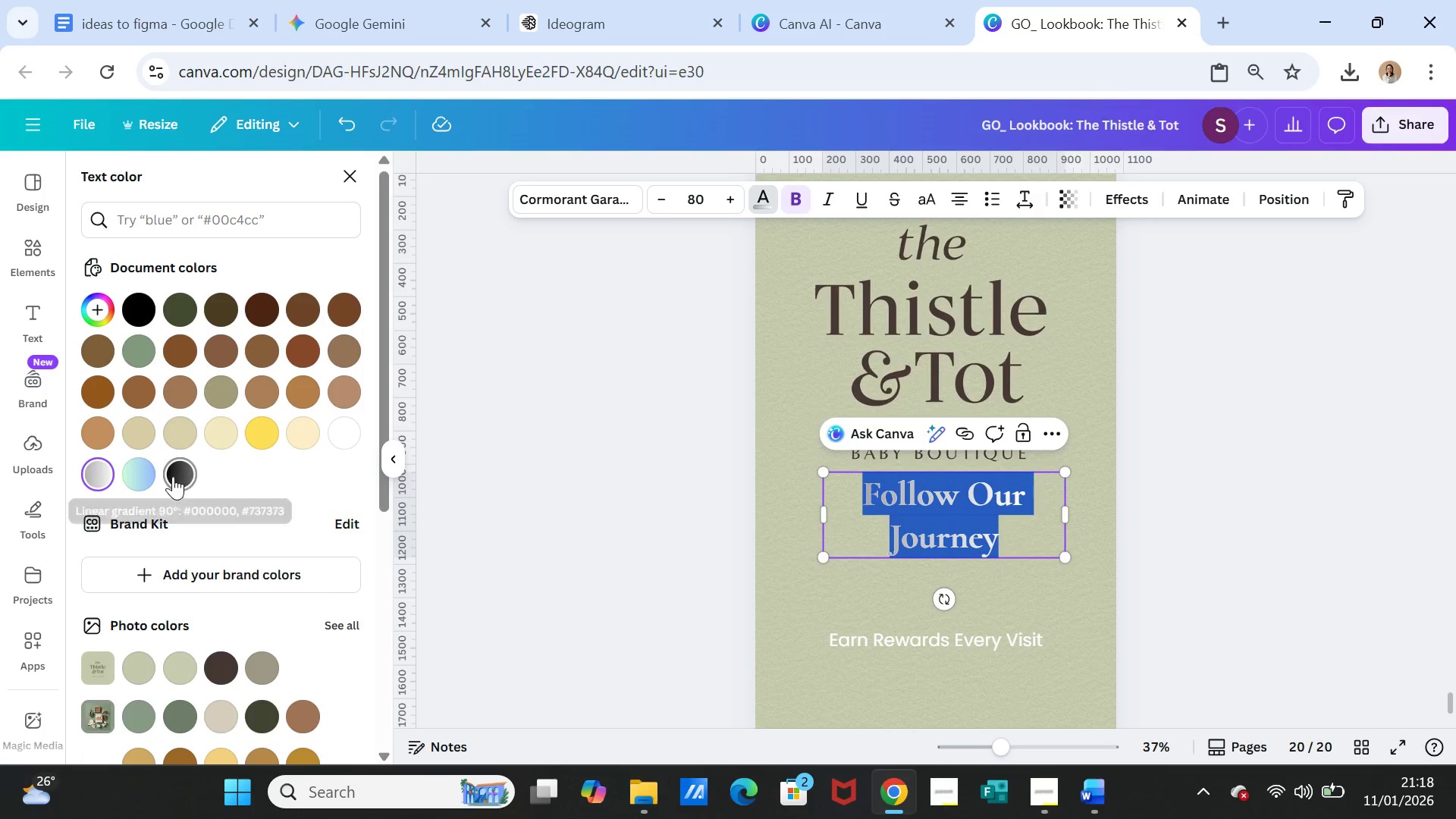 
left_click([173, 475])
 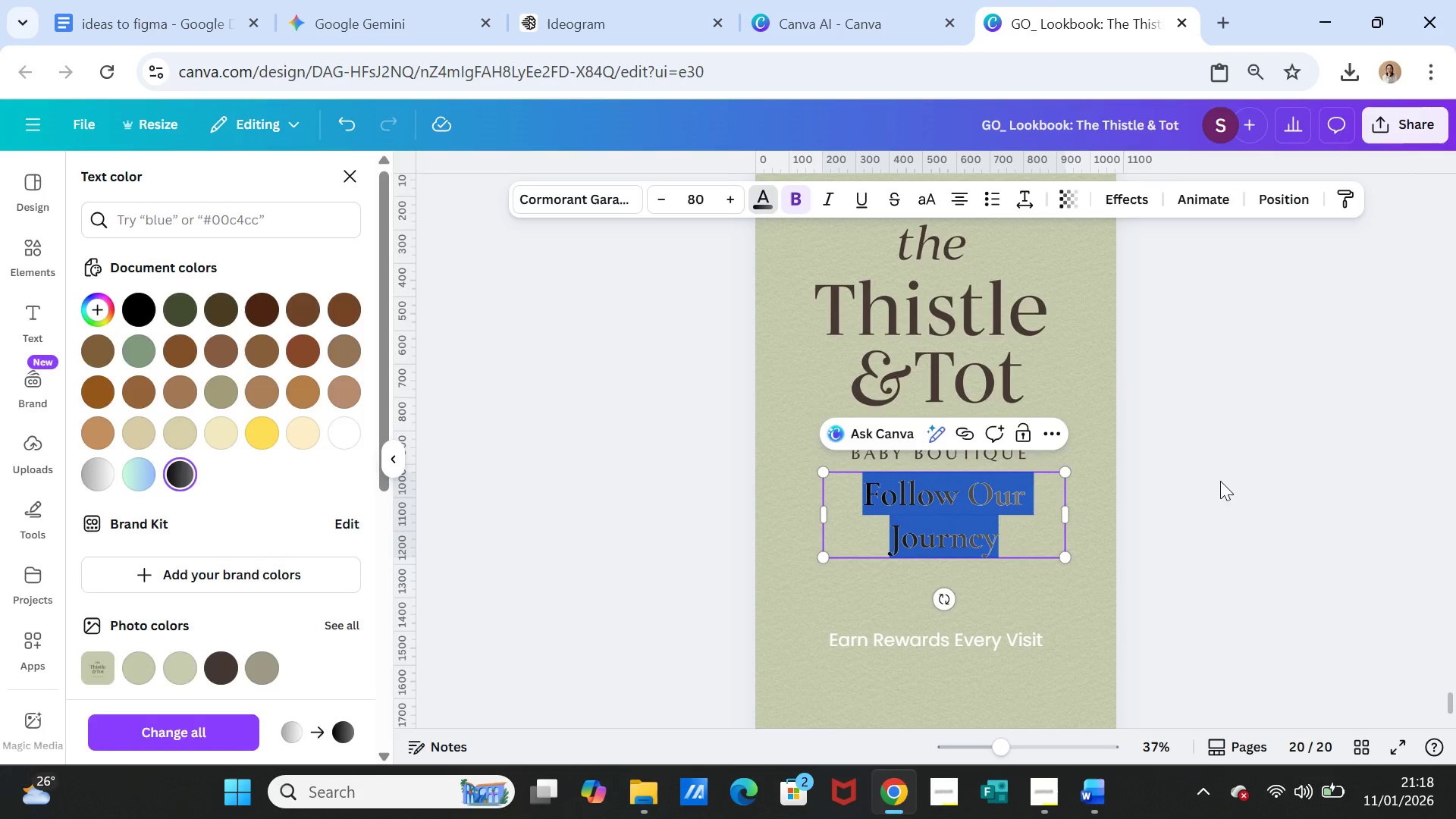 
double_click([1211, 482])
 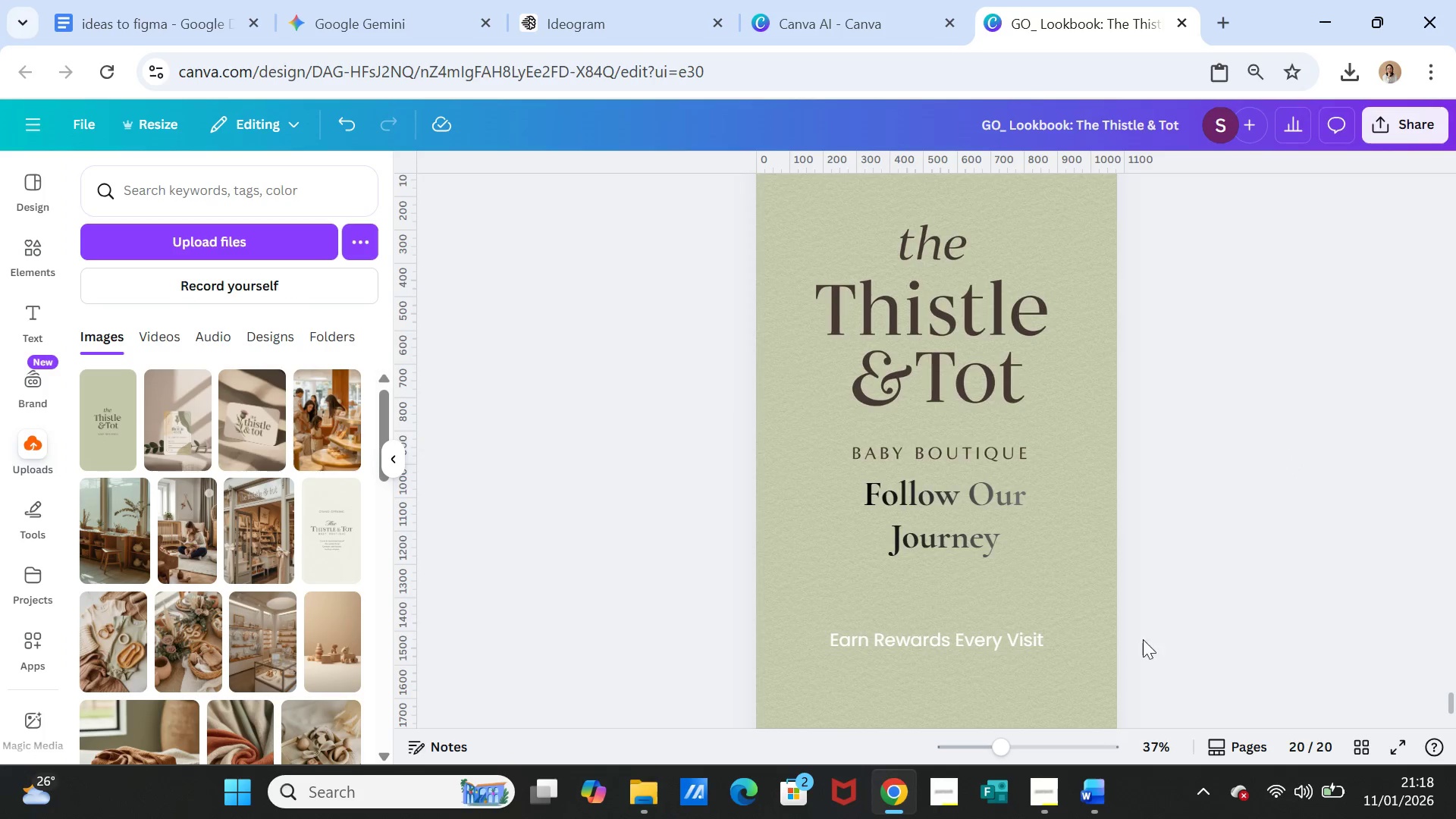 
left_click_drag(start_coordinate=[1022, 643], to_coordinate=[1024, 607])
 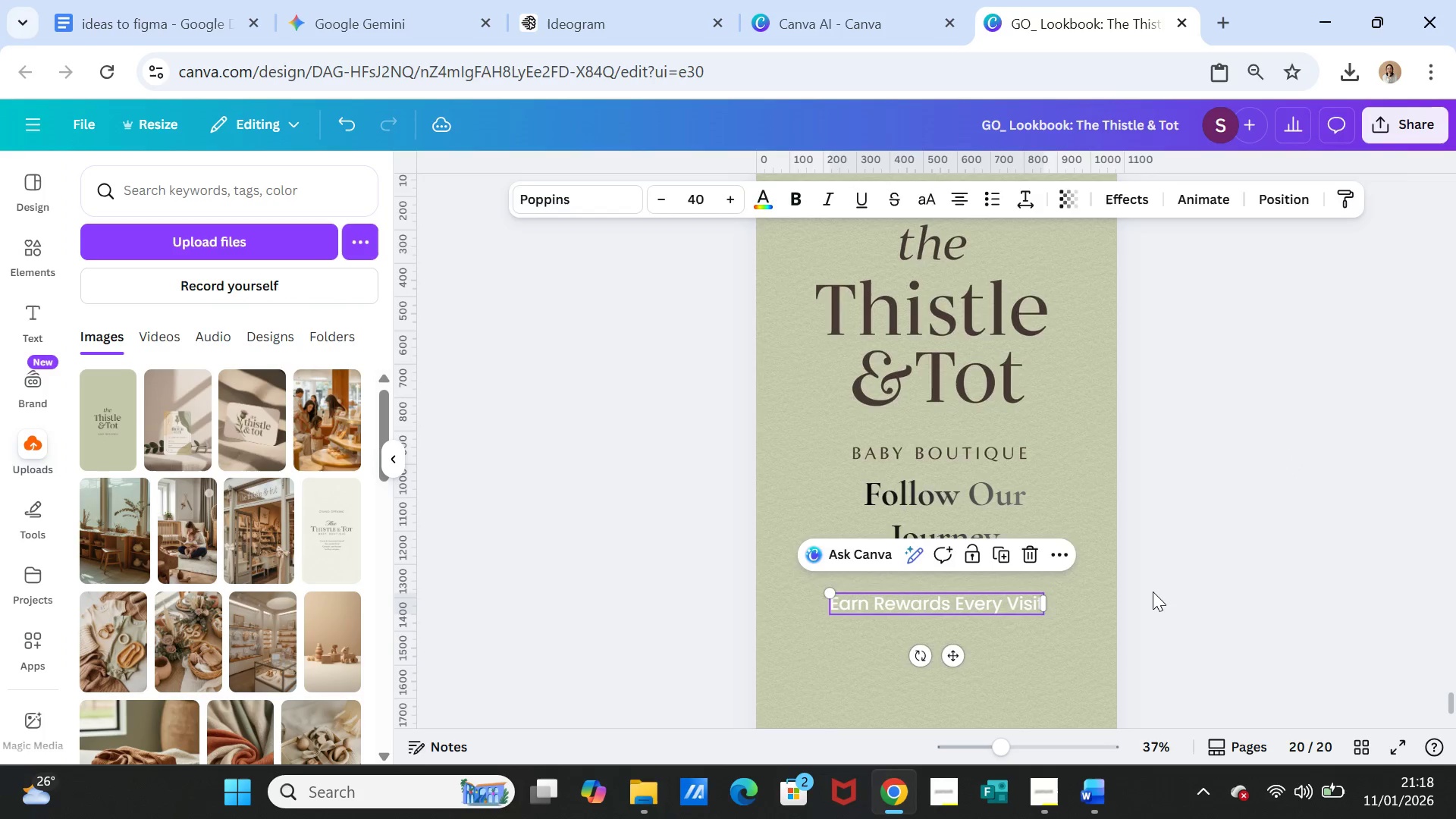 
left_click([1153, 592])
 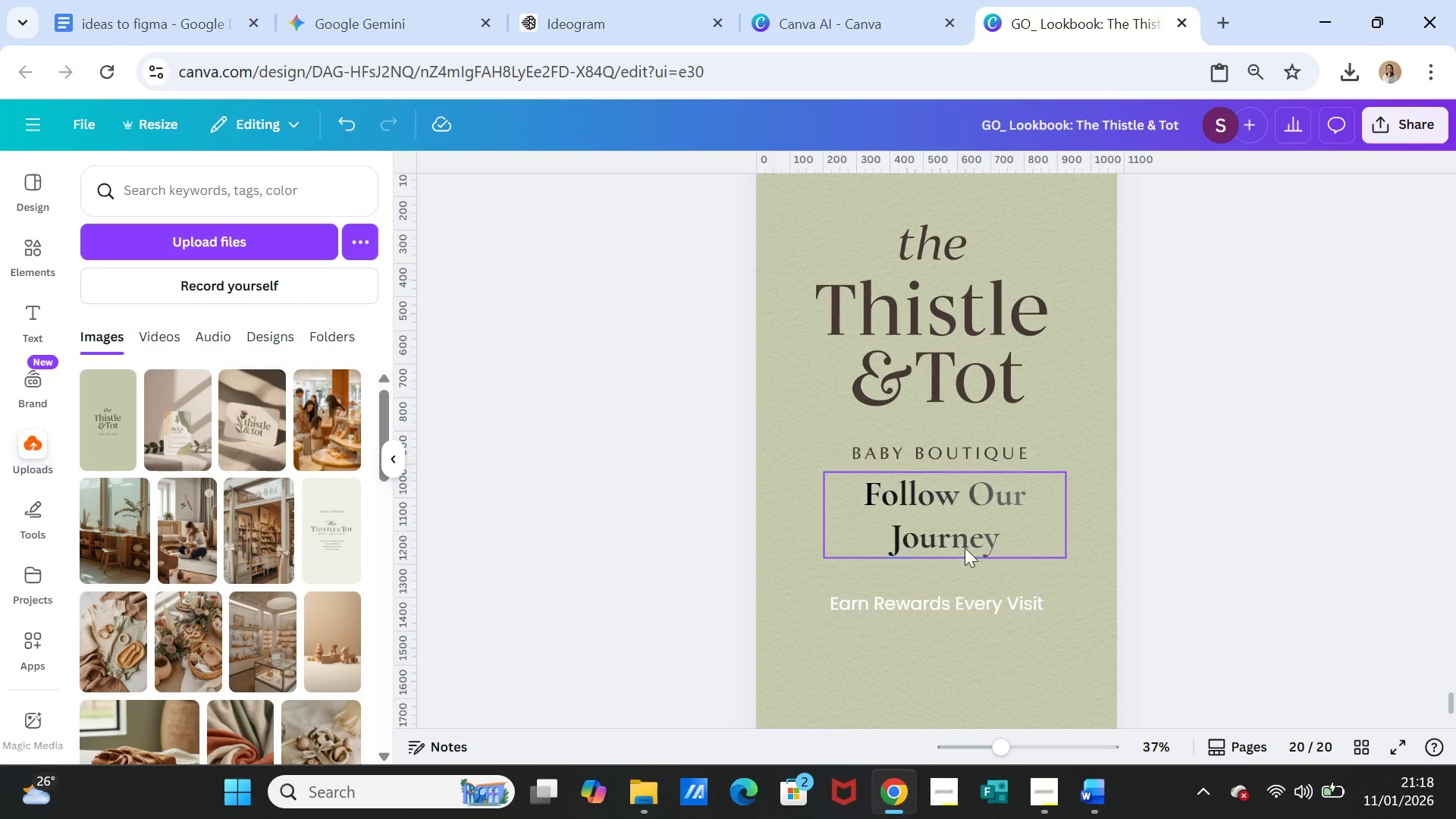 
left_click_drag(start_coordinate=[962, 532], to_coordinate=[952, 531])
 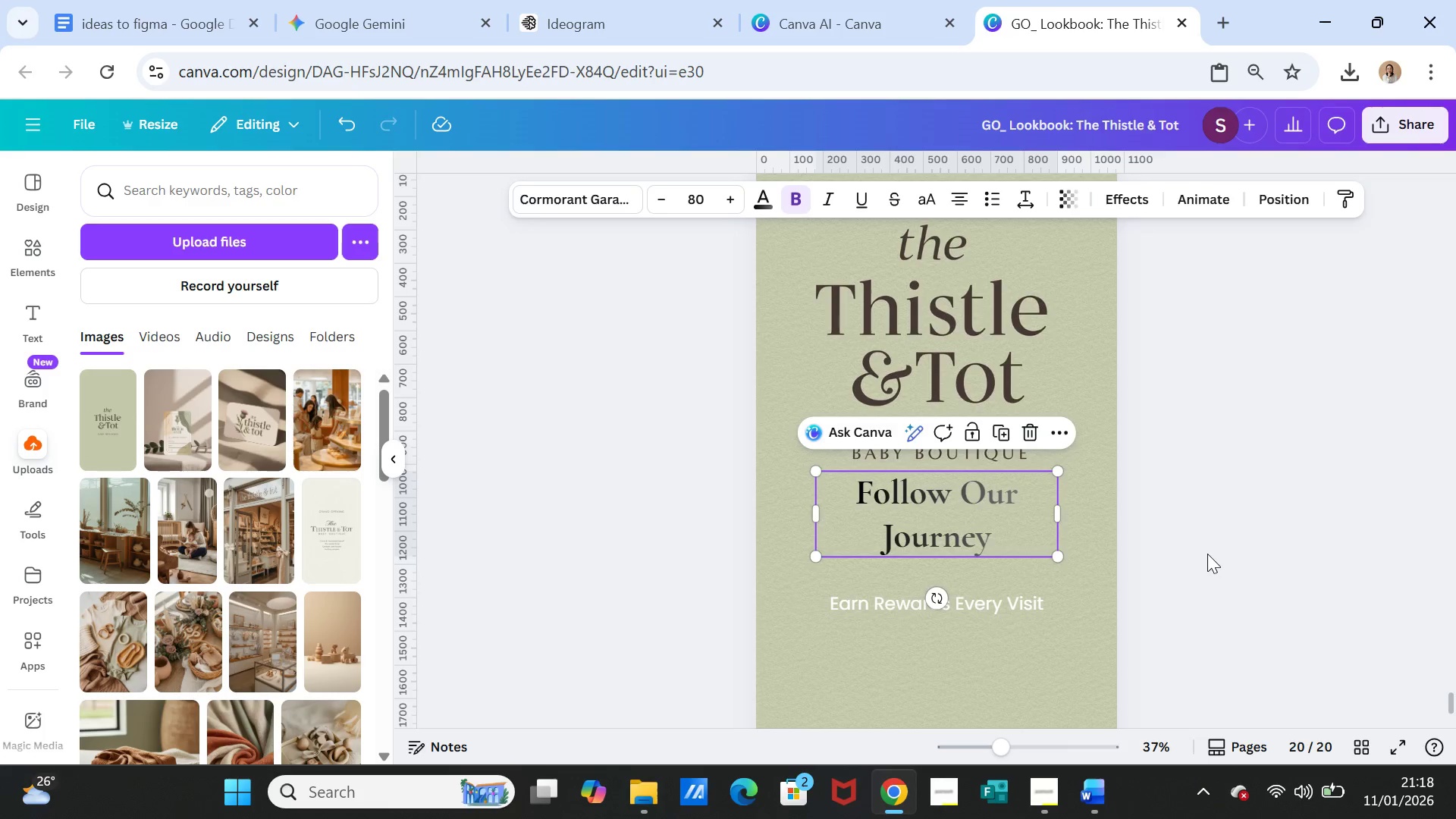 
left_click([1207, 554])
 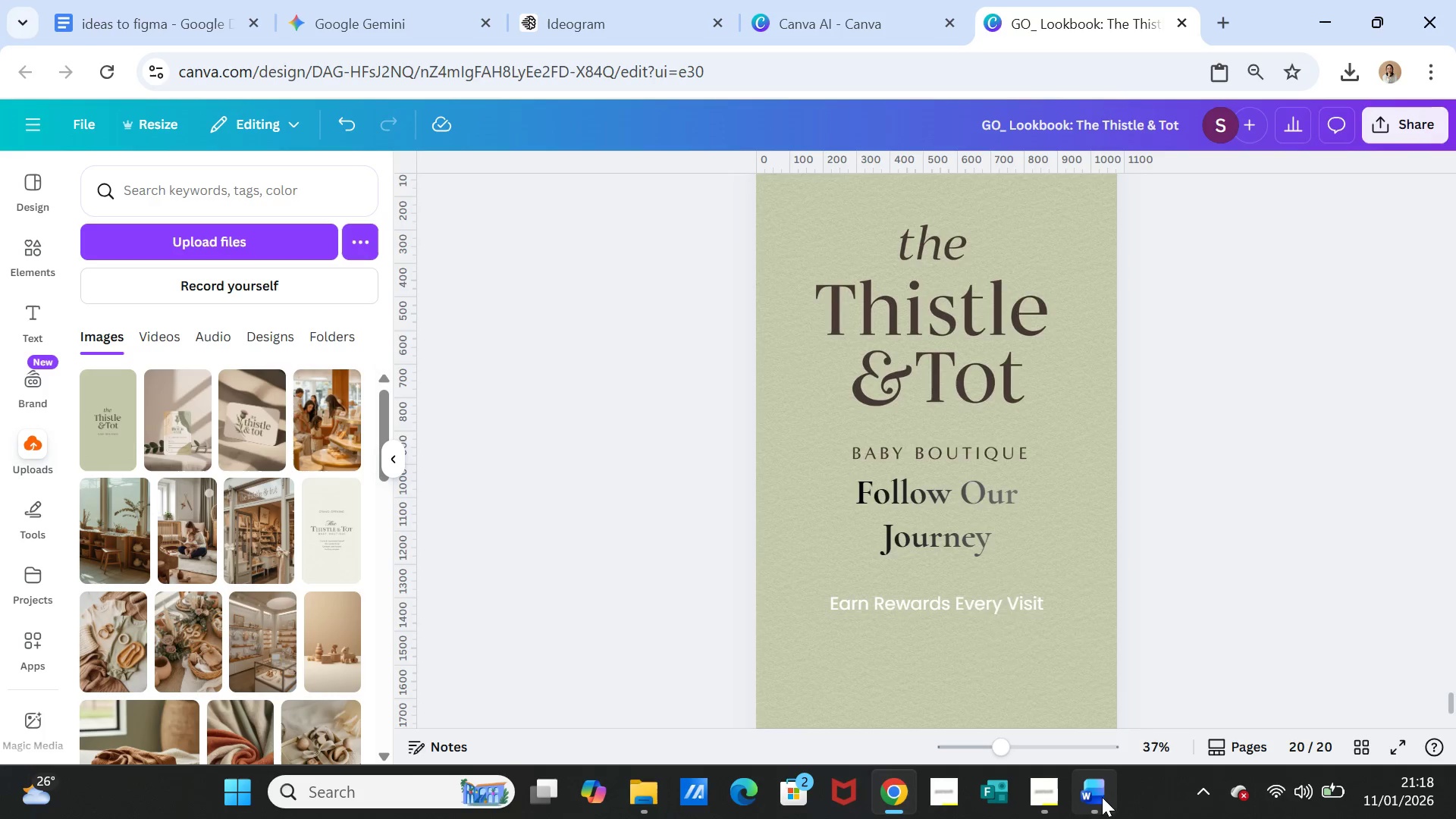 
left_click([1100, 797])
 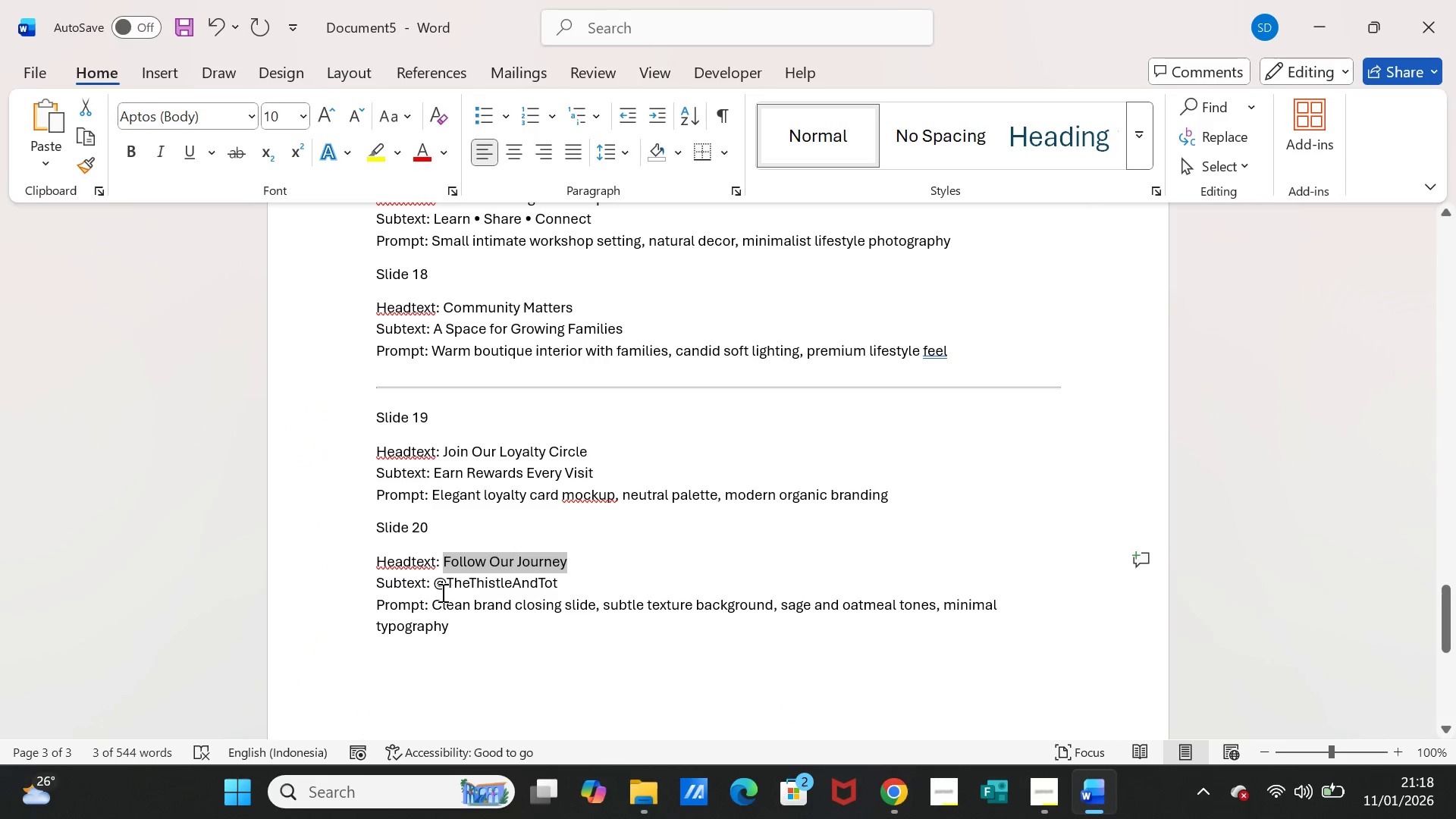 
left_click_drag(start_coordinate=[436, 588], to_coordinate=[541, 582])
 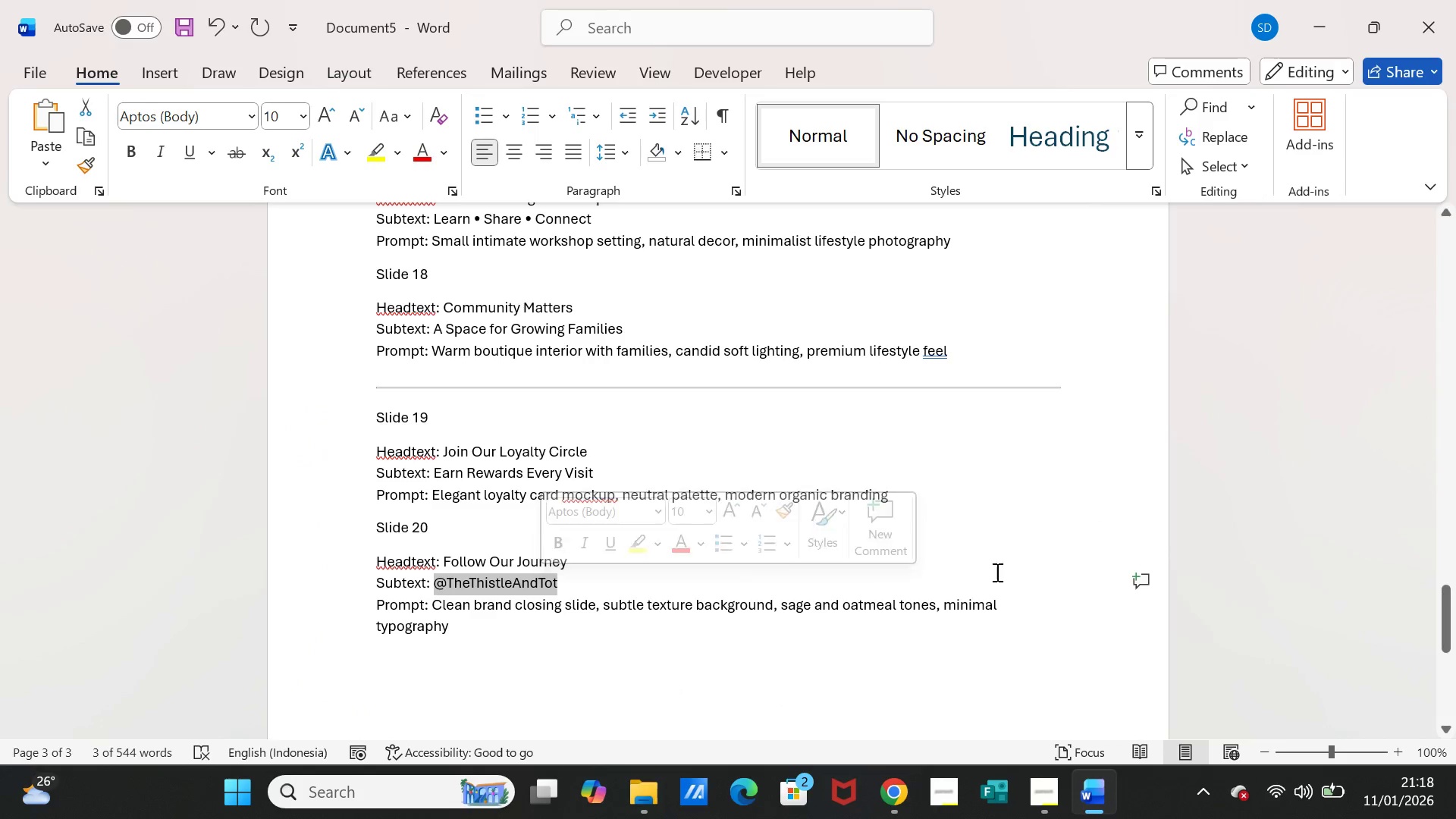 
key(Control+C)
 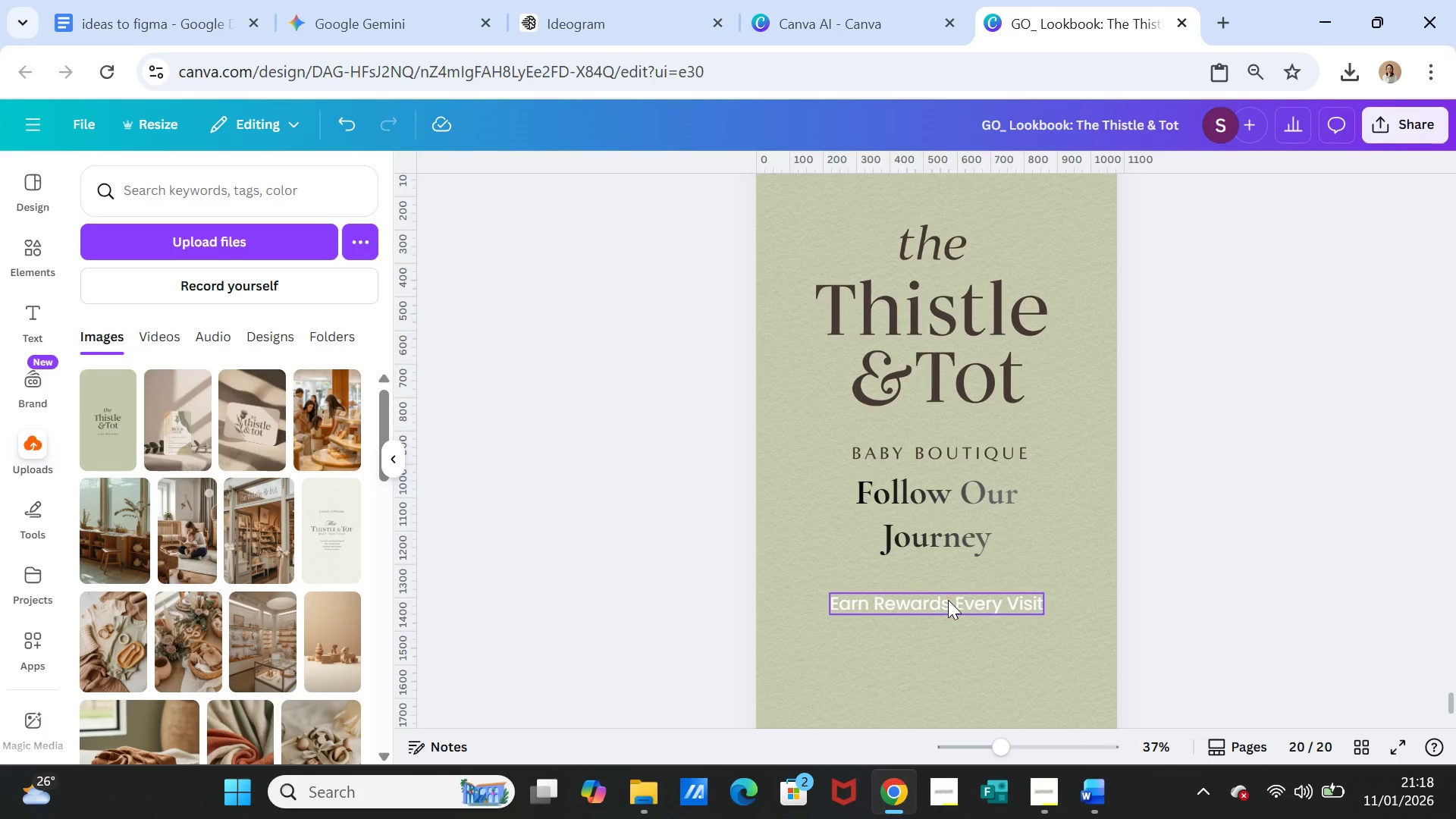 
double_click([948, 600])
 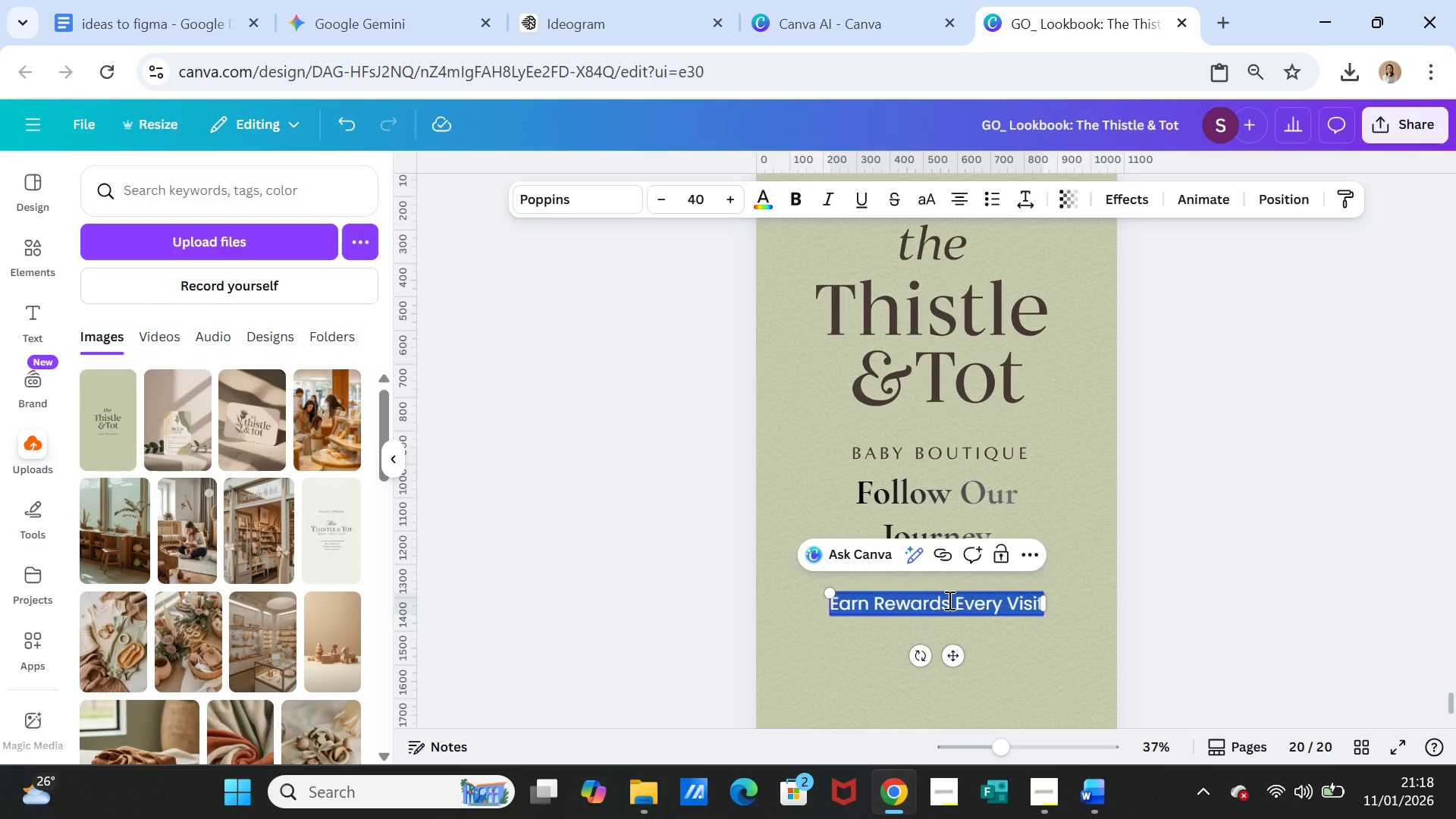 
triple_click([948, 600])
 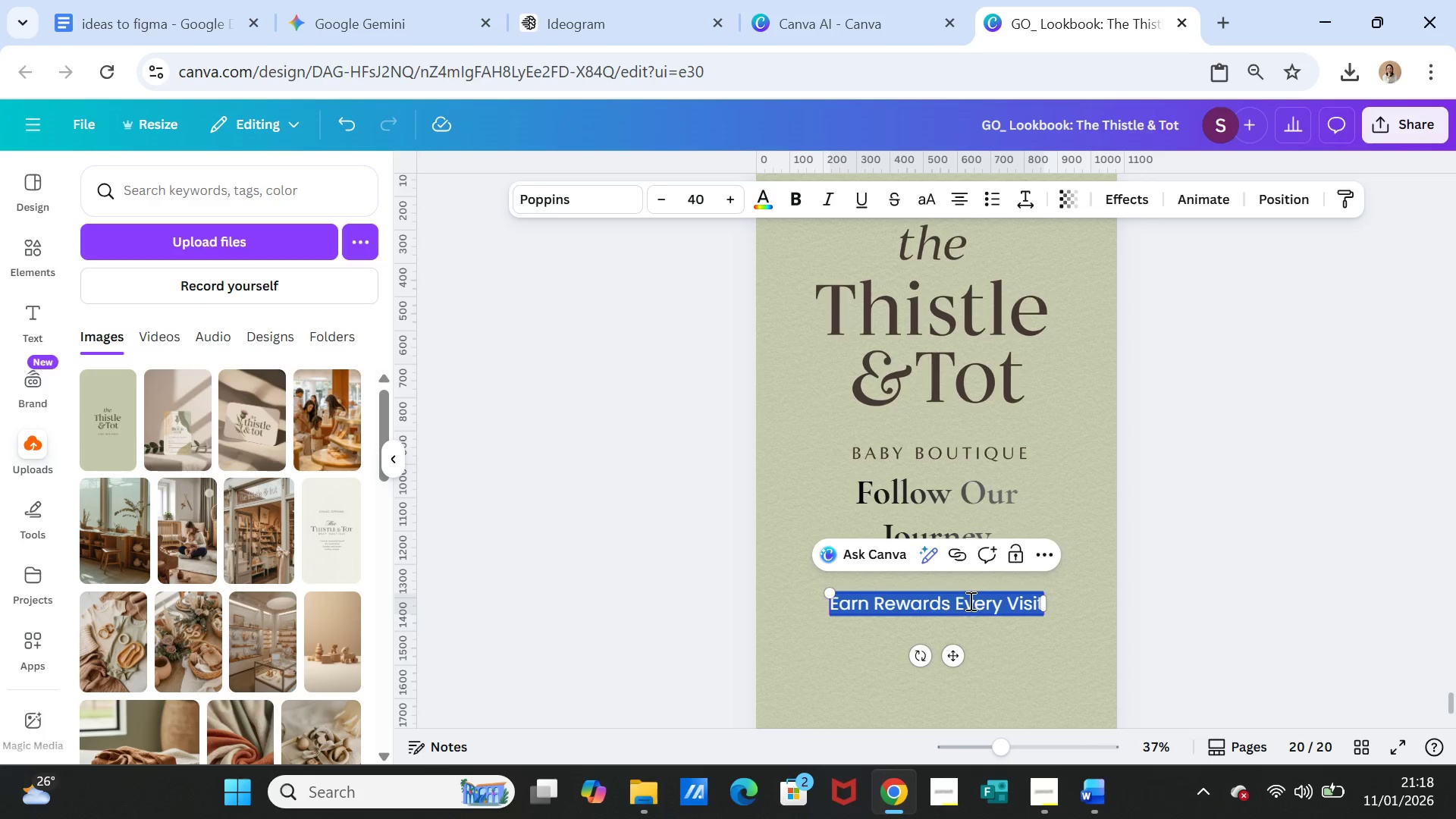 
key(Control+V)
 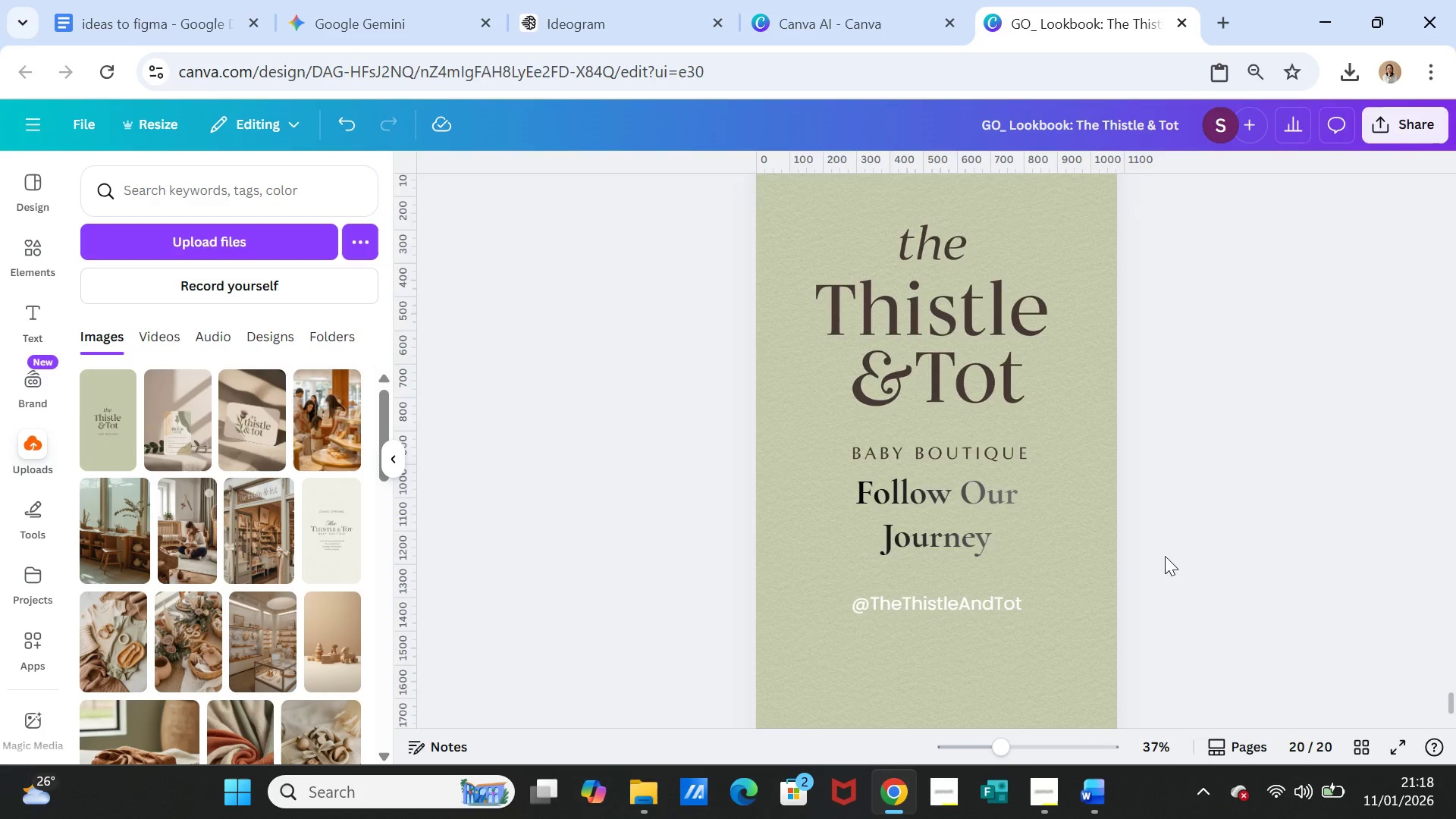 
double_click([1222, 556])
 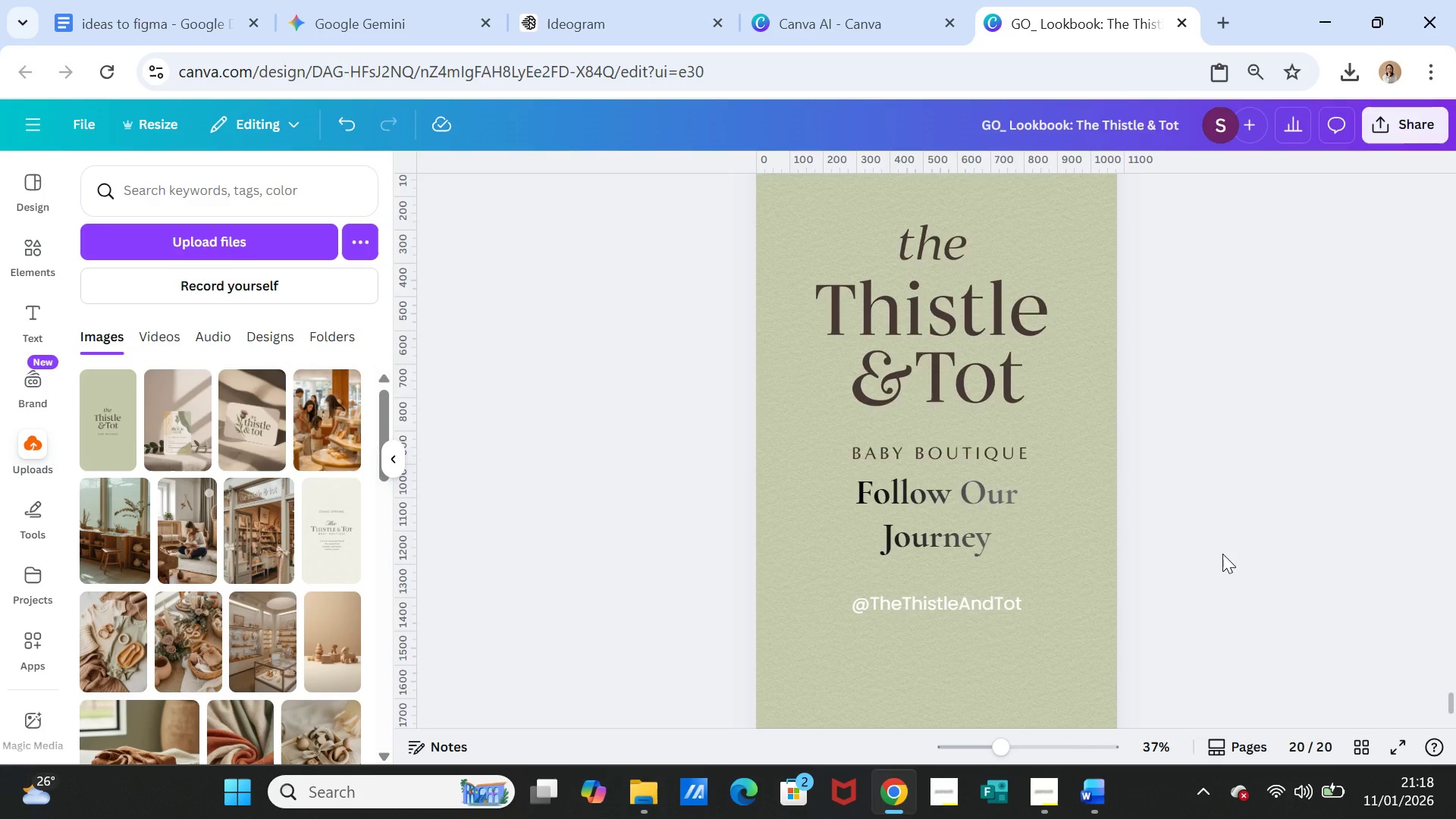 
wait(9.19)
 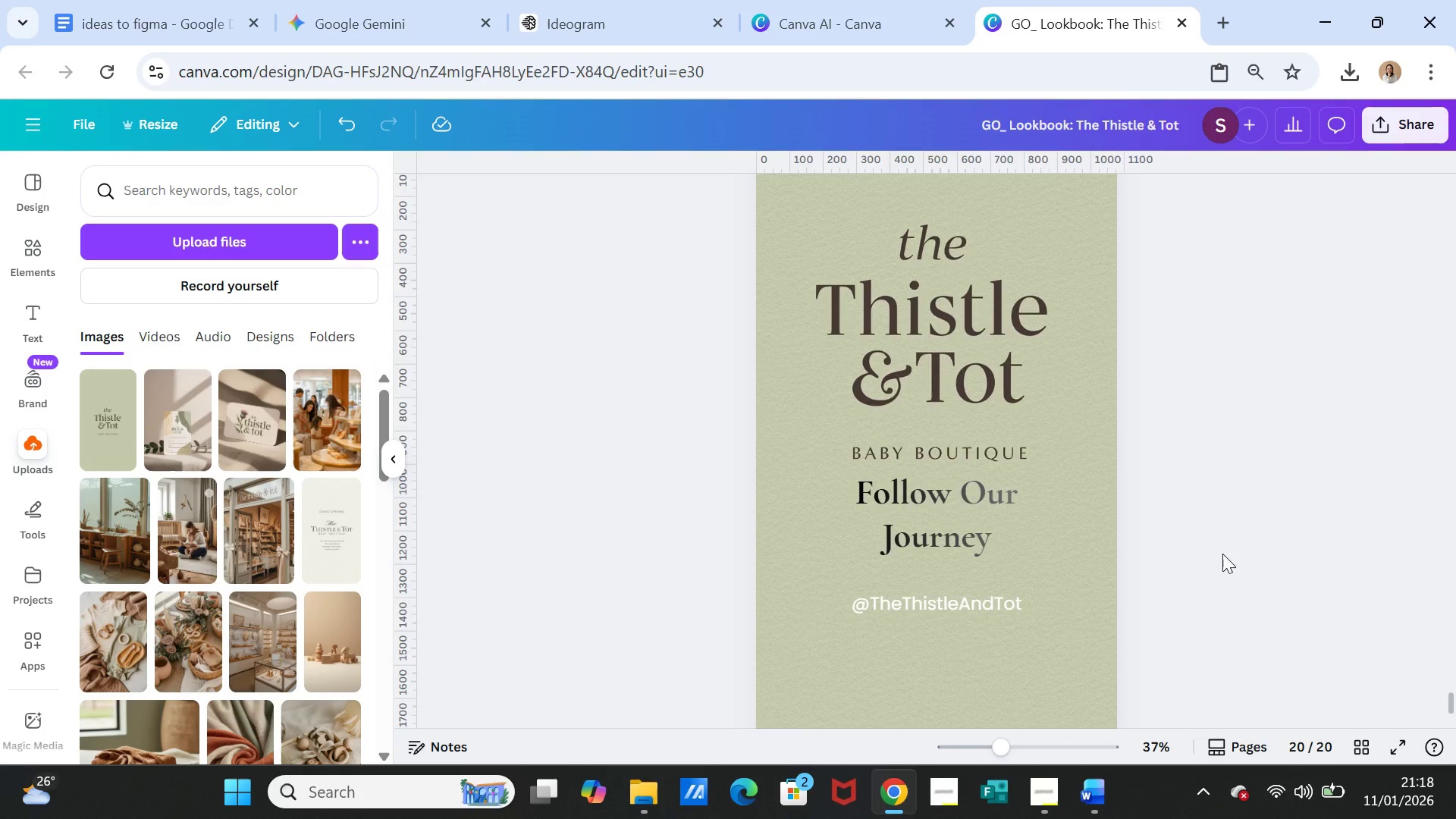 
scroll: coordinate [1218, 554], scroll_direction: up, amount: 6.0
 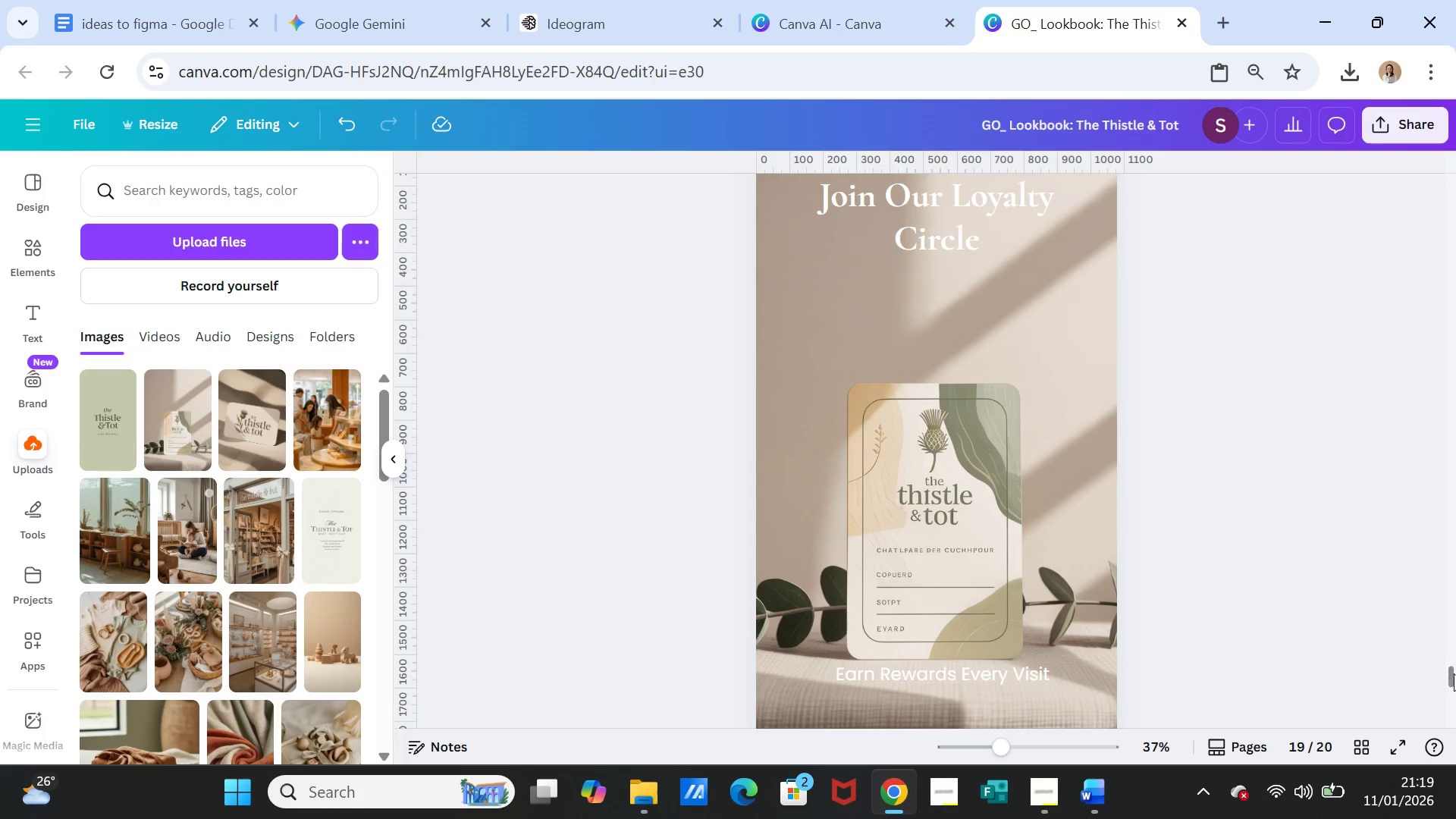 
left_click_drag(start_coordinate=[1454, 673], to_coordinate=[1441, 137])
 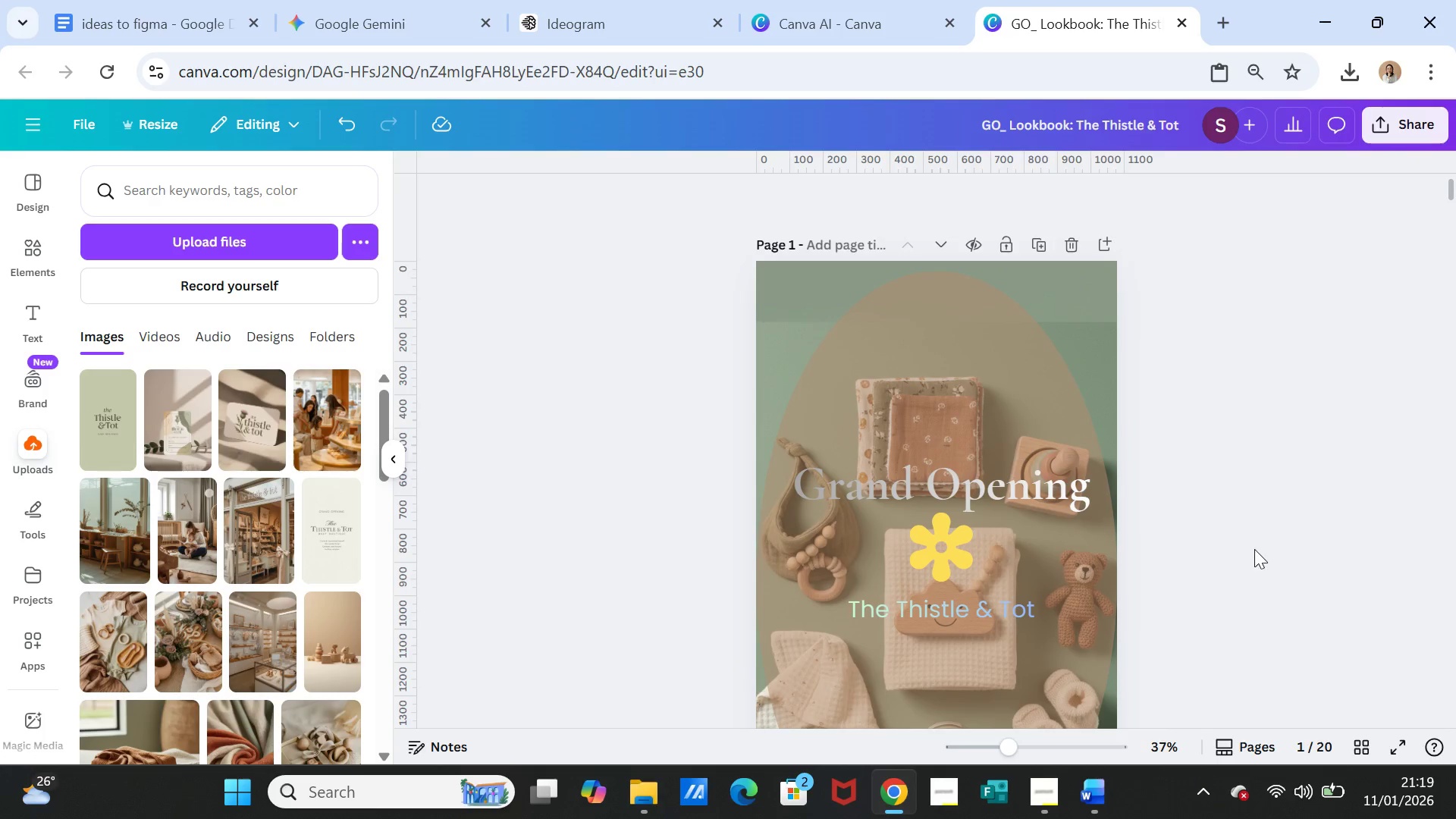 
scroll: coordinate [1253, 554], scroll_direction: down, amount: 6.0
 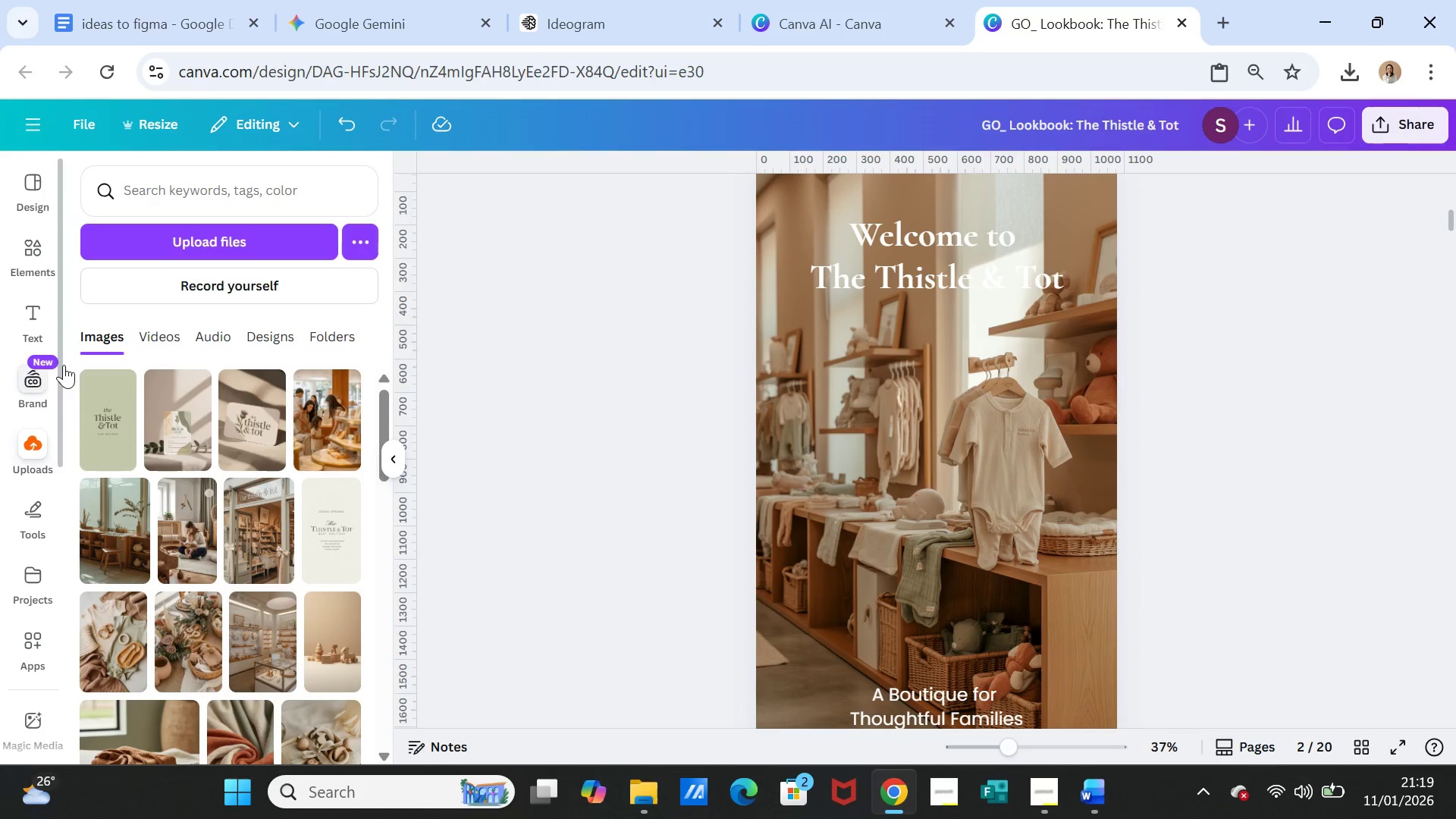 
left_click([32, 255])
 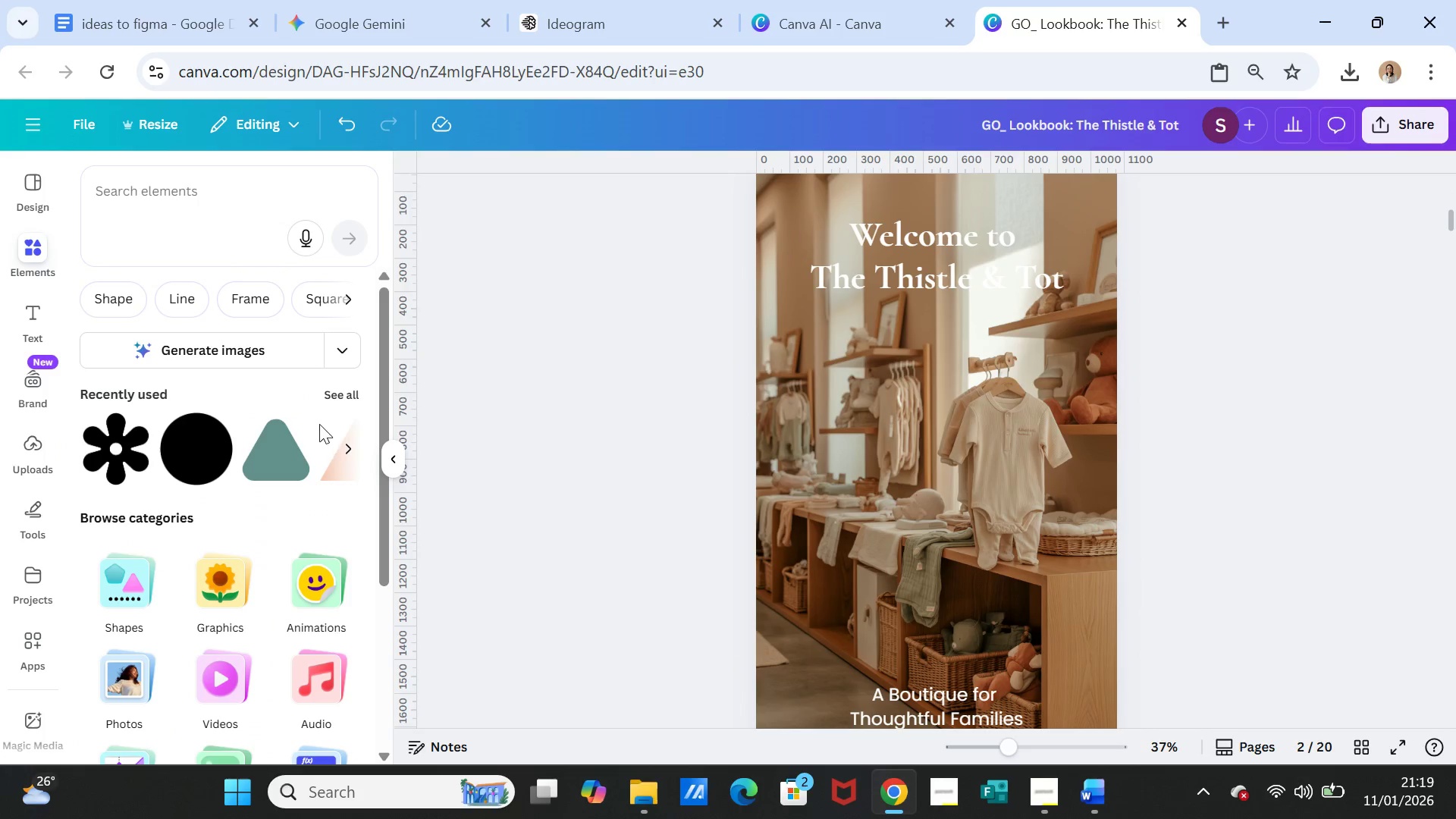 
left_click([333, 389])
 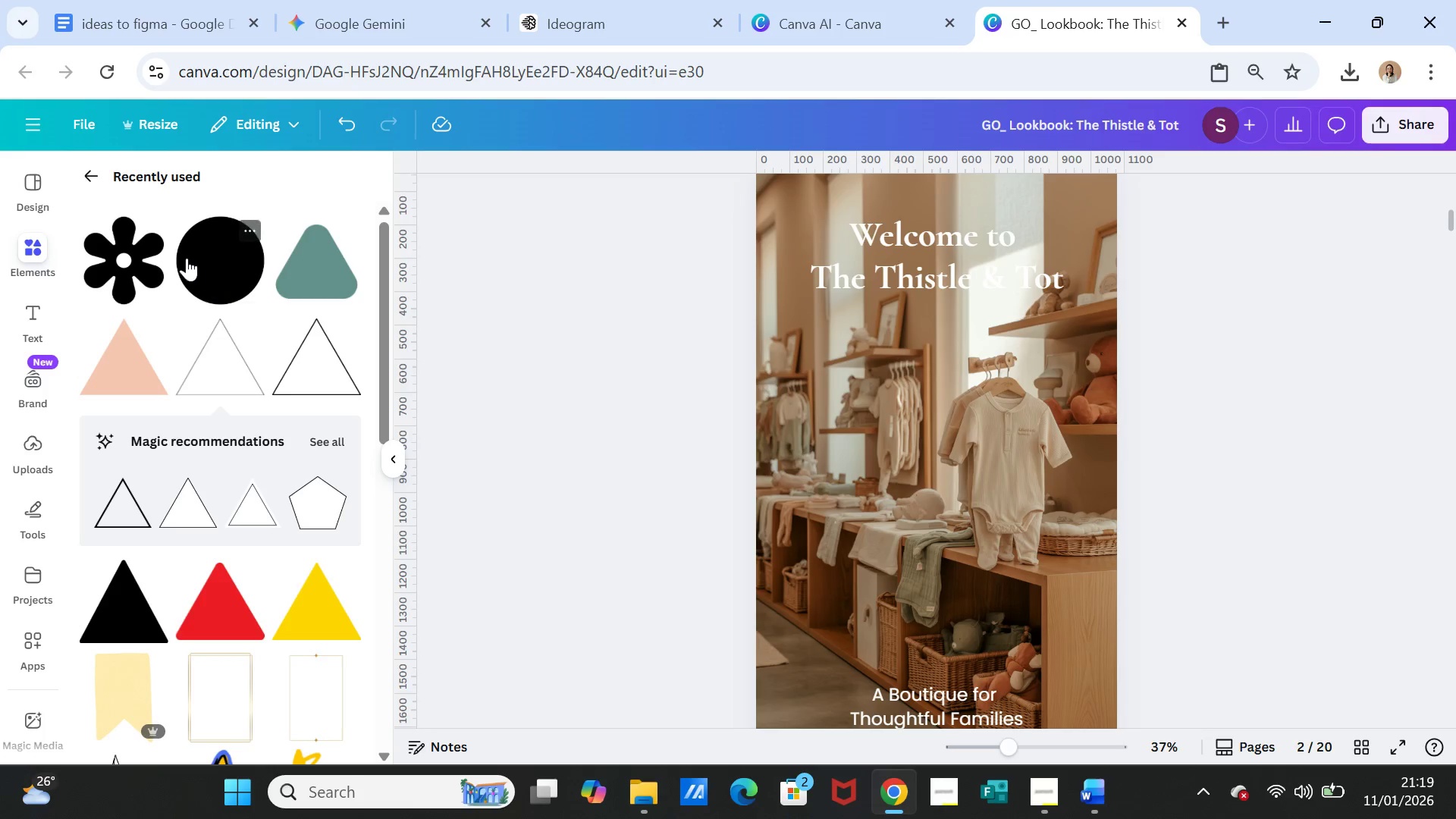 
scroll: coordinate [235, 610], scroll_direction: down, amount: 4.0
 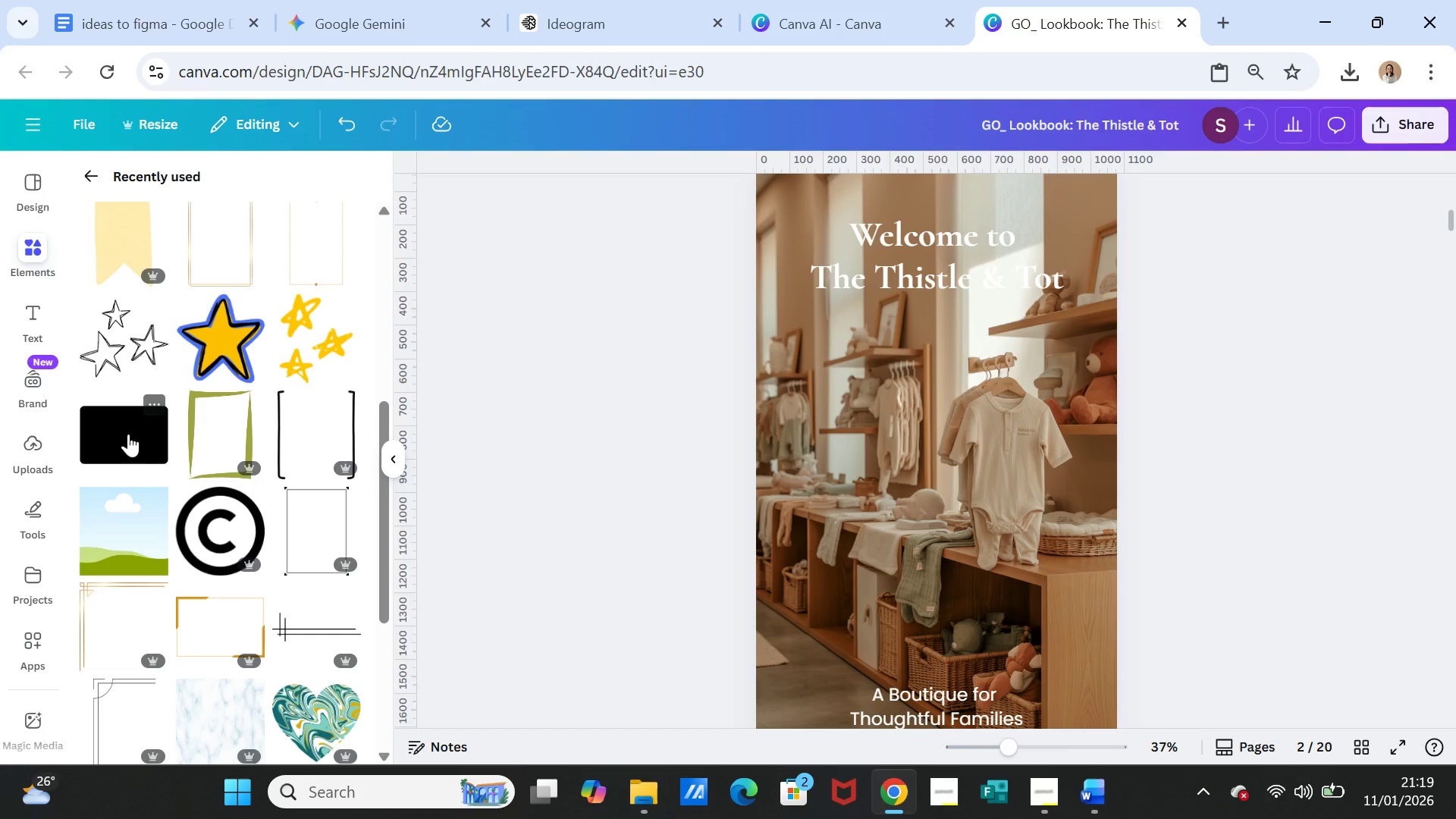 
left_click([128, 434])
 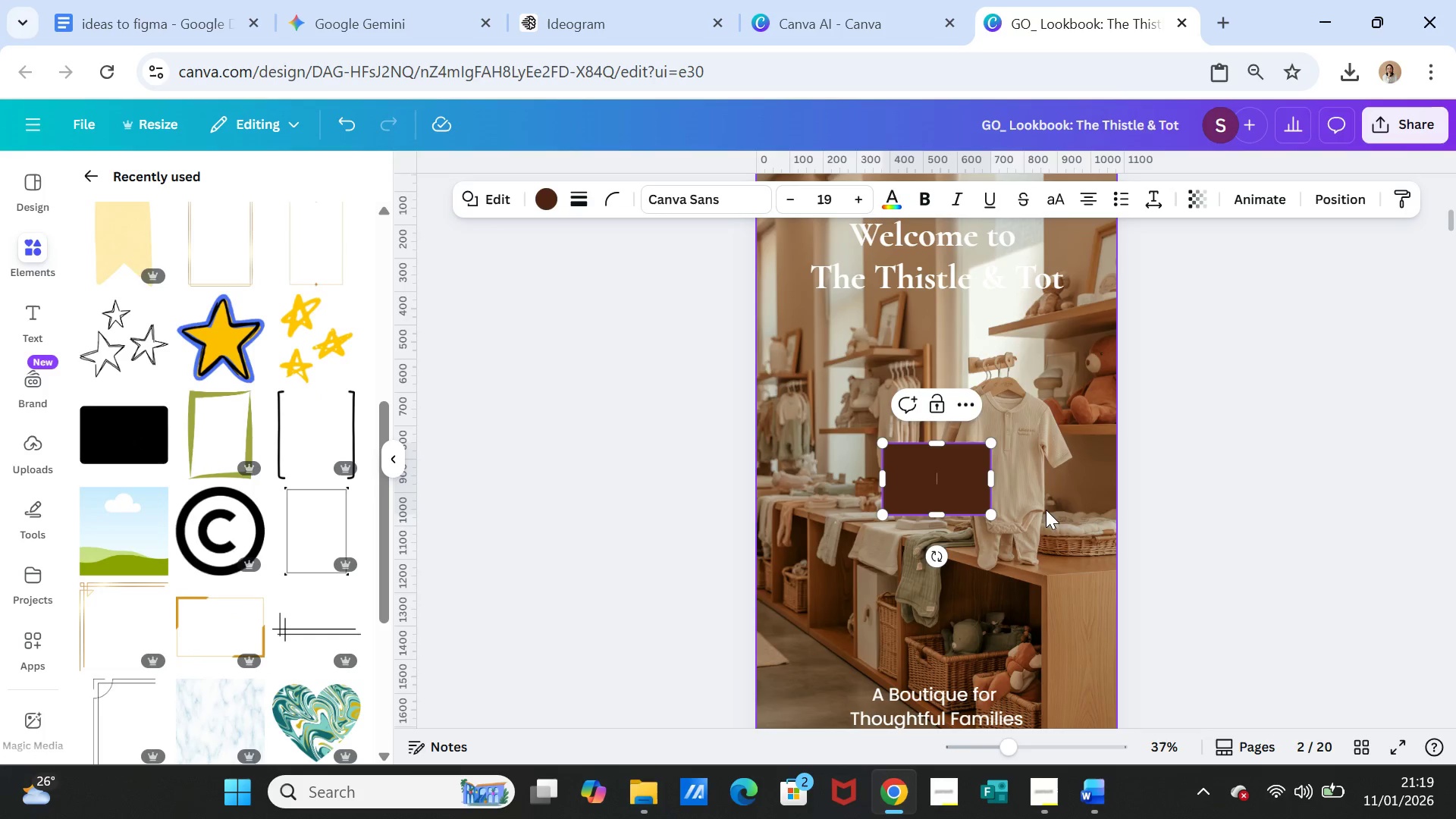 
scroll: coordinate [1047, 513], scroll_direction: up, amount: 1.0
 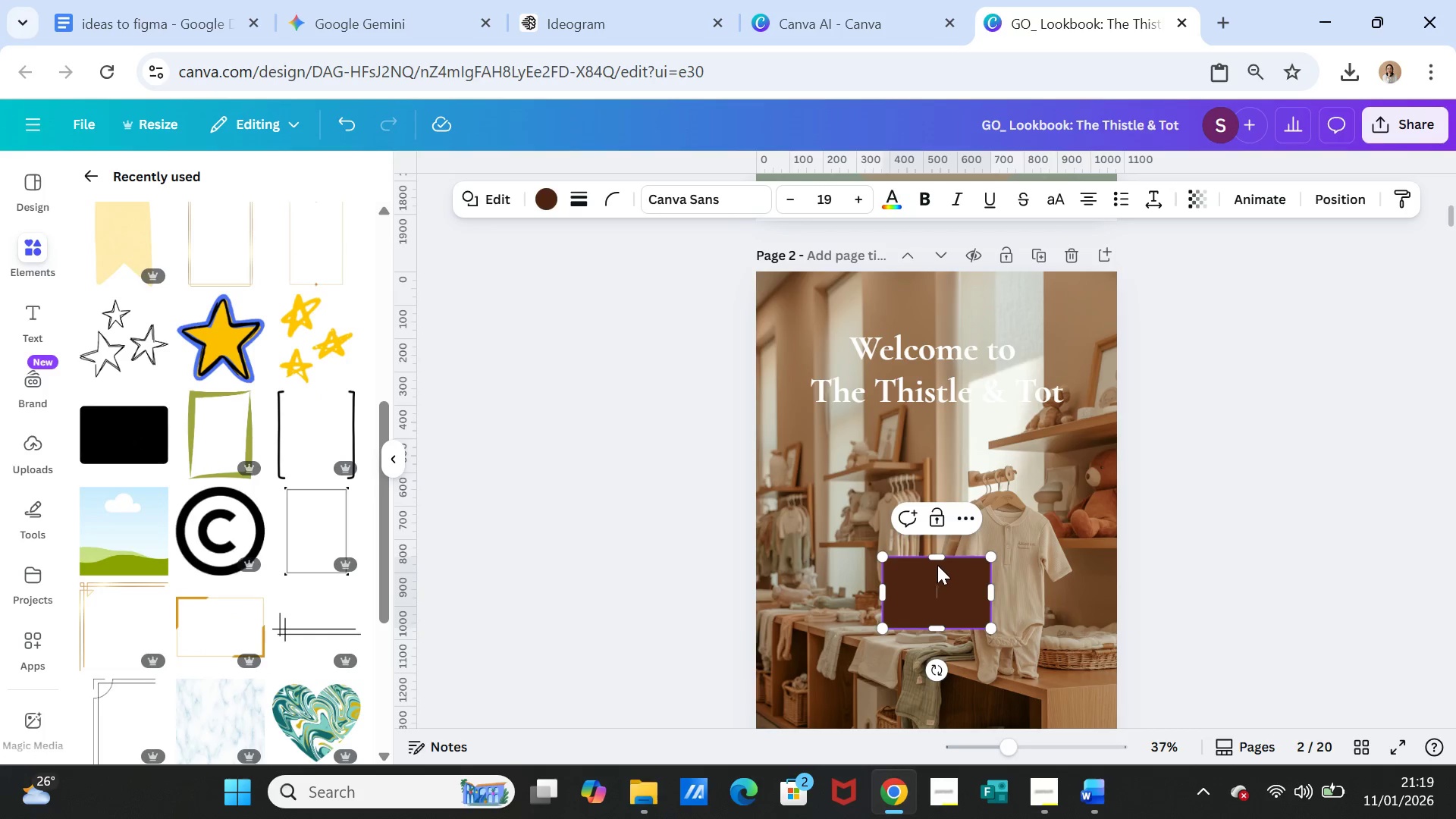 
left_click_drag(start_coordinate=[936, 554], to_coordinate=[908, 271])
 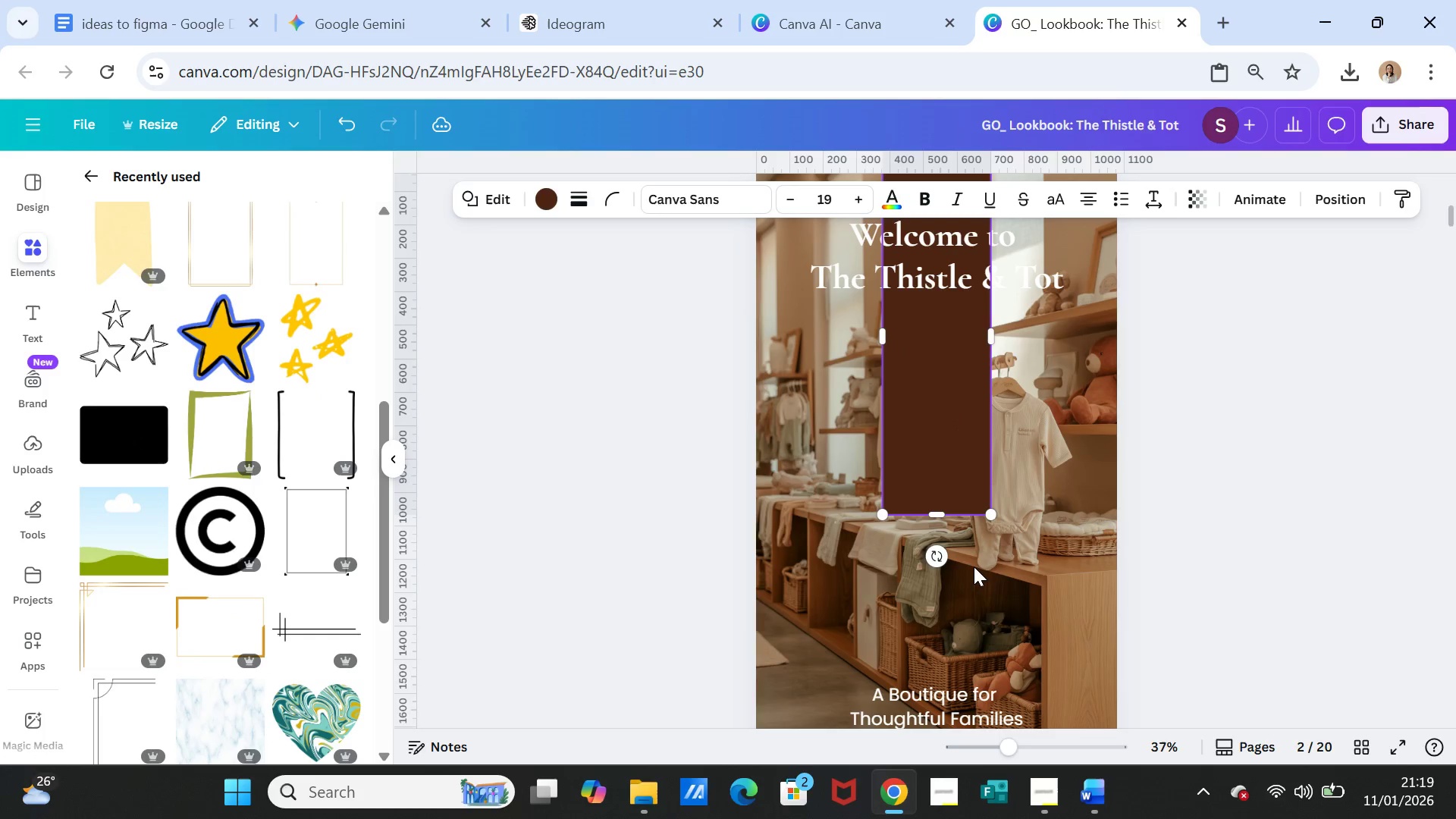 
scroll: coordinate [974, 566], scroll_direction: down, amount: 1.0
 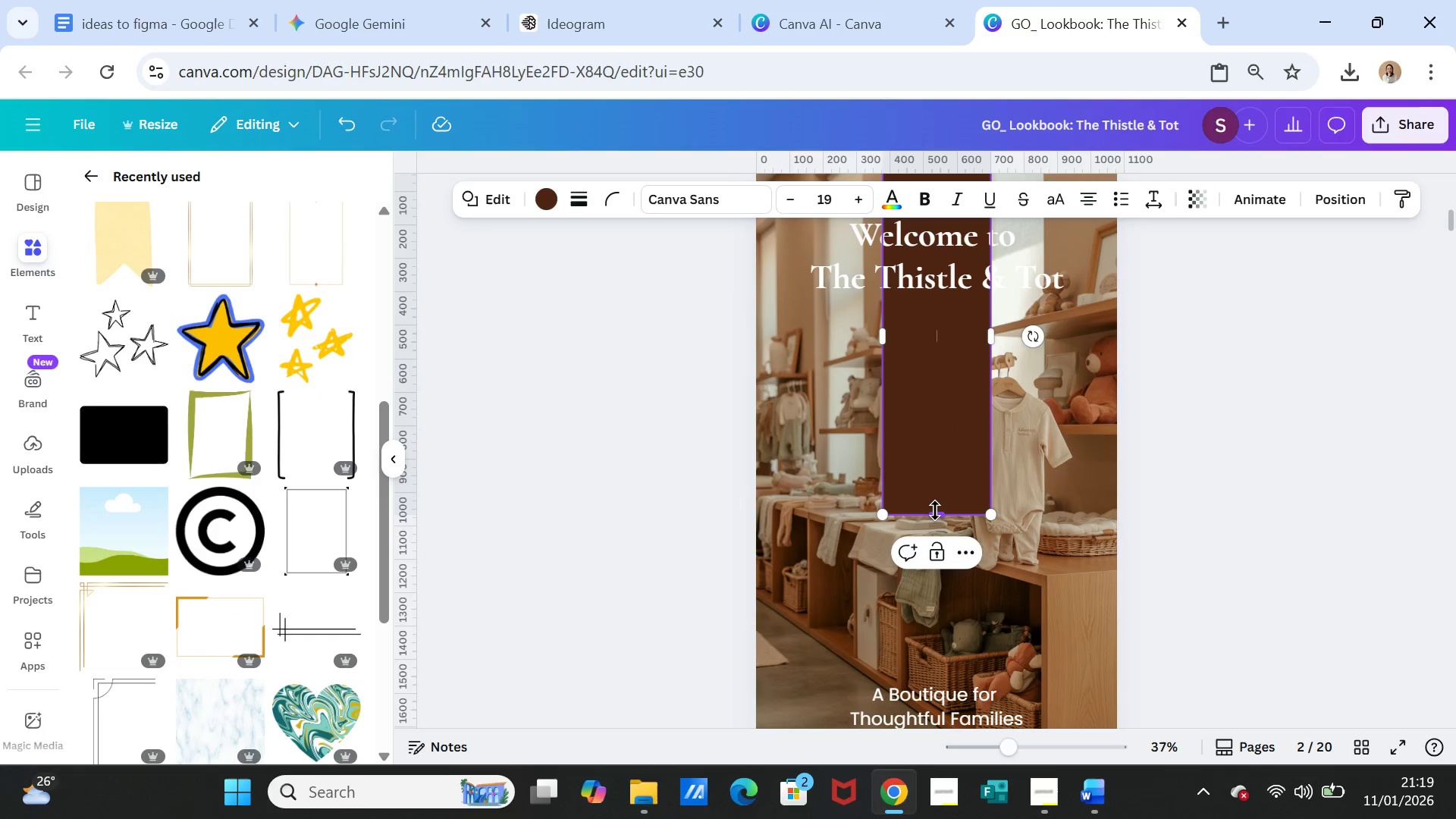 
left_click_drag(start_coordinate=[935, 510], to_coordinate=[937, 703])
 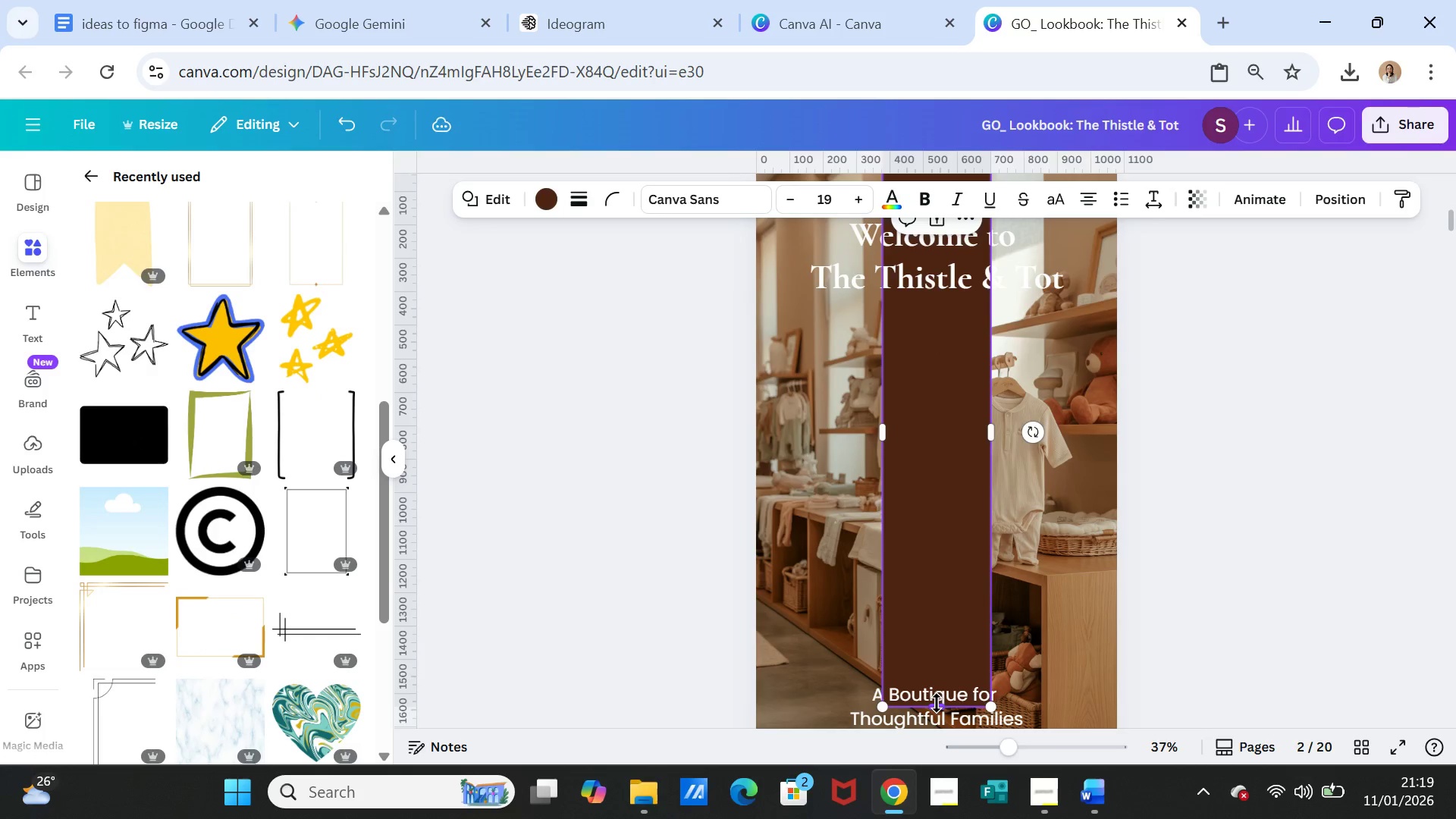 
scroll: coordinate [937, 703], scroll_direction: down, amount: 1.0
 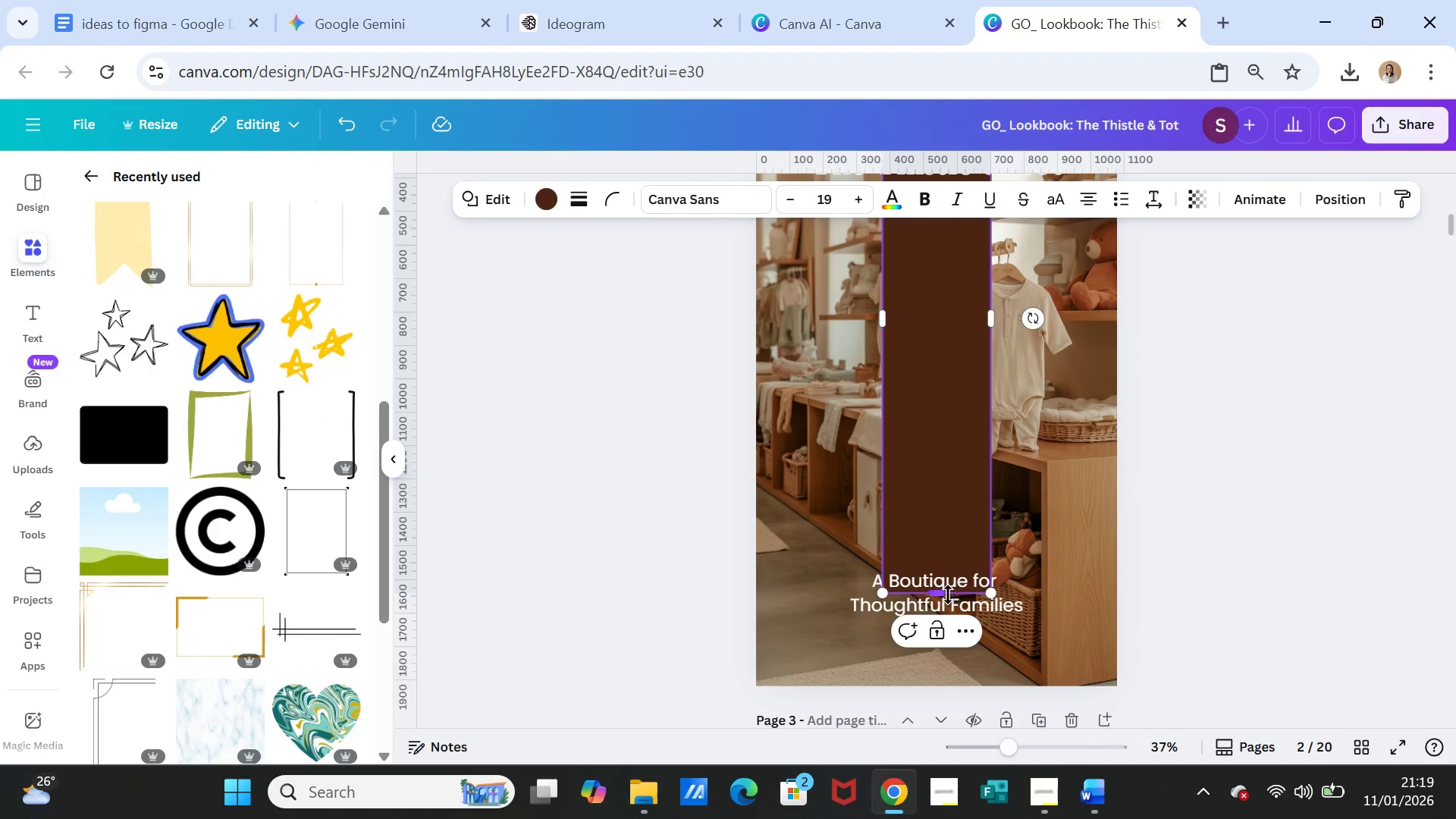 
left_click_drag(start_coordinate=[935, 595], to_coordinate=[935, 686])
 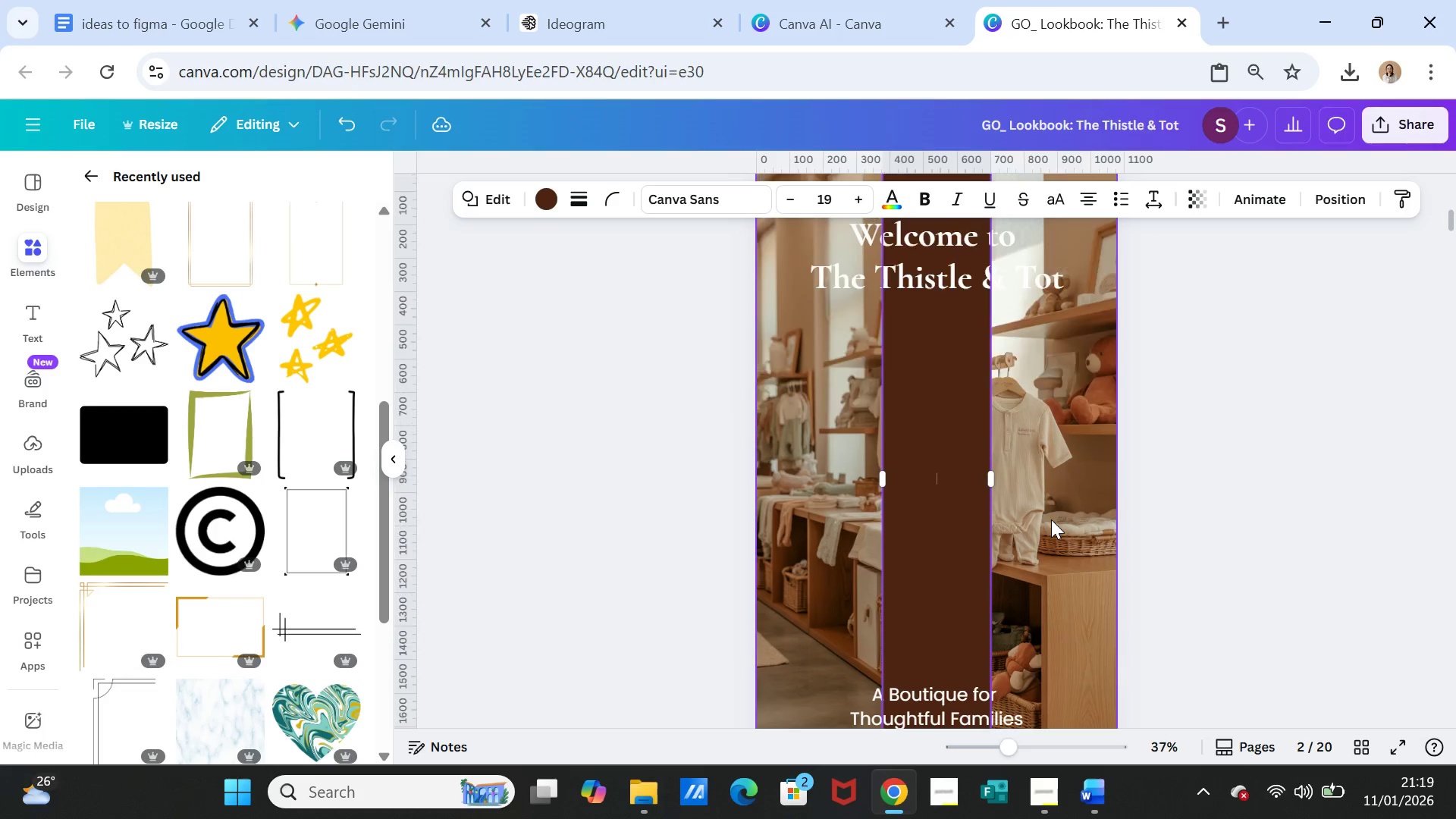 
scroll: coordinate [1051, 519], scroll_direction: up, amount: 1.0
 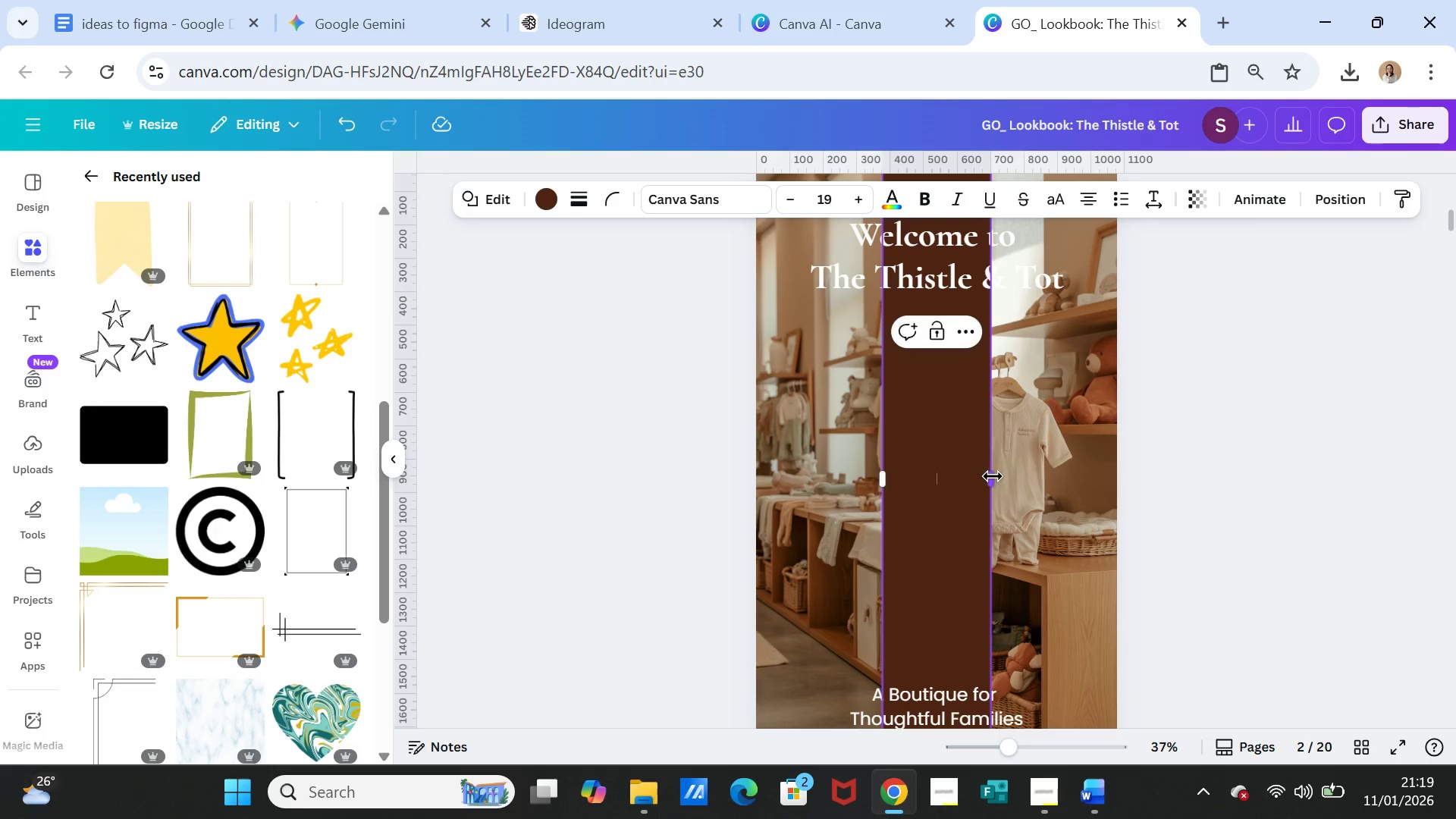 
left_click_drag(start_coordinate=[989, 475], to_coordinate=[1116, 475])
 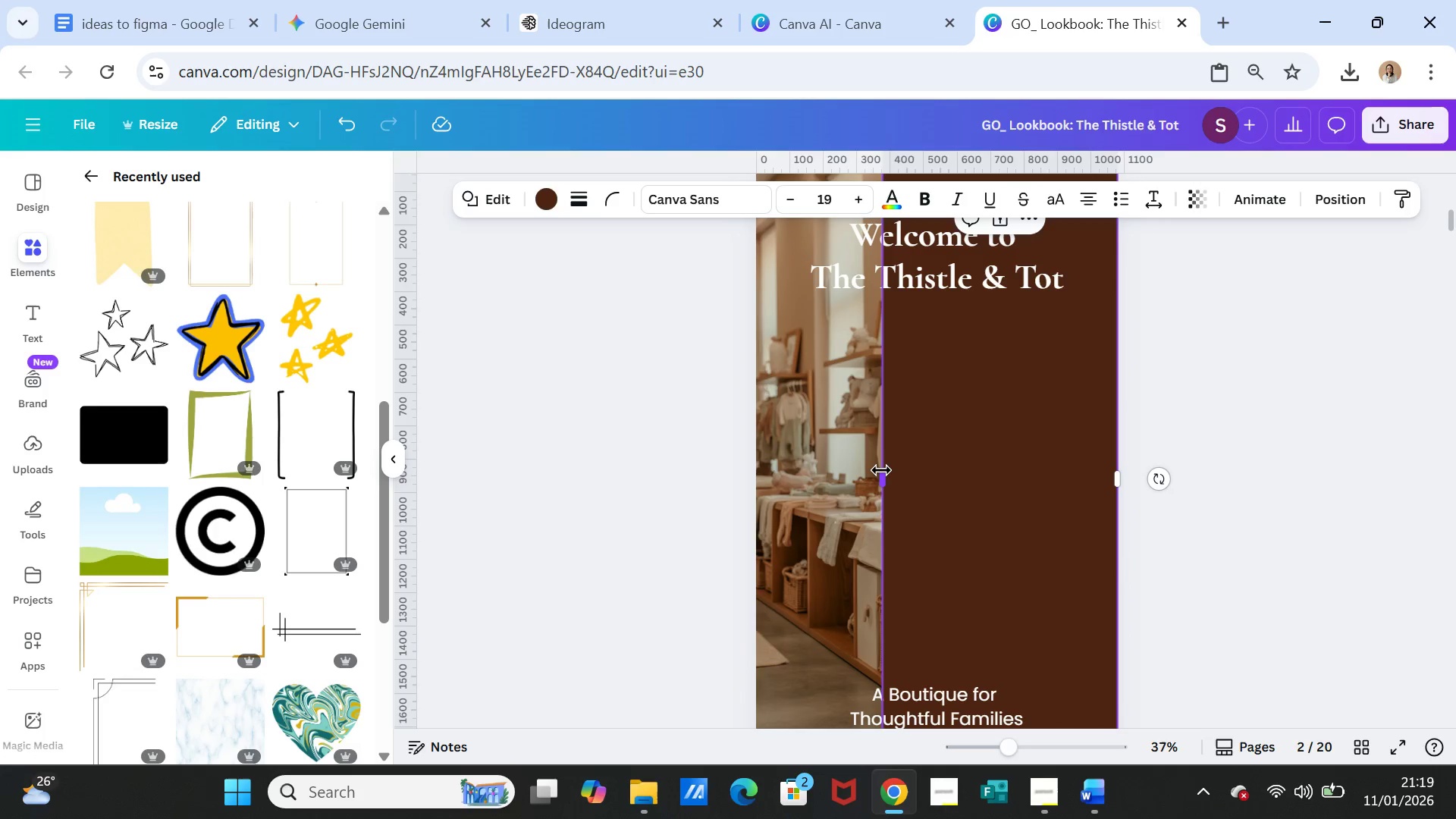 
left_click_drag(start_coordinate=[881, 471], to_coordinate=[756, 470])
 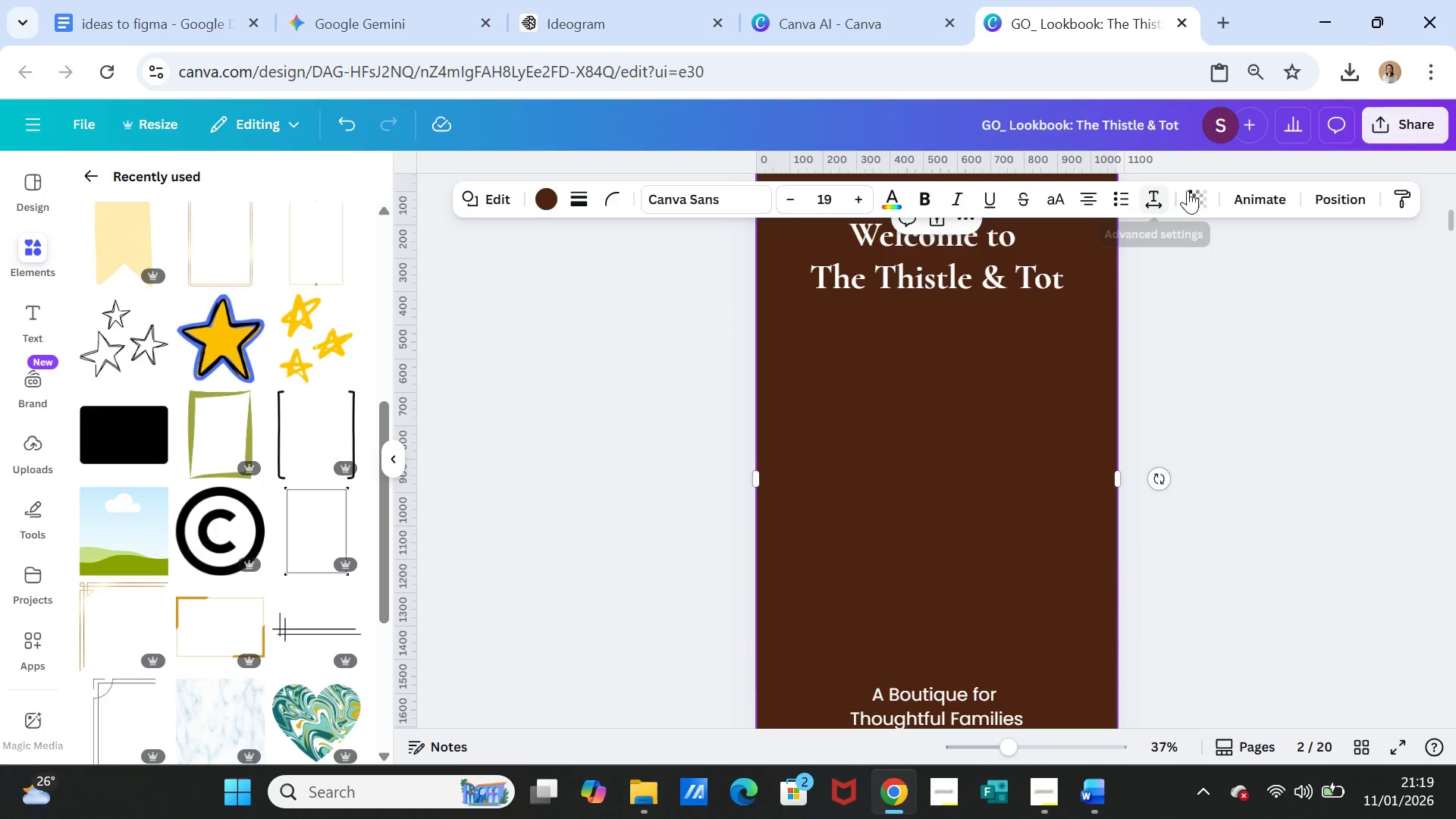 
left_click([1189, 190])
 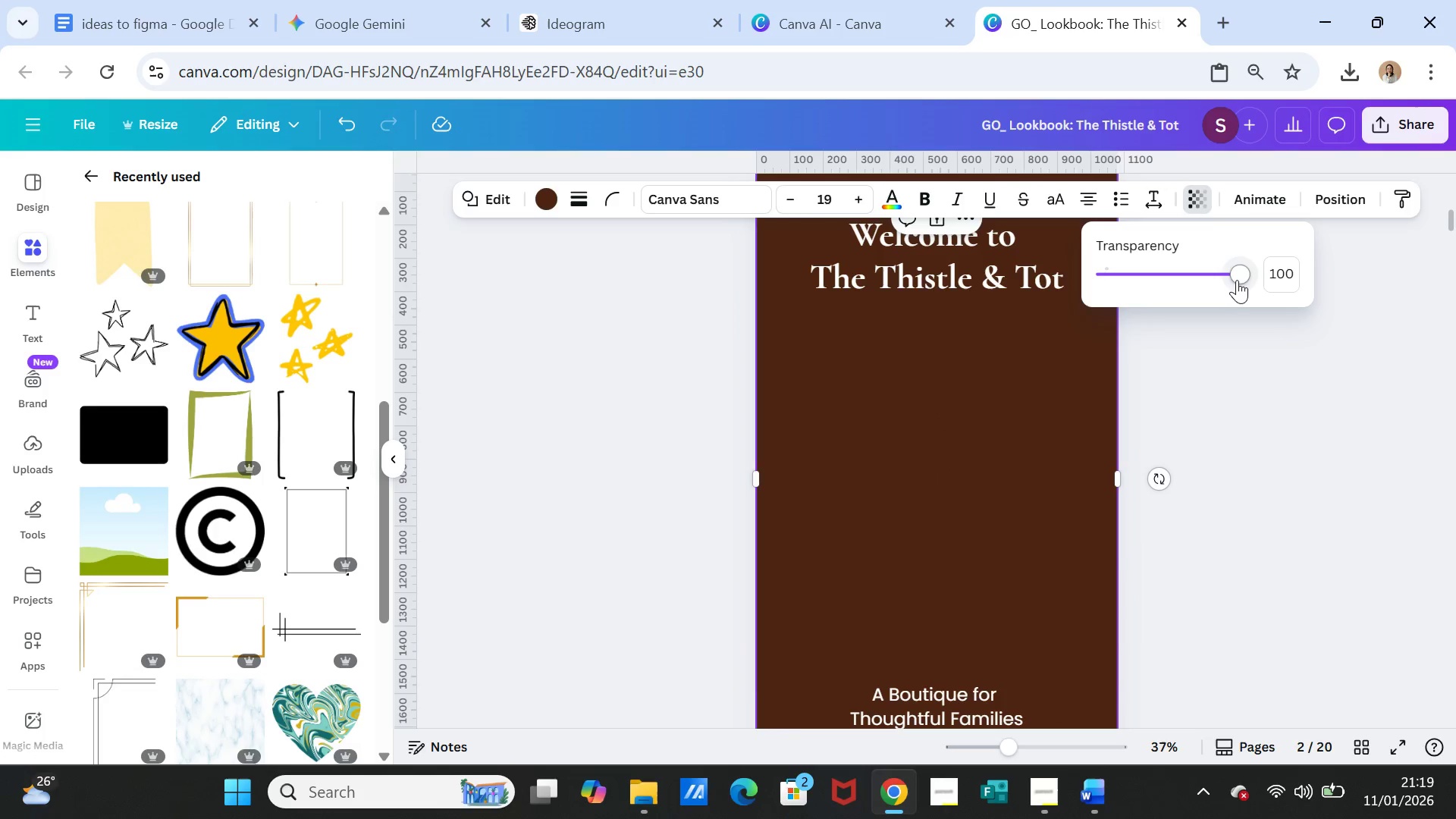 
left_click_drag(start_coordinate=[1242, 277], to_coordinate=[1103, 278])
 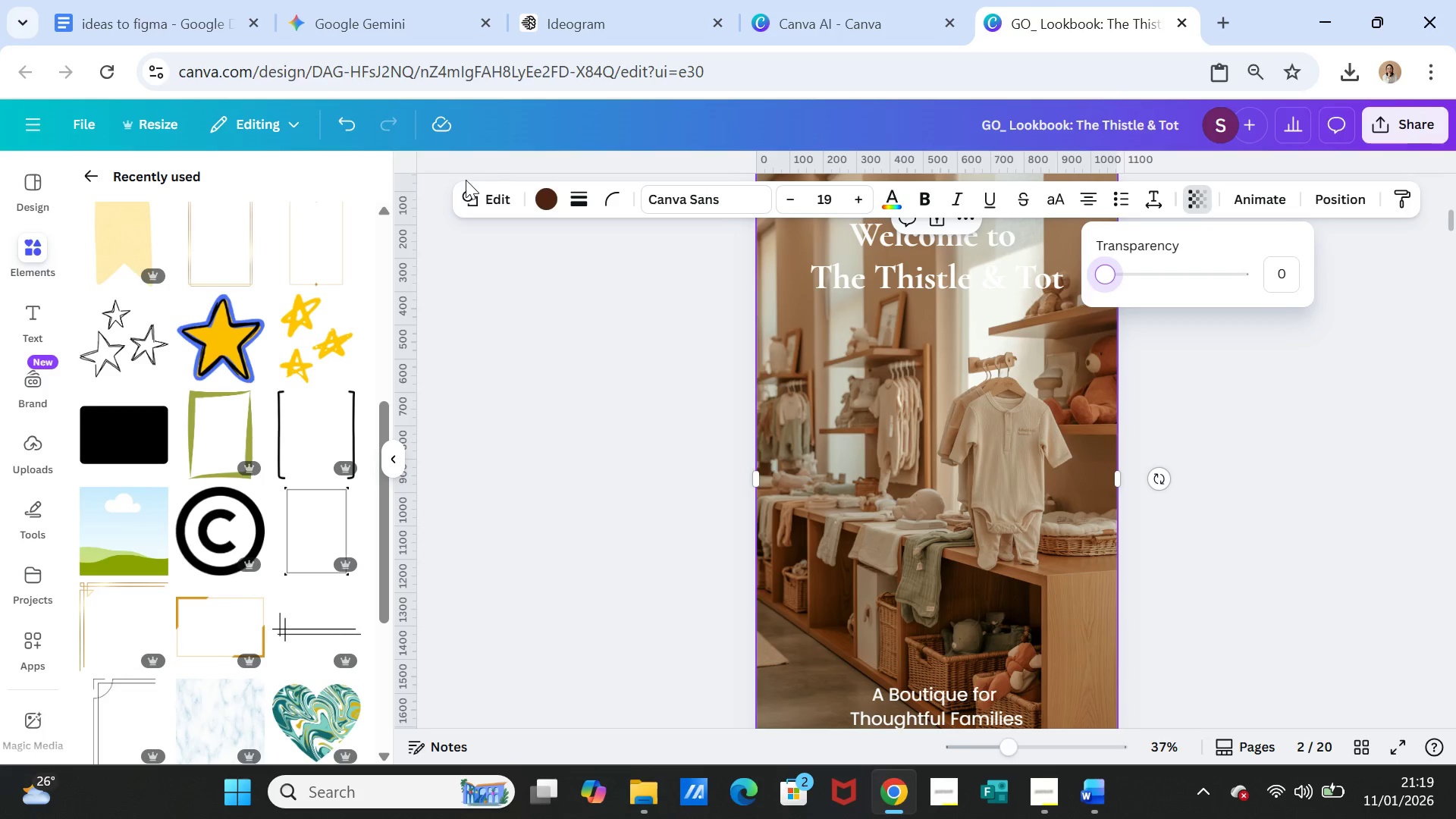 
left_click([342, 123])
 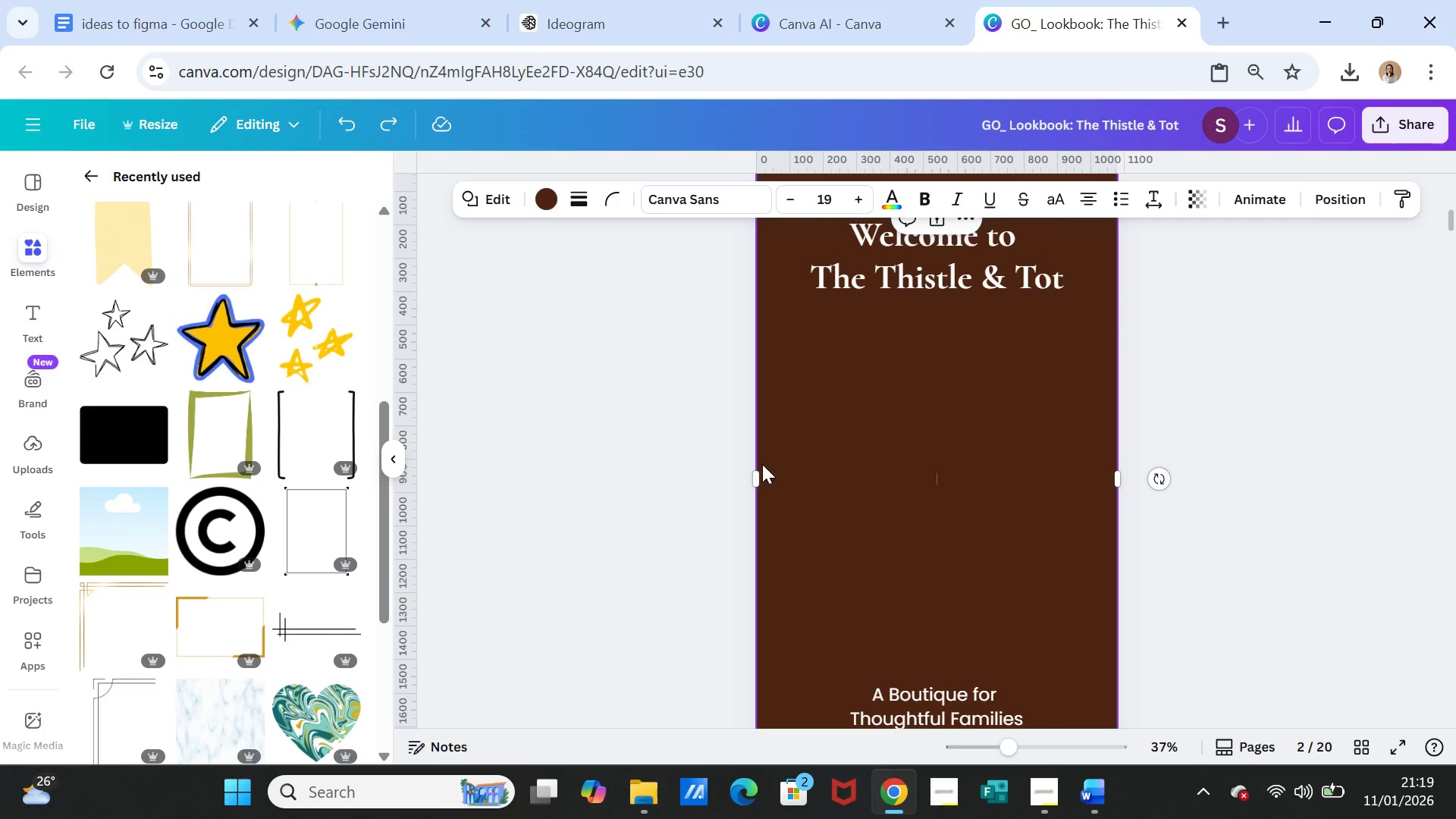 
left_click_drag(start_coordinate=[758, 469], to_coordinate=[767, 469])
 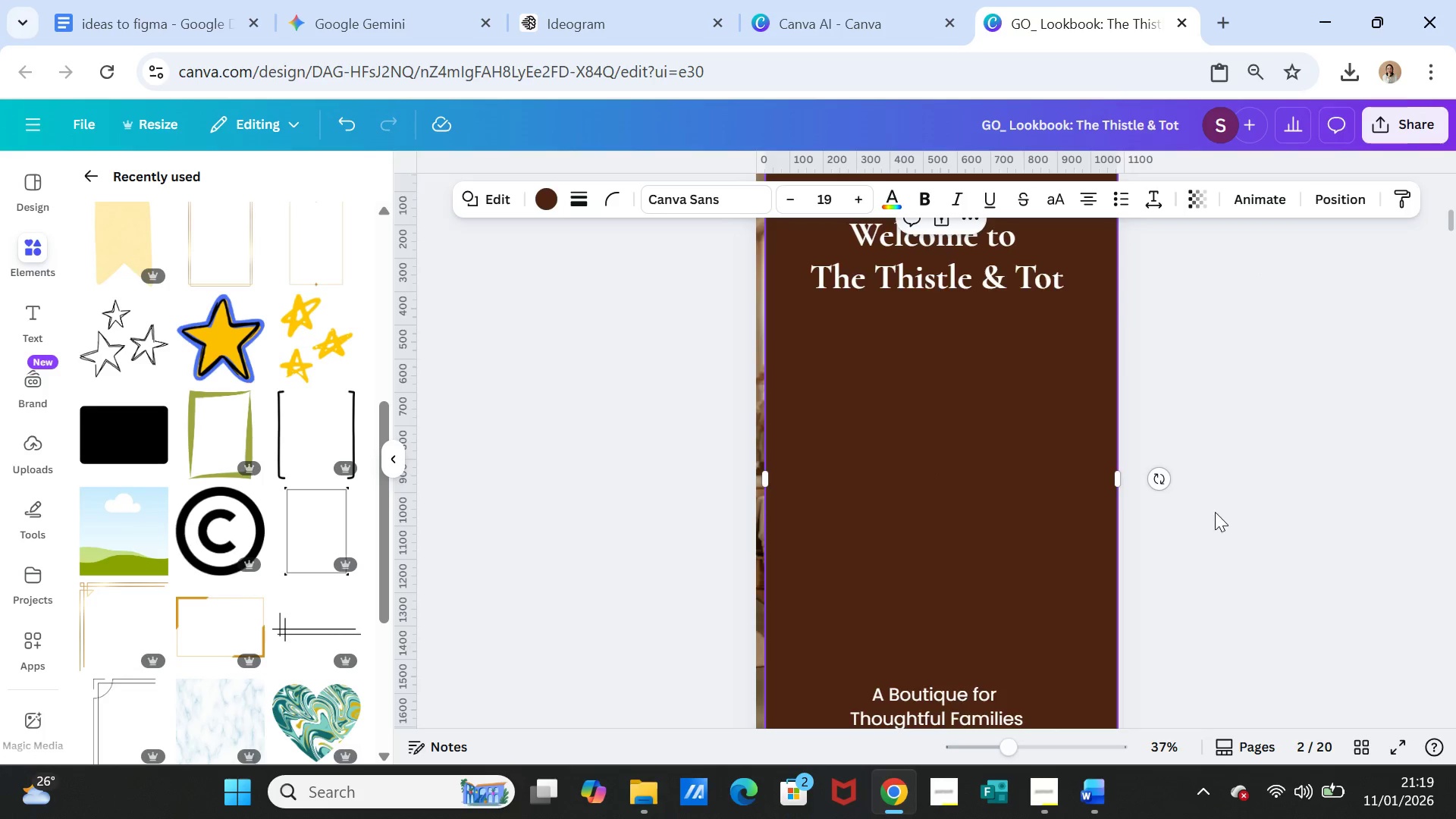 
scroll: coordinate [1215, 512], scroll_direction: down, amount: 1.0
 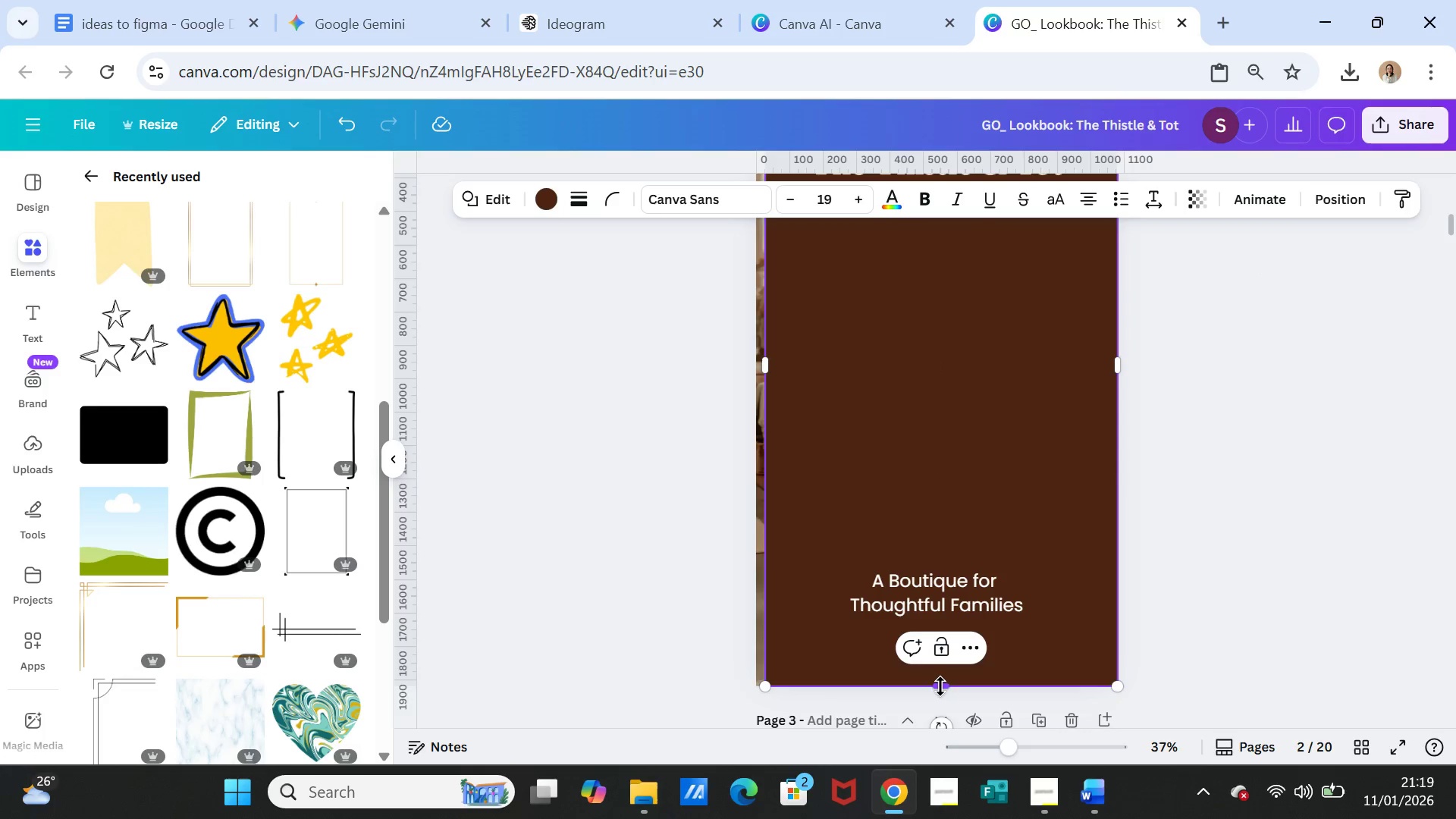 
left_click_drag(start_coordinate=[940, 686], to_coordinate=[932, 672])
 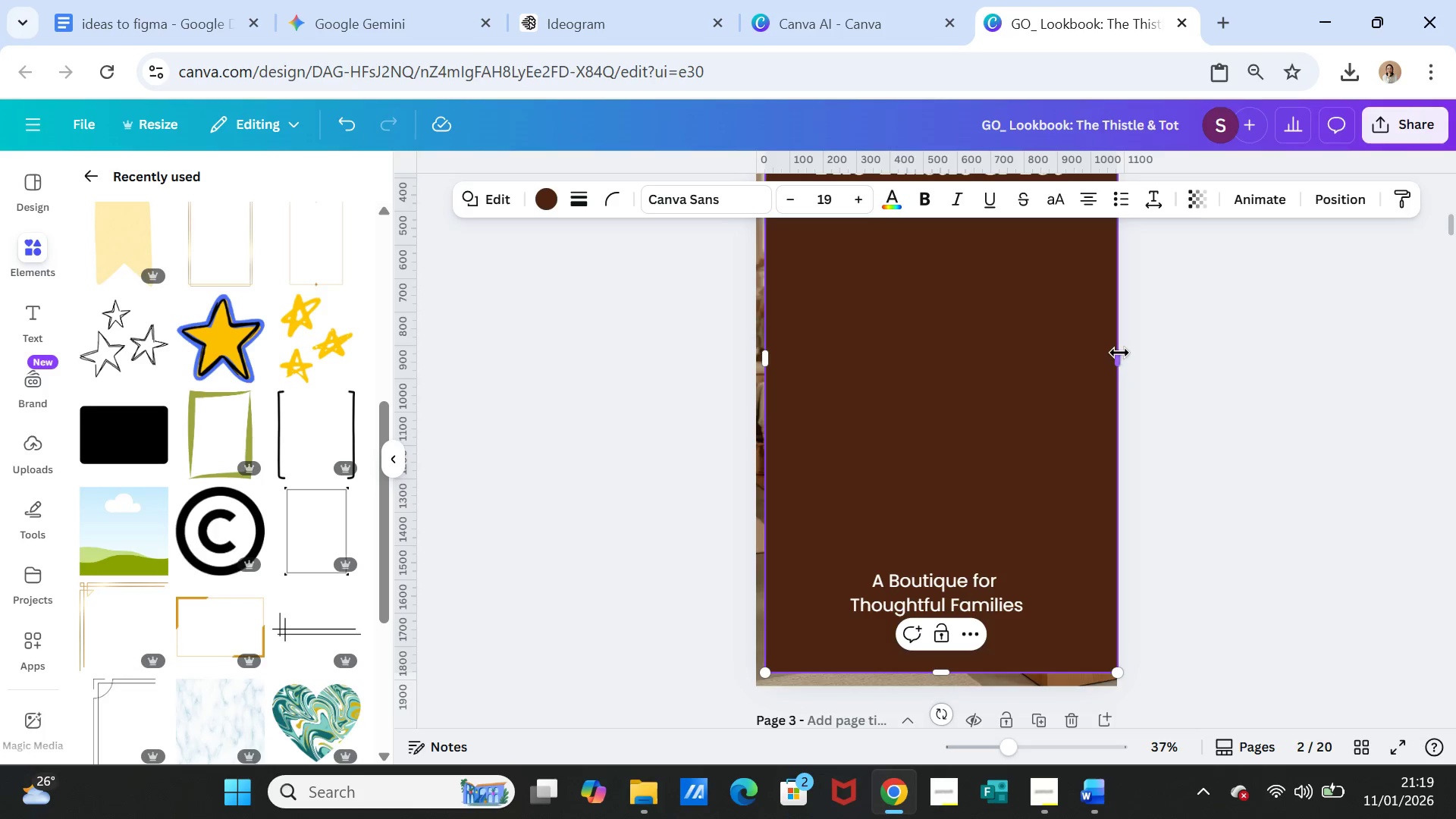 
left_click_drag(start_coordinate=[1119, 353], to_coordinate=[1103, 353])
 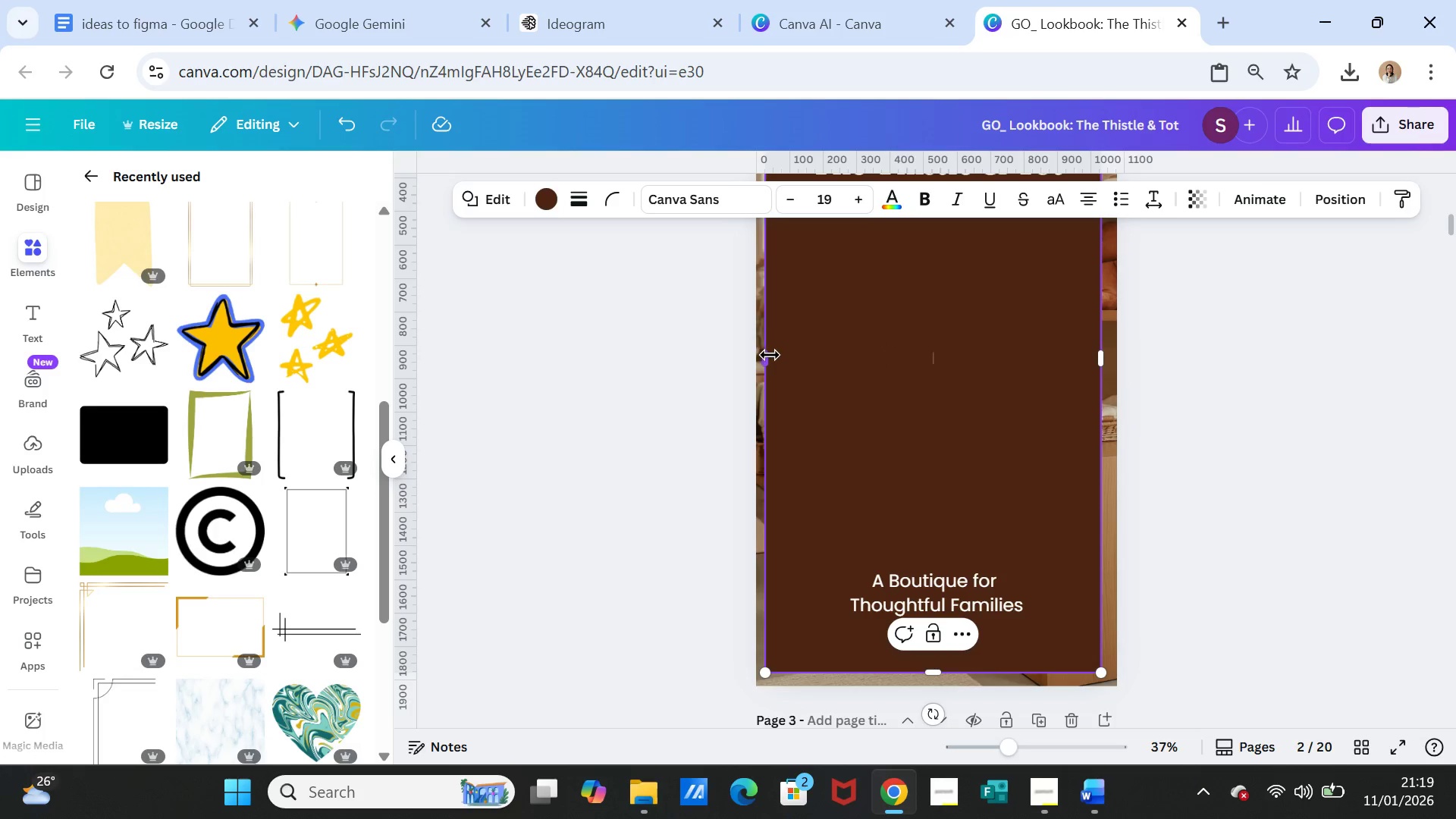 
left_click_drag(start_coordinate=[768, 356], to_coordinate=[774, 356])
 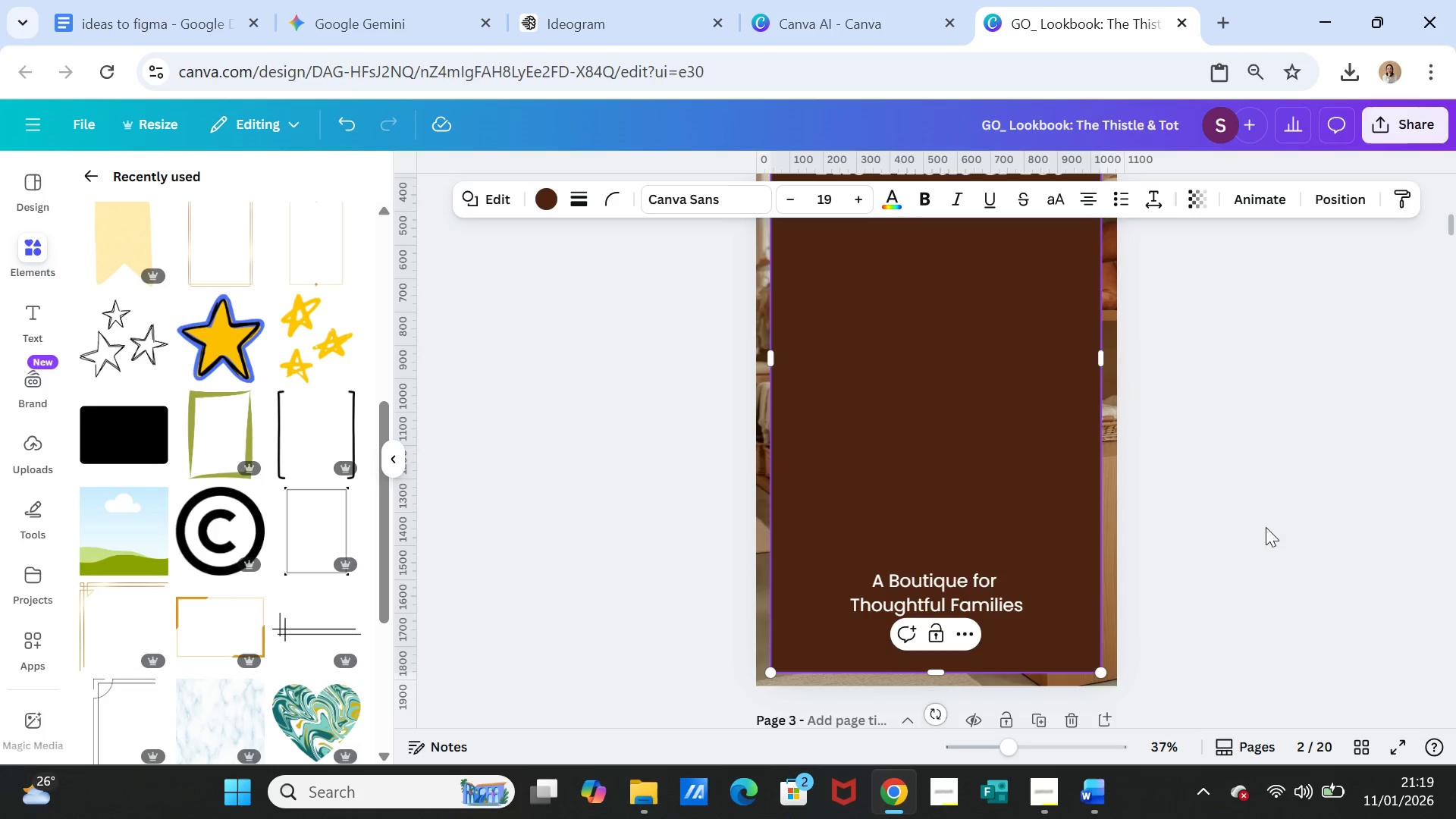 
scroll: coordinate [1264, 532], scroll_direction: up, amount: 2.0
 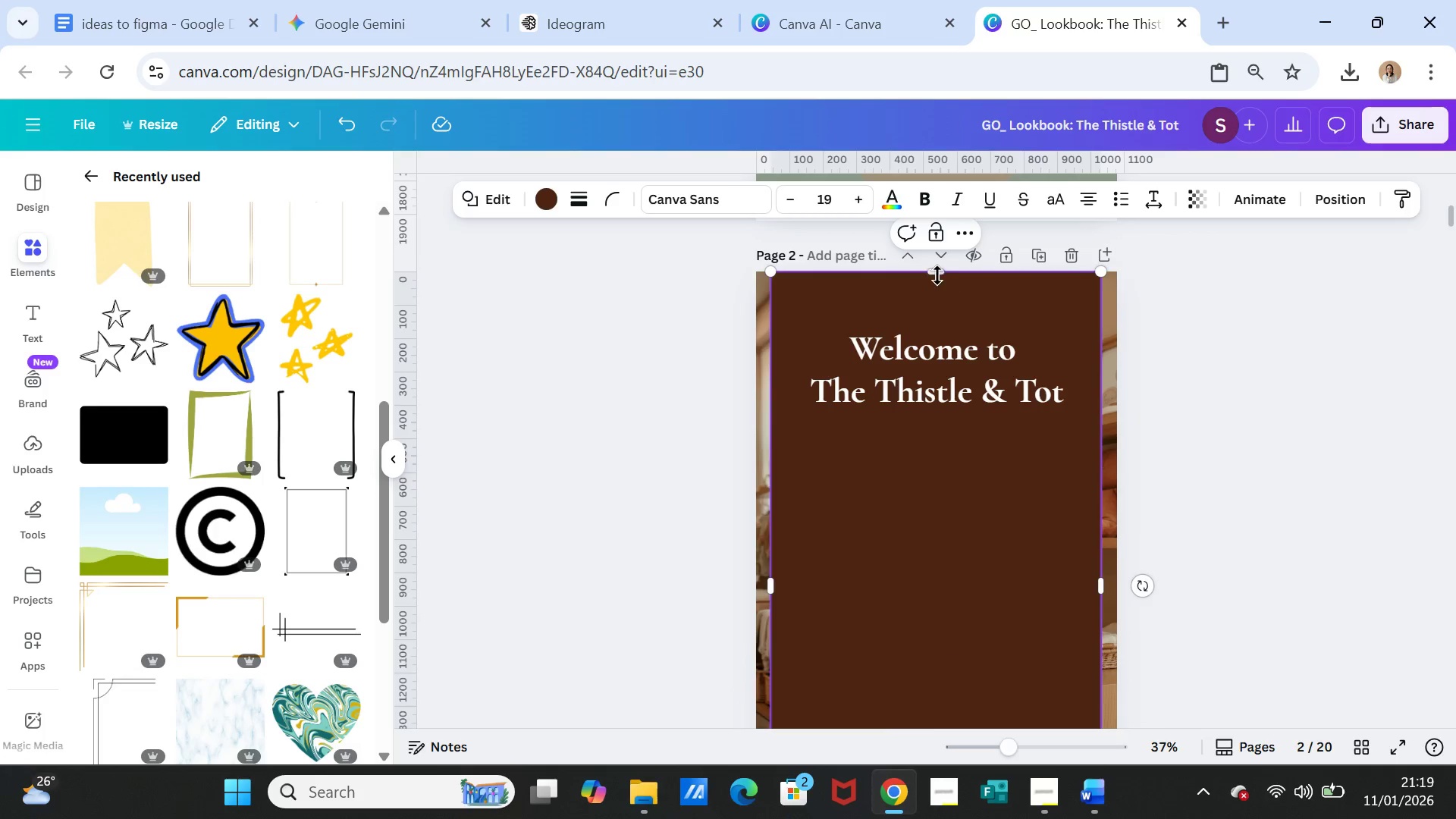 
left_click_drag(start_coordinate=[937, 275], to_coordinate=[936, 287])
 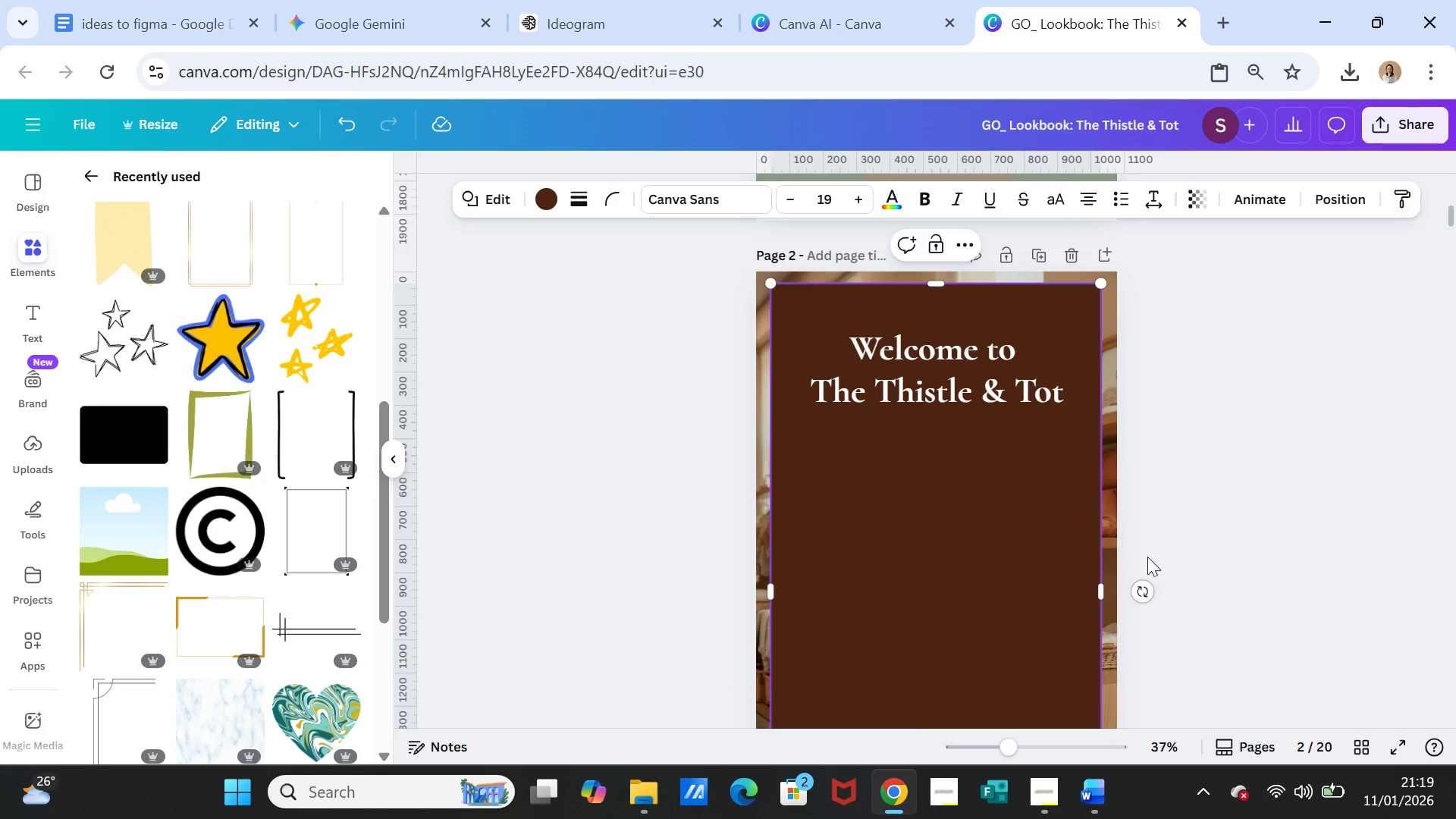 
scroll: coordinate [1150, 561], scroll_direction: down, amount: 2.0
 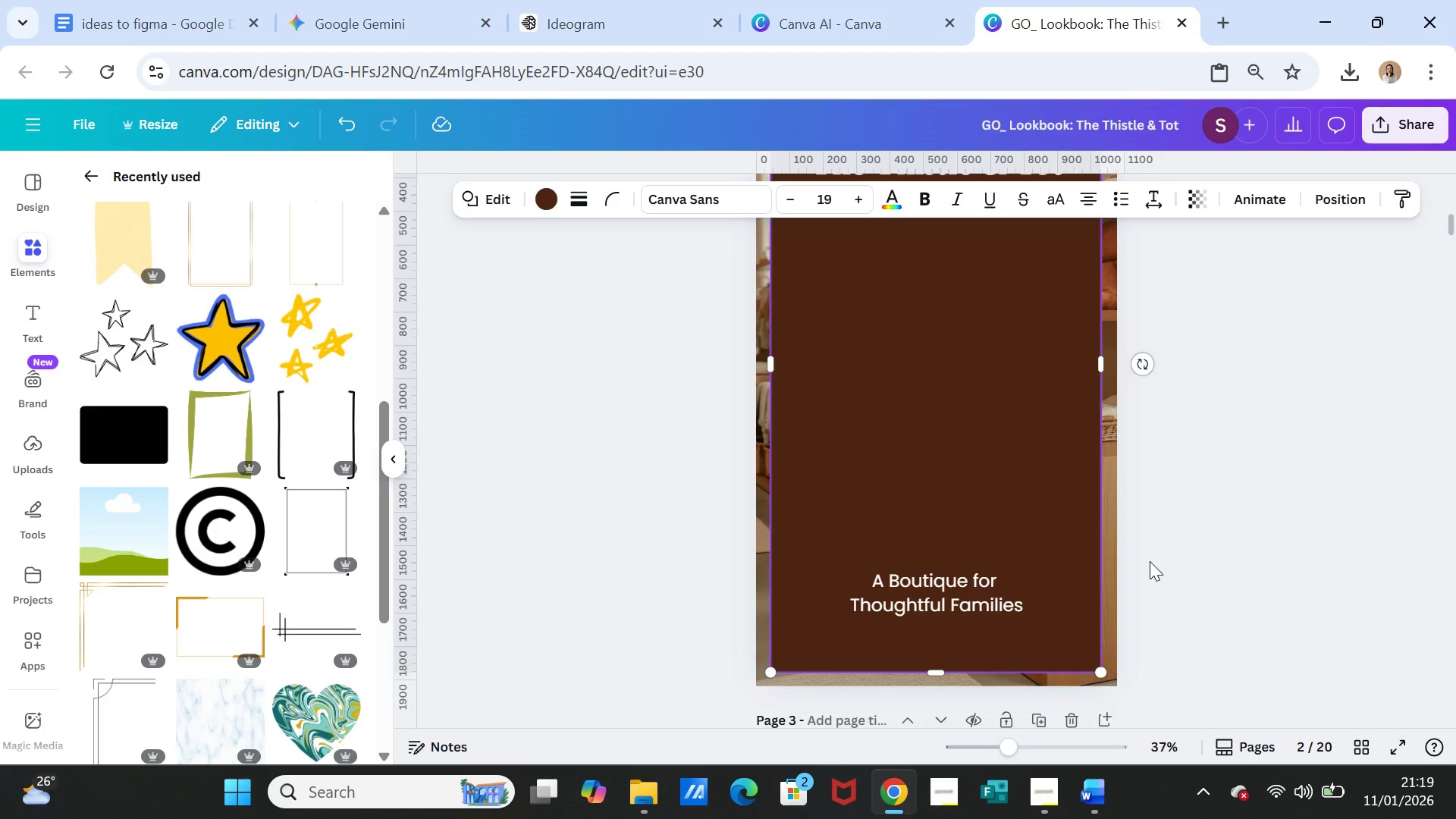 
scroll: coordinate [1150, 561], scroll_direction: up, amount: 3.0
 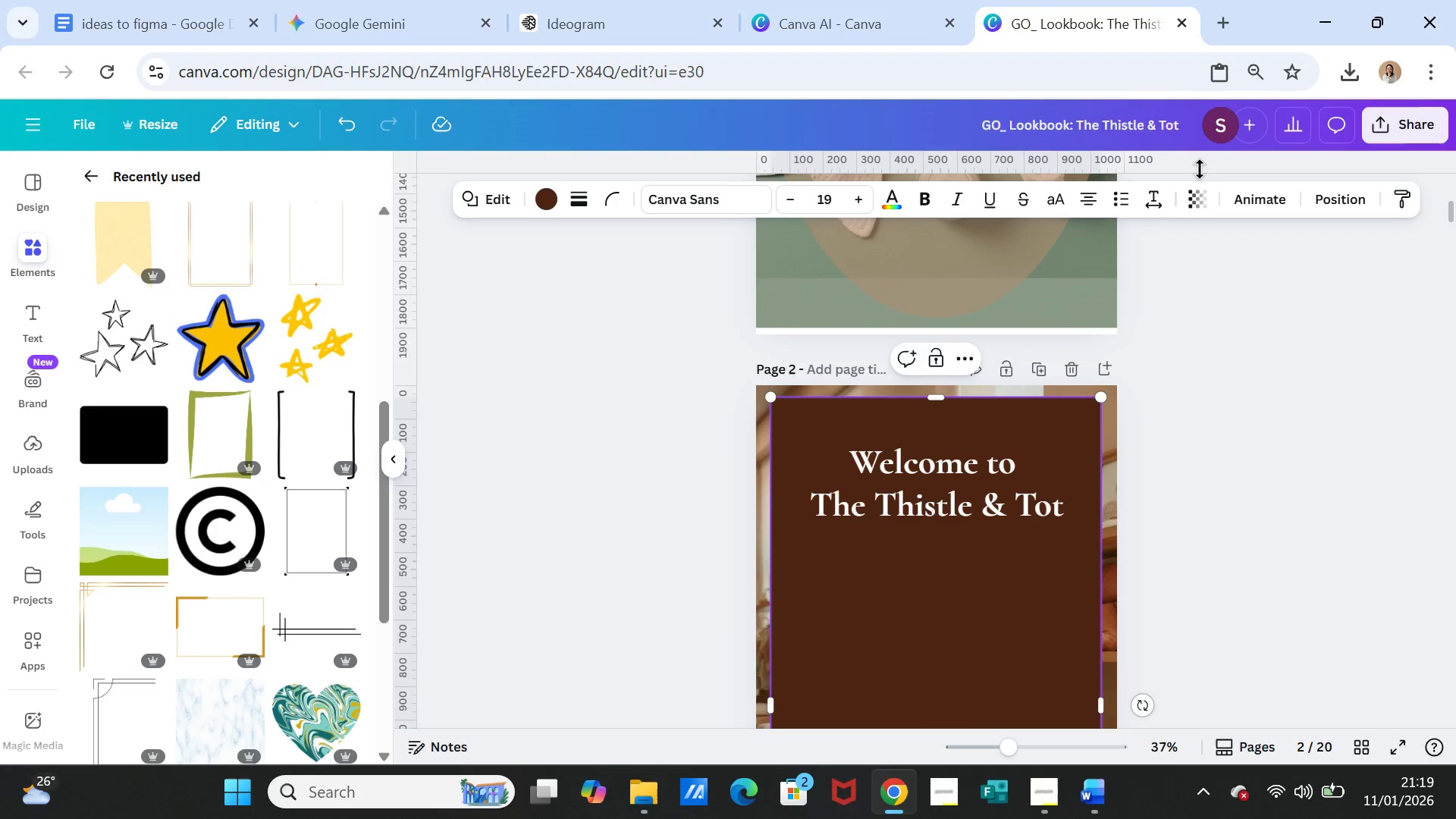 
left_click([1205, 195])
 